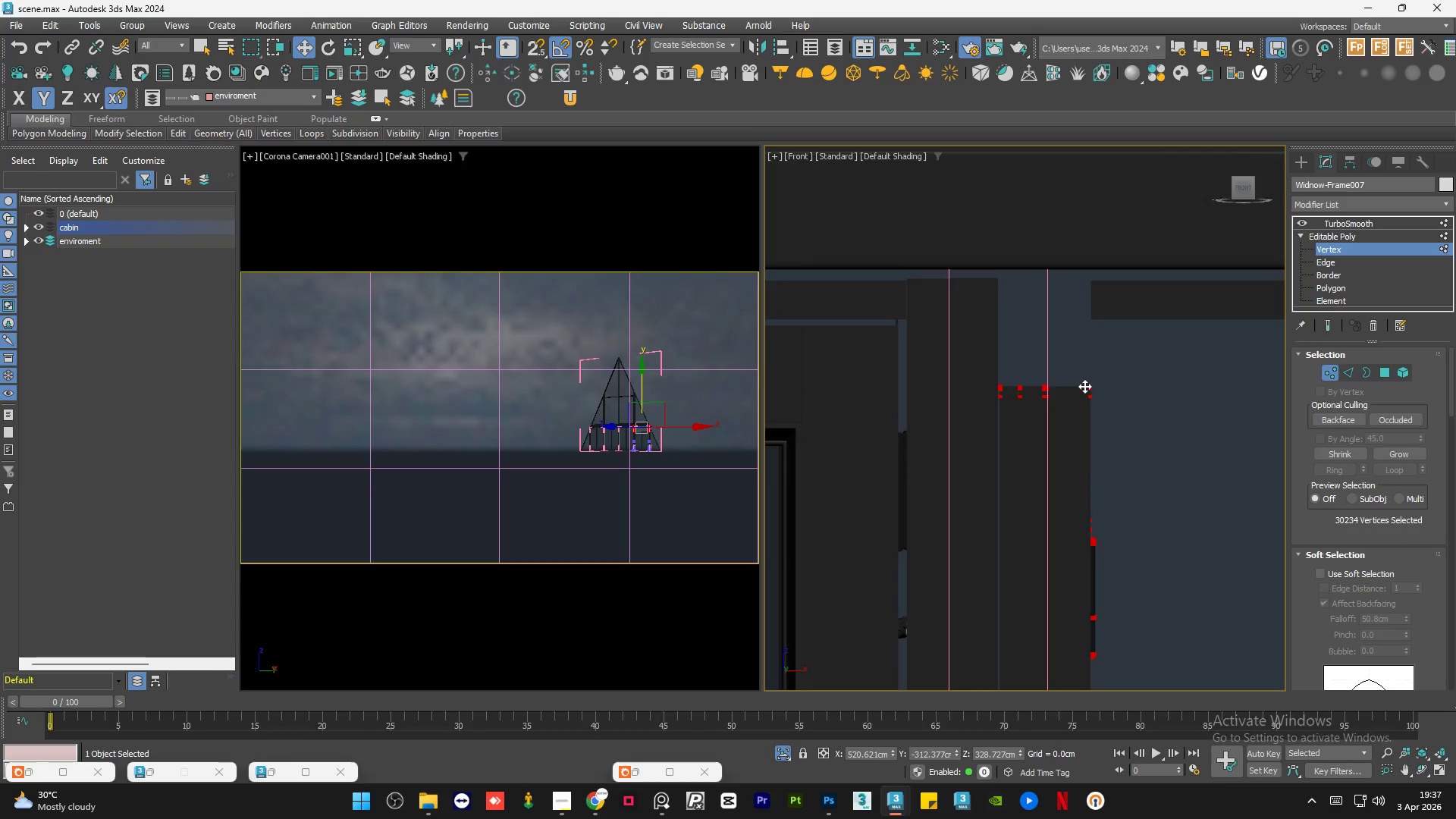 
left_click_drag(start_coordinate=[1087, 386], to_coordinate=[1100, 280])
 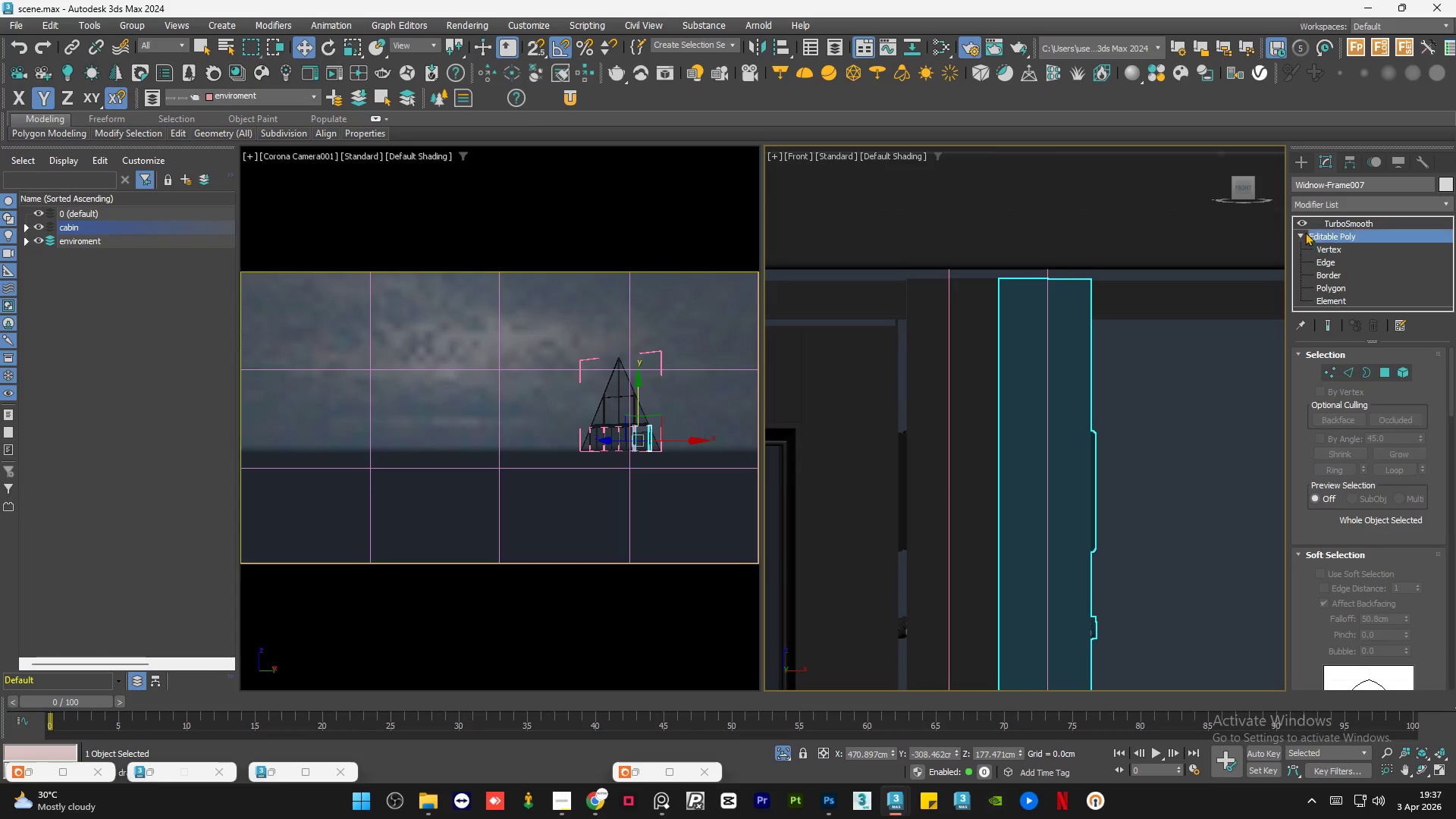 
double_click([1301, 234])
 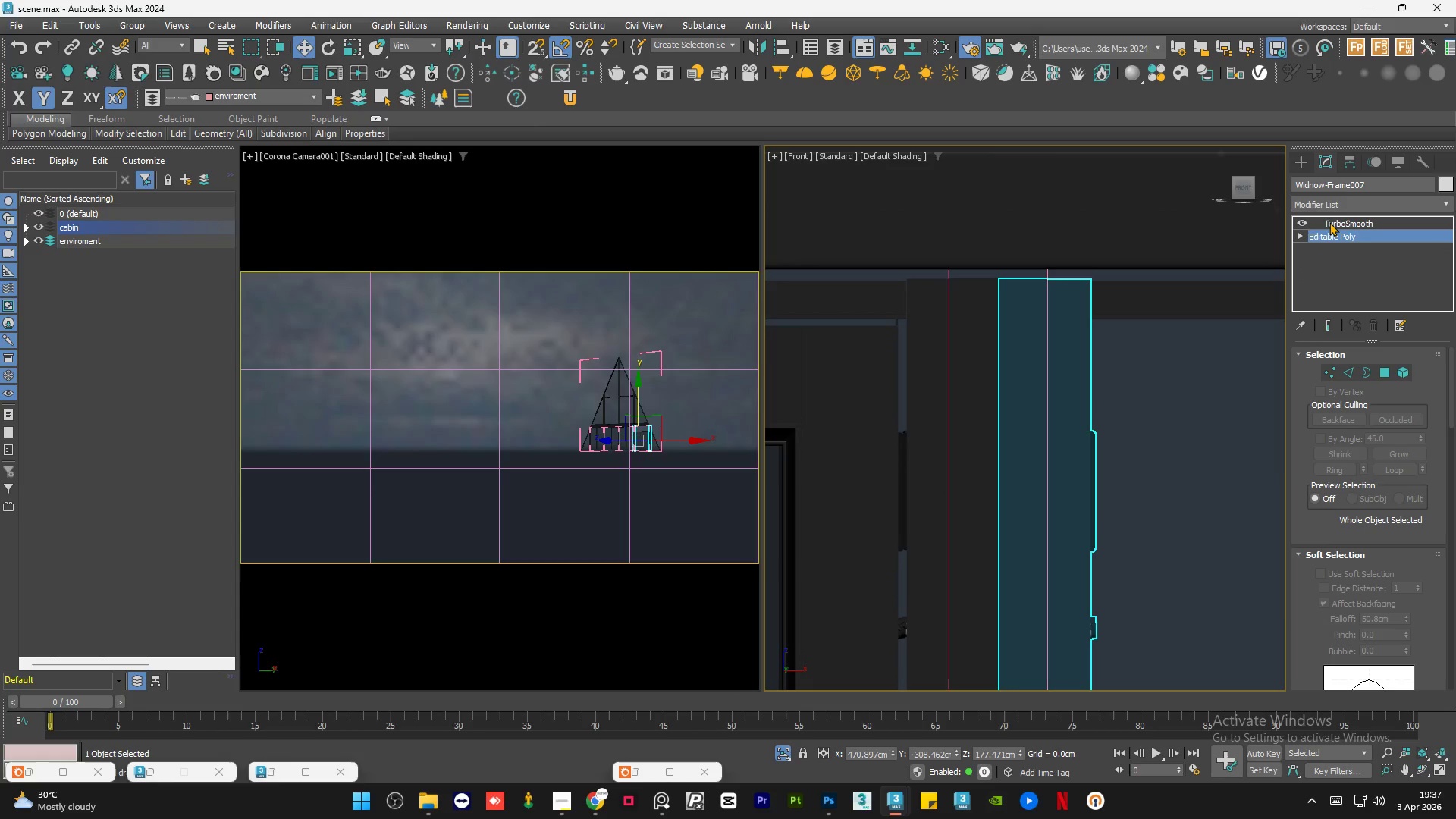 
triple_click([1329, 221])
 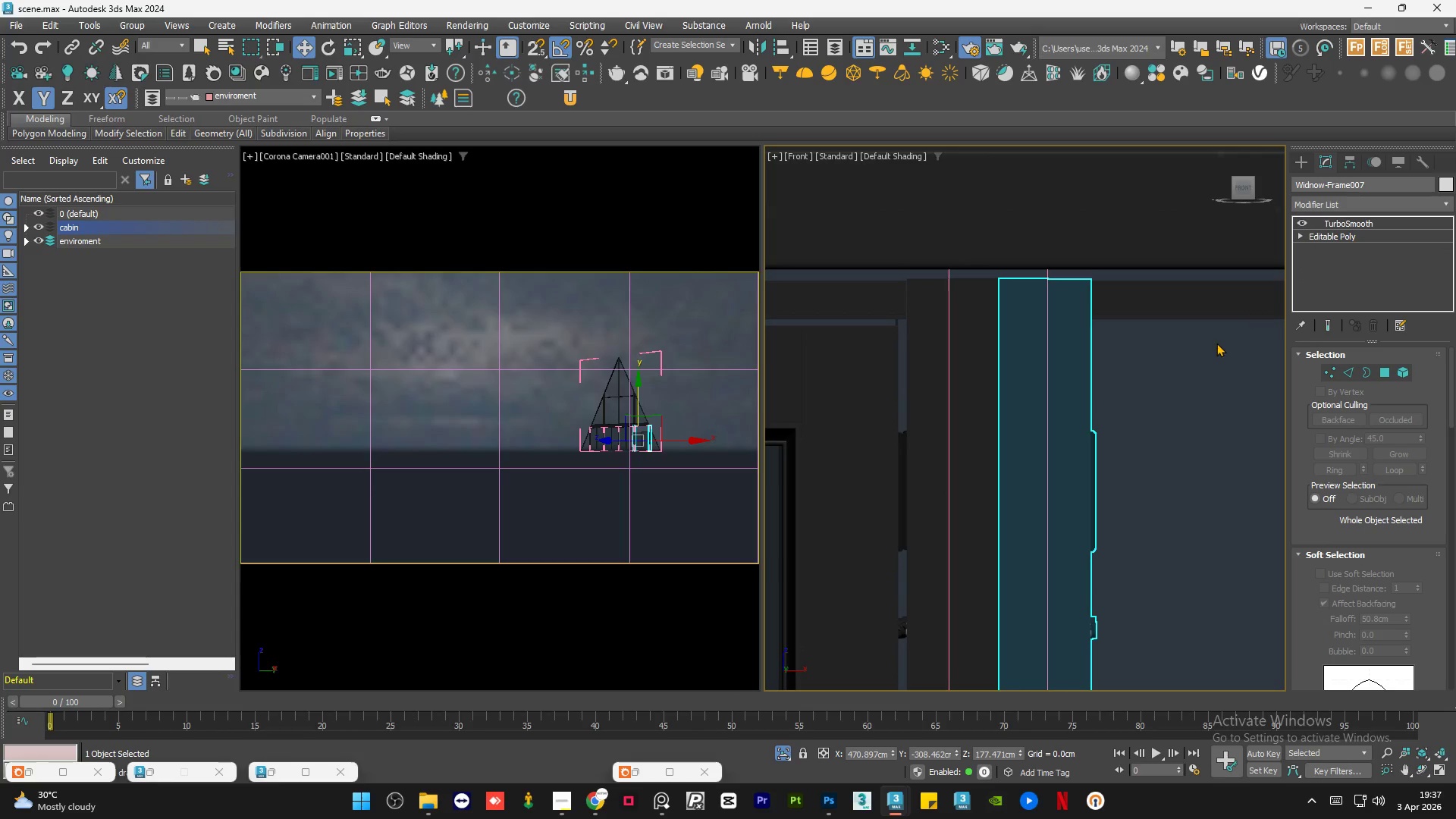 
left_click([1216, 343])
 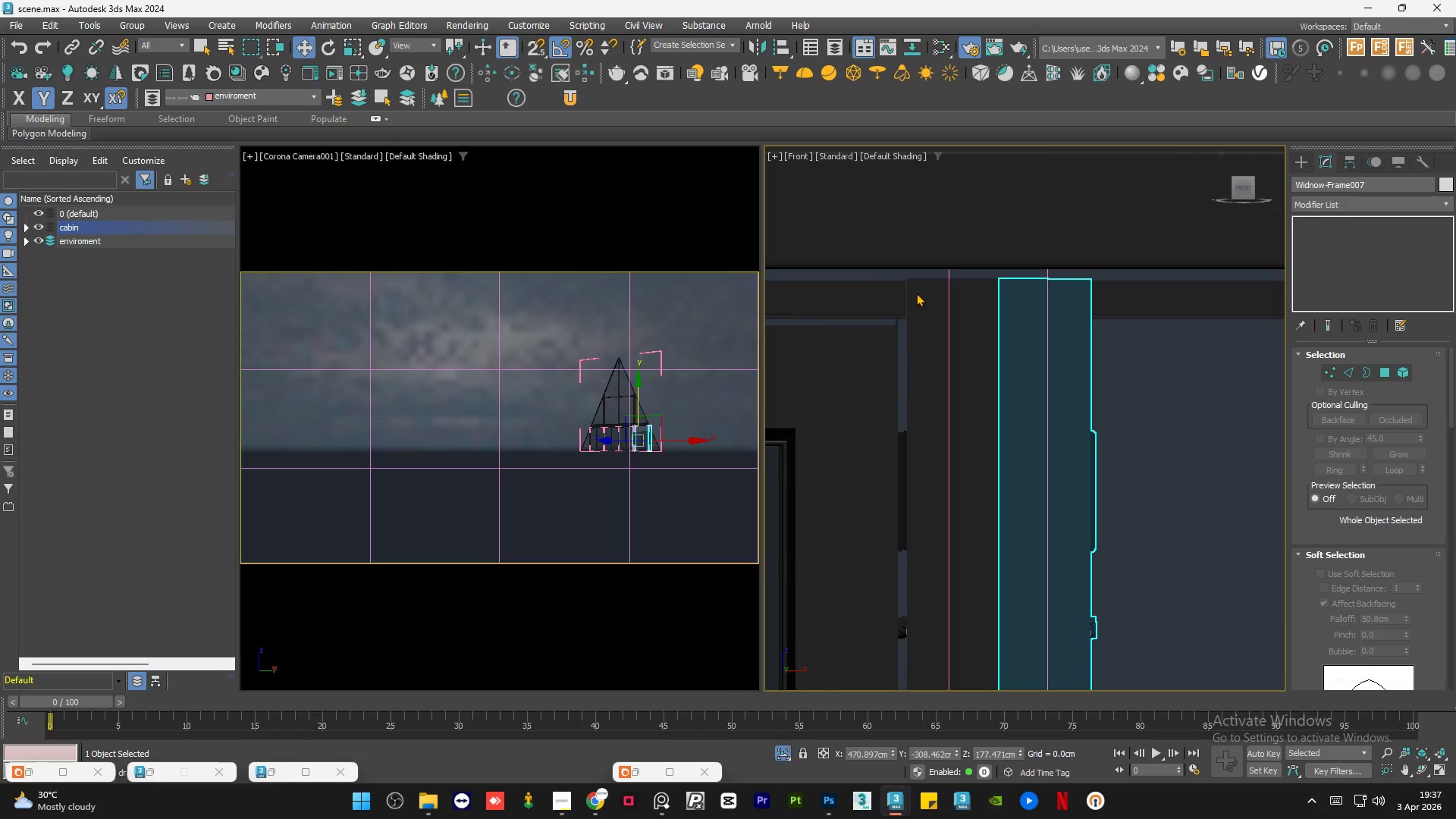 
left_click([1003, 453])
 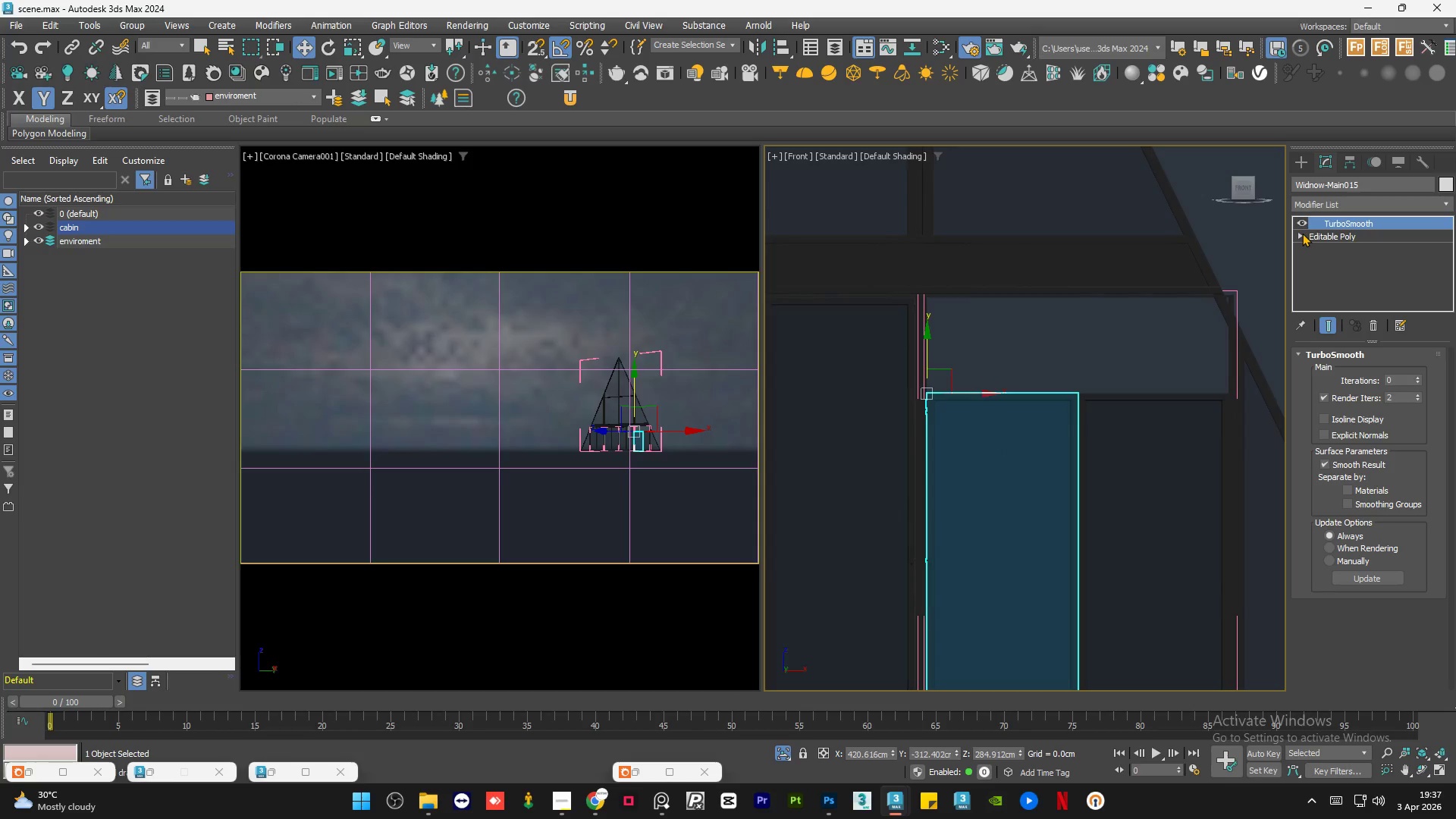 
scroll: coordinate [915, 296], scroll_direction: down, amount: 13.0
 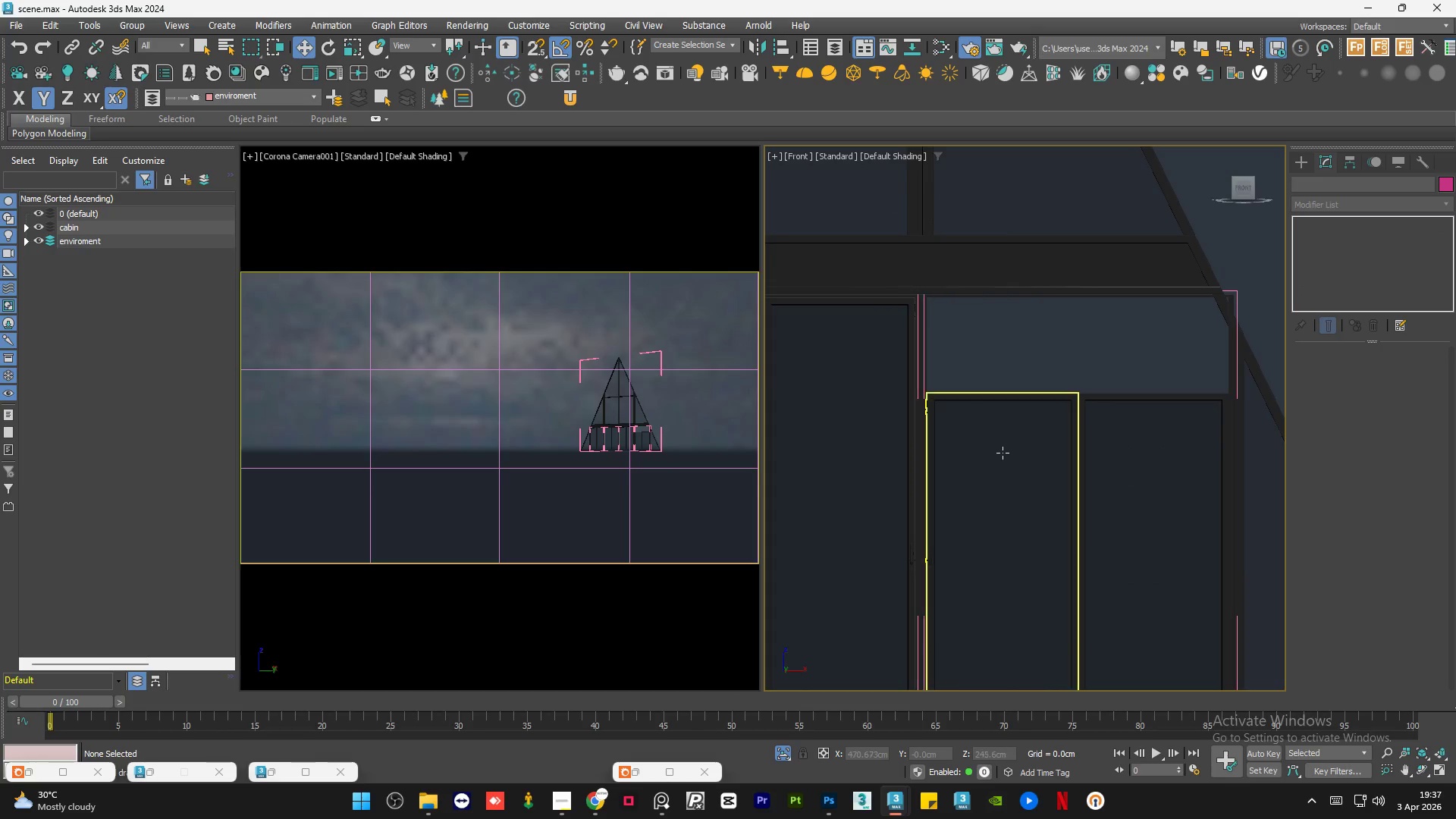 
double_click([1324, 248])
 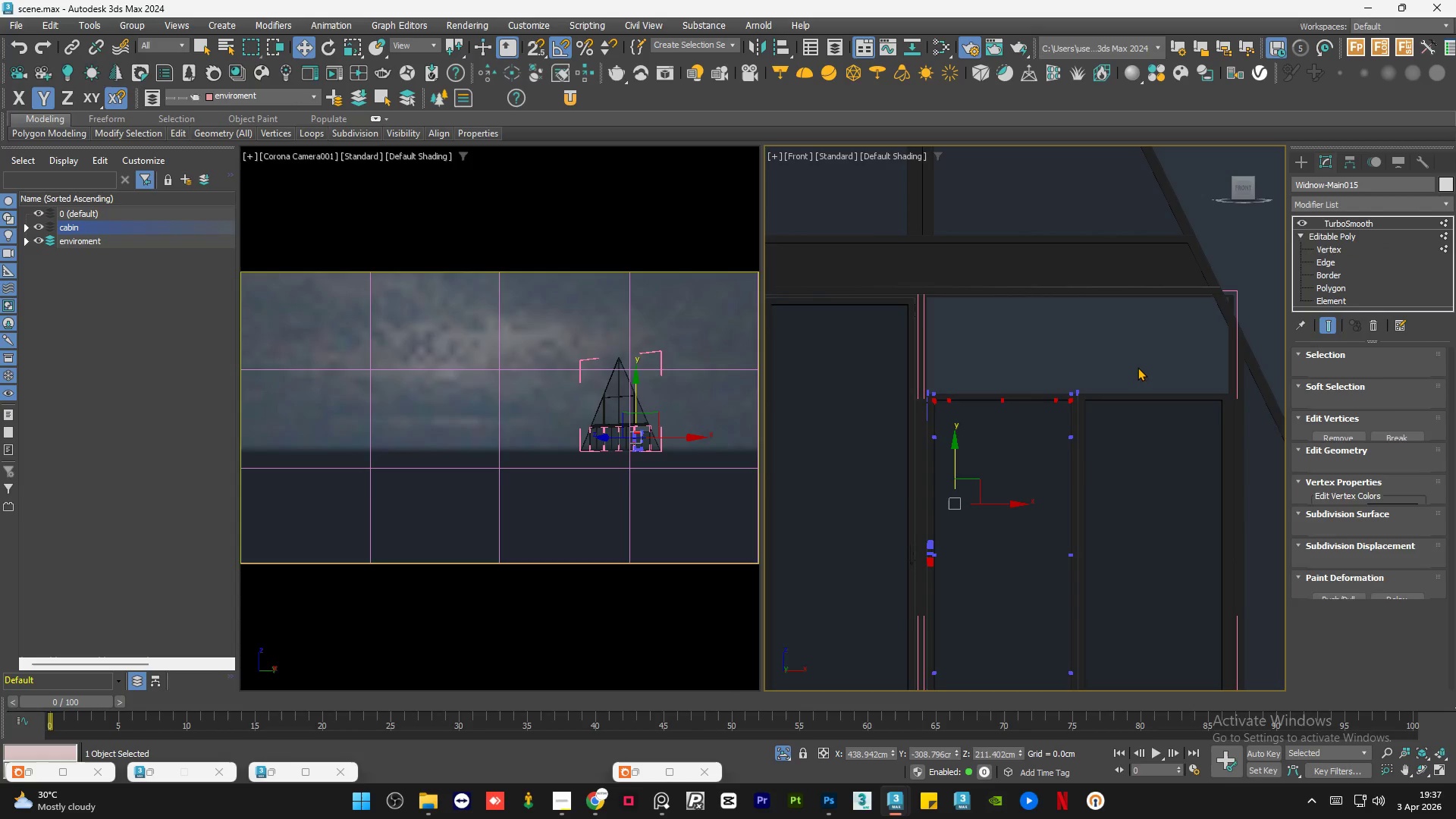 
left_click_drag(start_coordinate=[1134, 359], to_coordinate=[887, 484])
 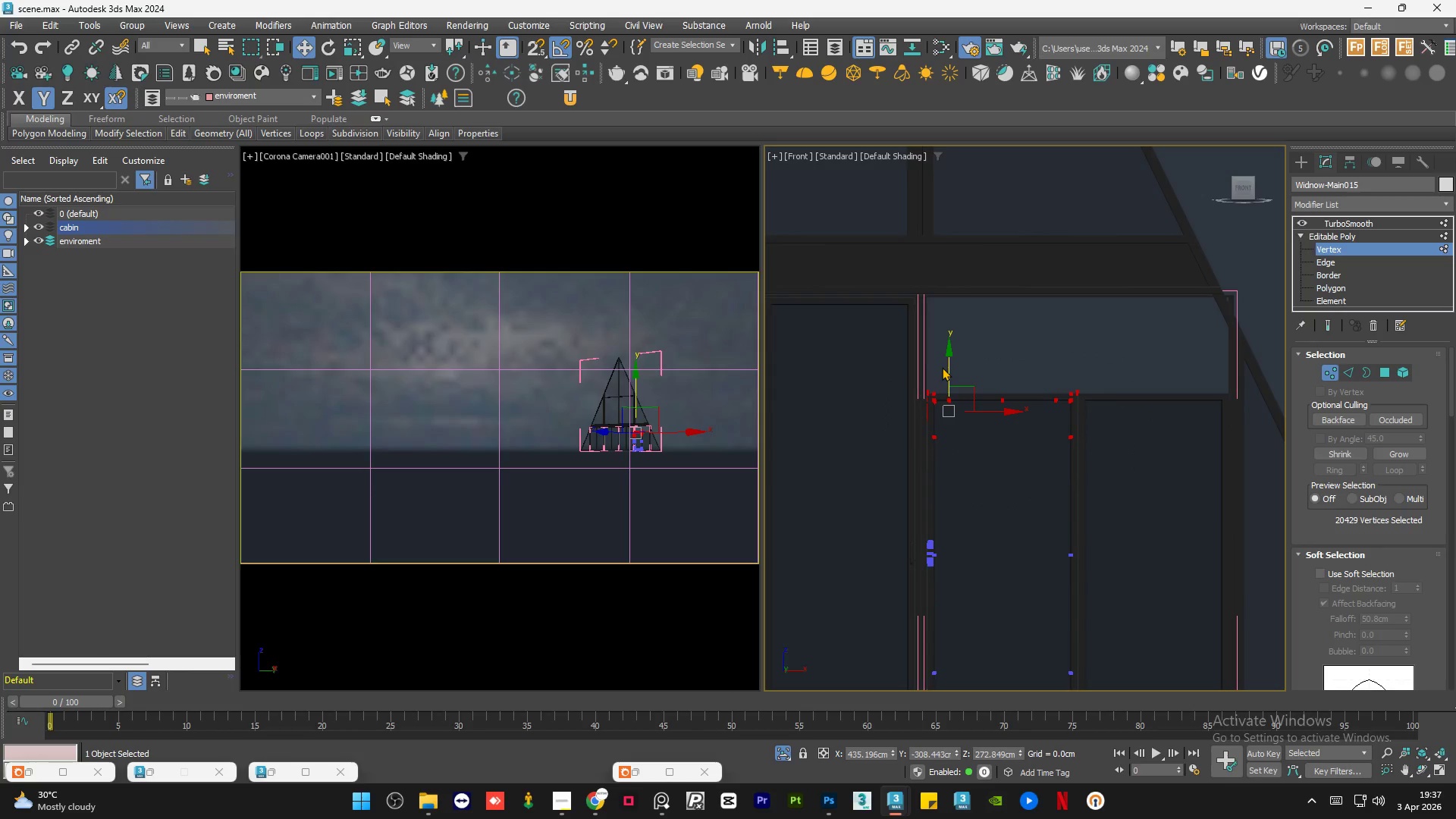 
left_click_drag(start_coordinate=[949, 366], to_coordinate=[964, 271])
 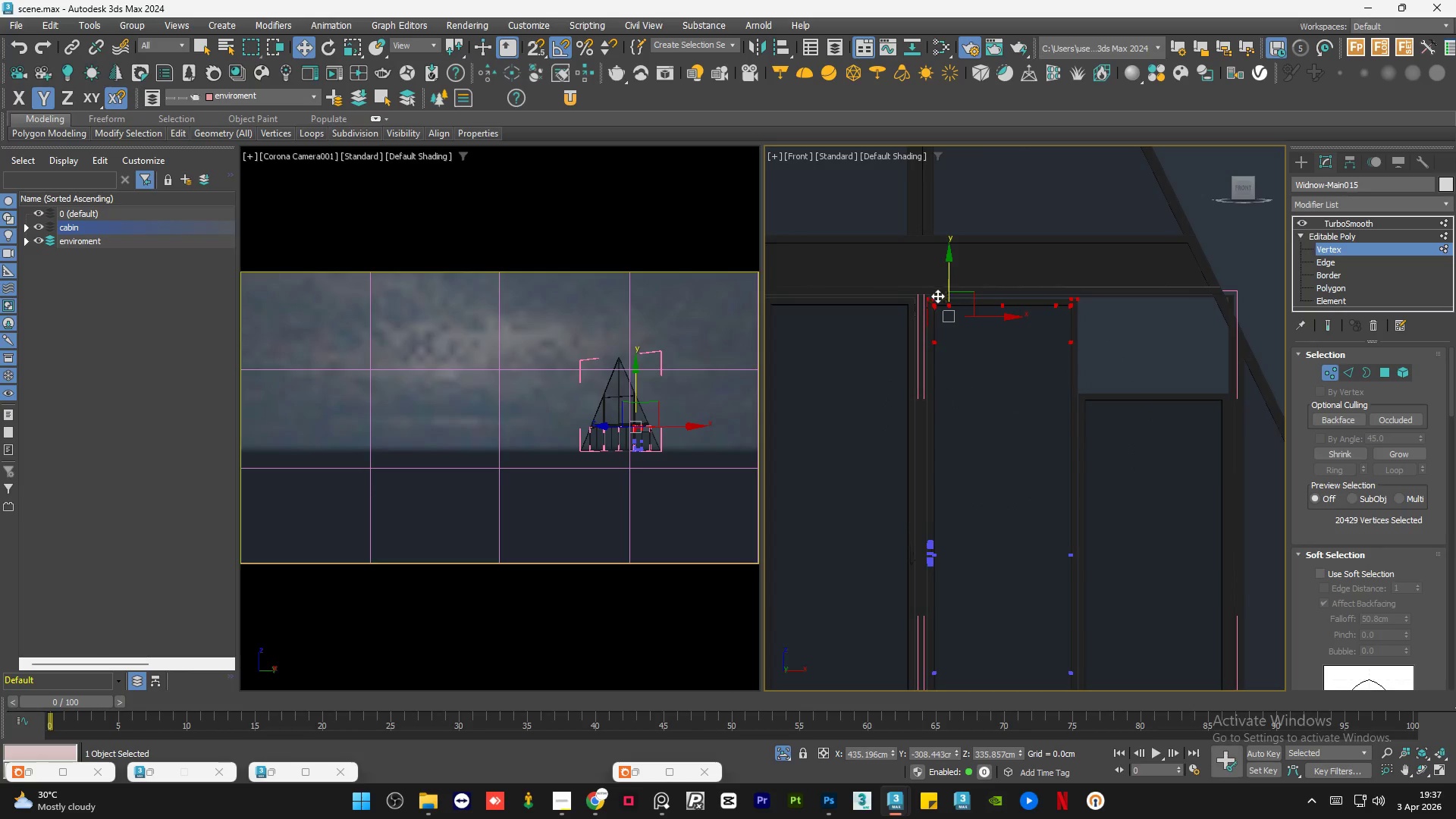 
scroll: coordinate [925, 298], scroll_direction: up, amount: 7.0
 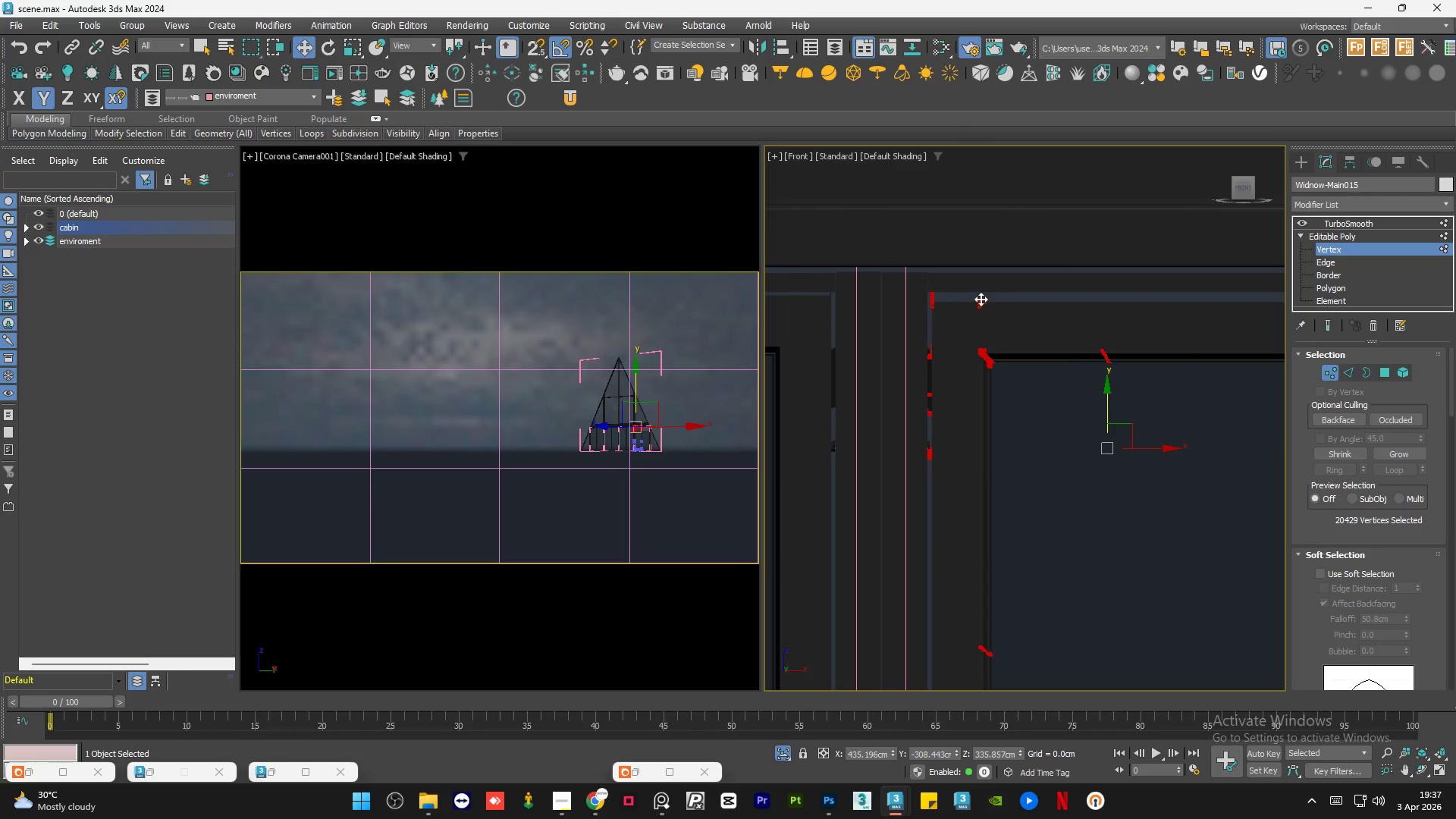 
left_click_drag(start_coordinate=[981, 299], to_coordinate=[987, 292])
 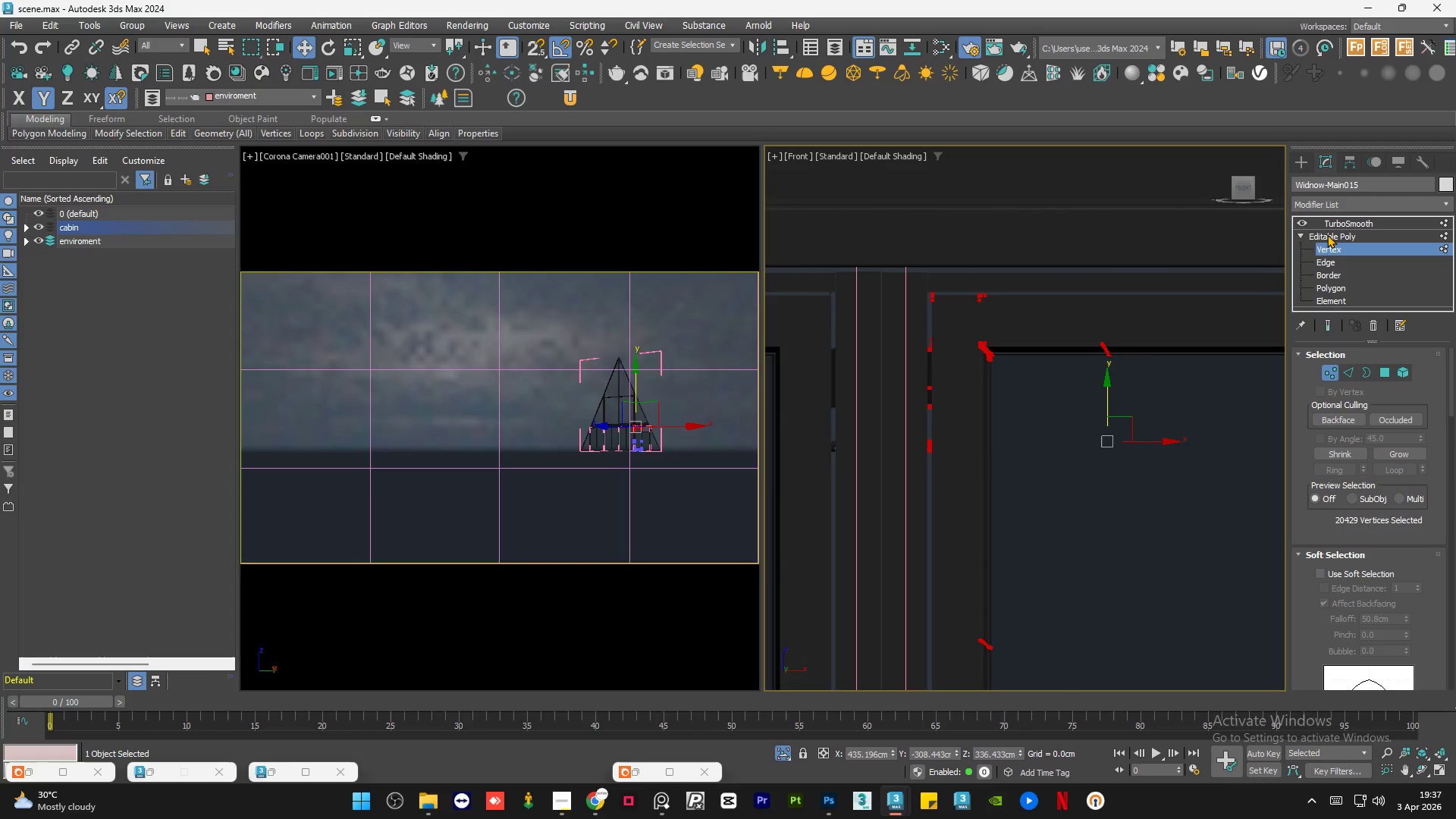 
left_click([1327, 234])
 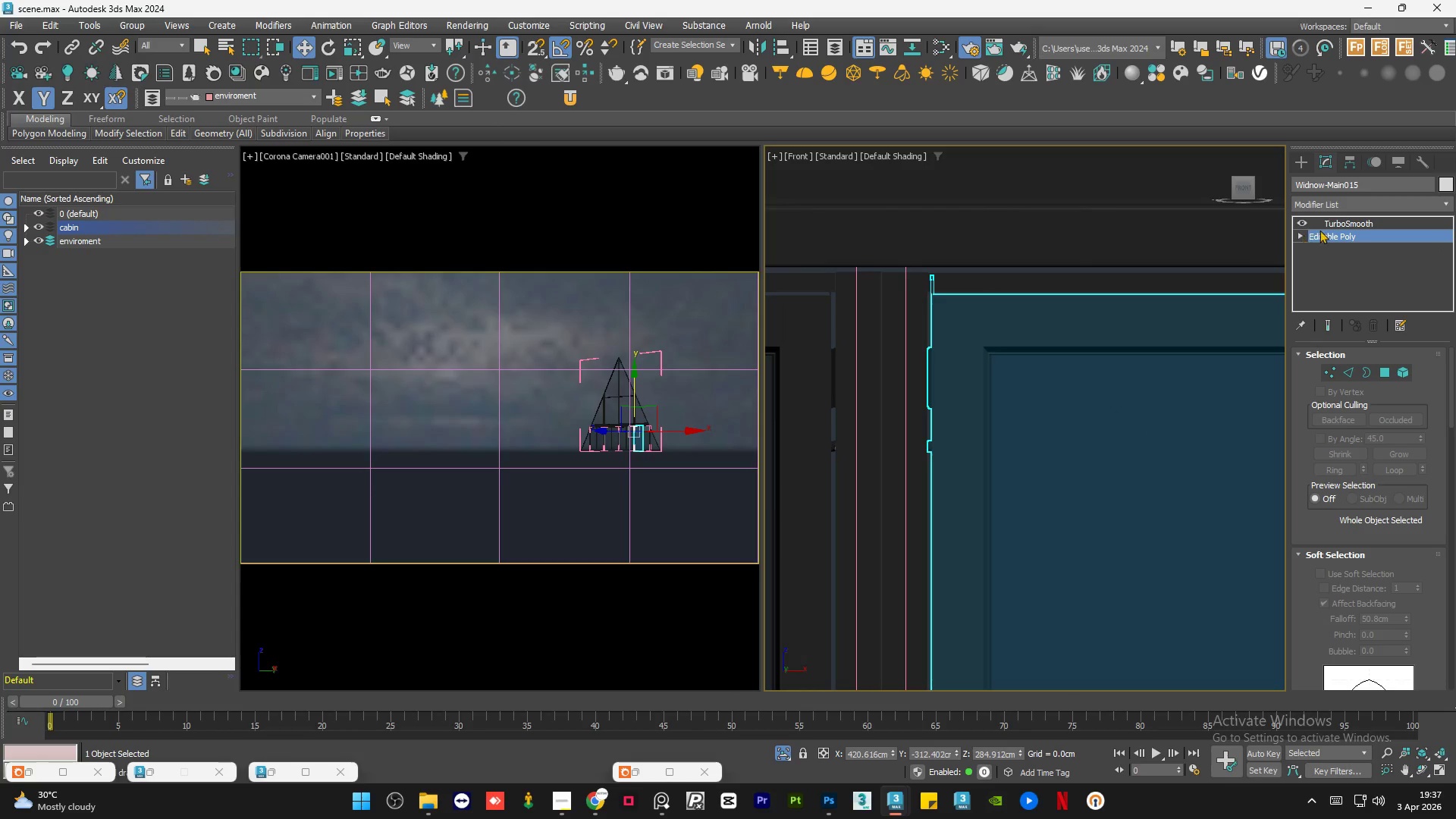 
double_click([1331, 224])
 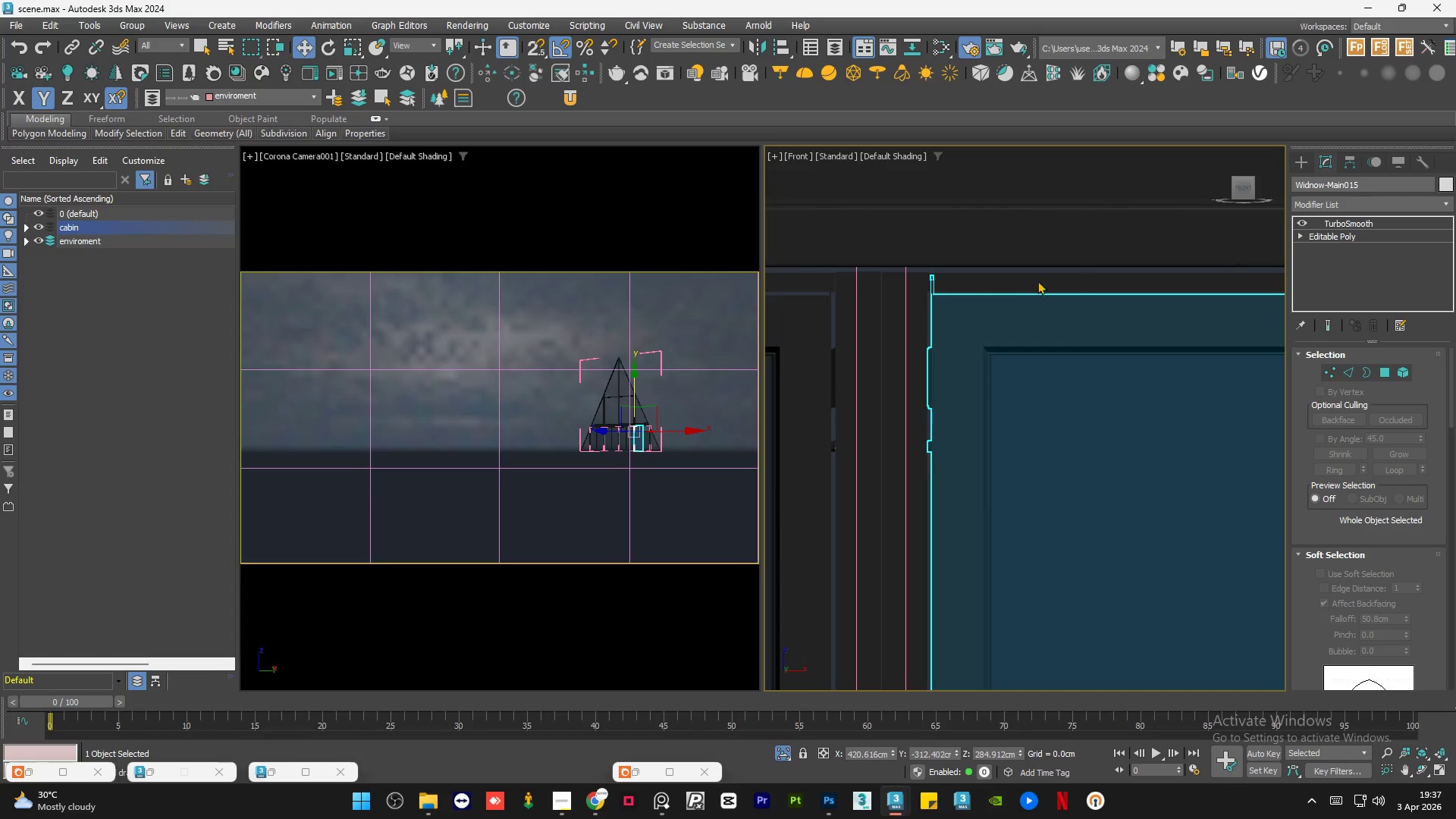 
scroll: coordinate [898, 301], scroll_direction: down, amount: 7.0
 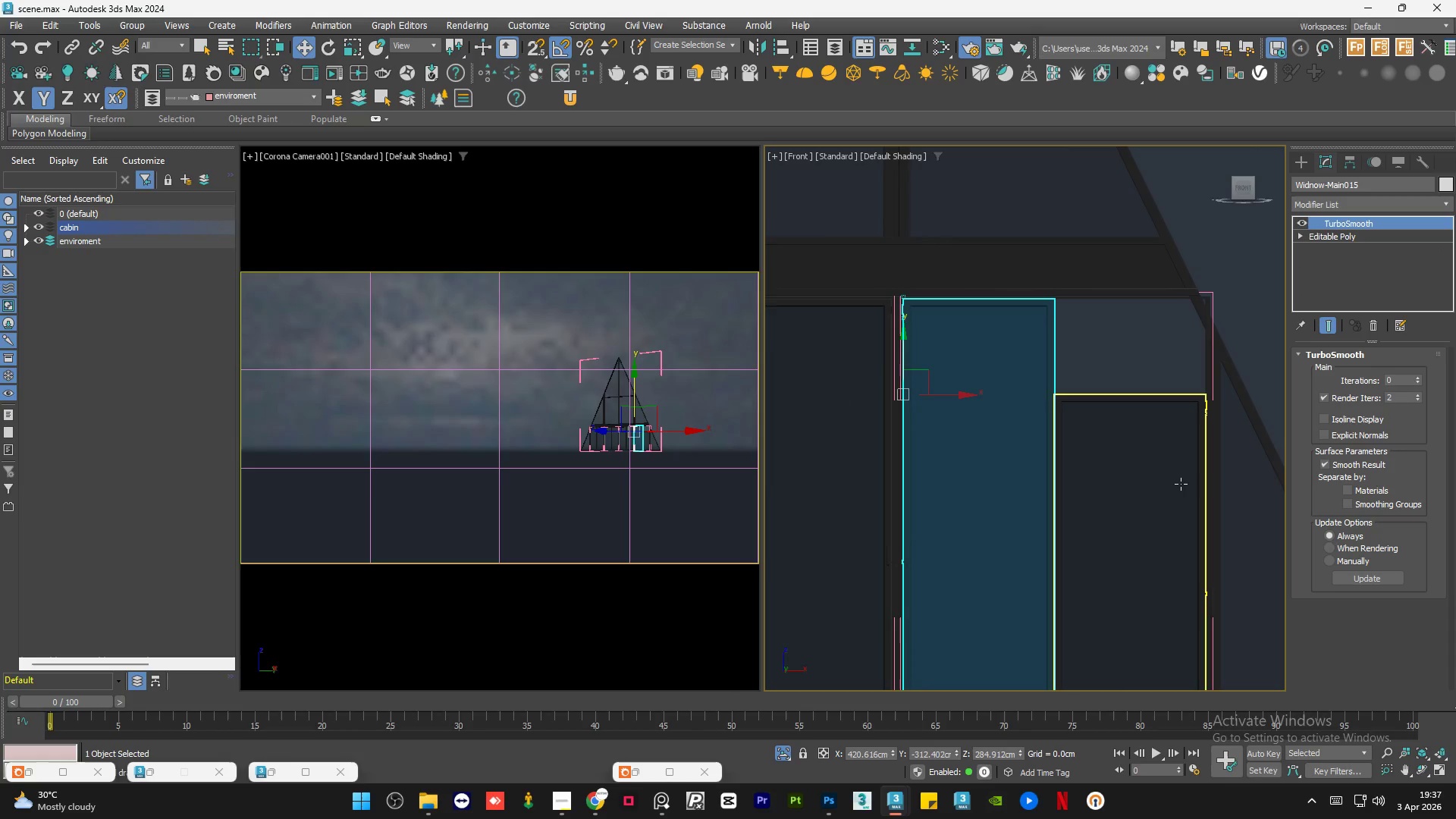 
left_click([1181, 484])
 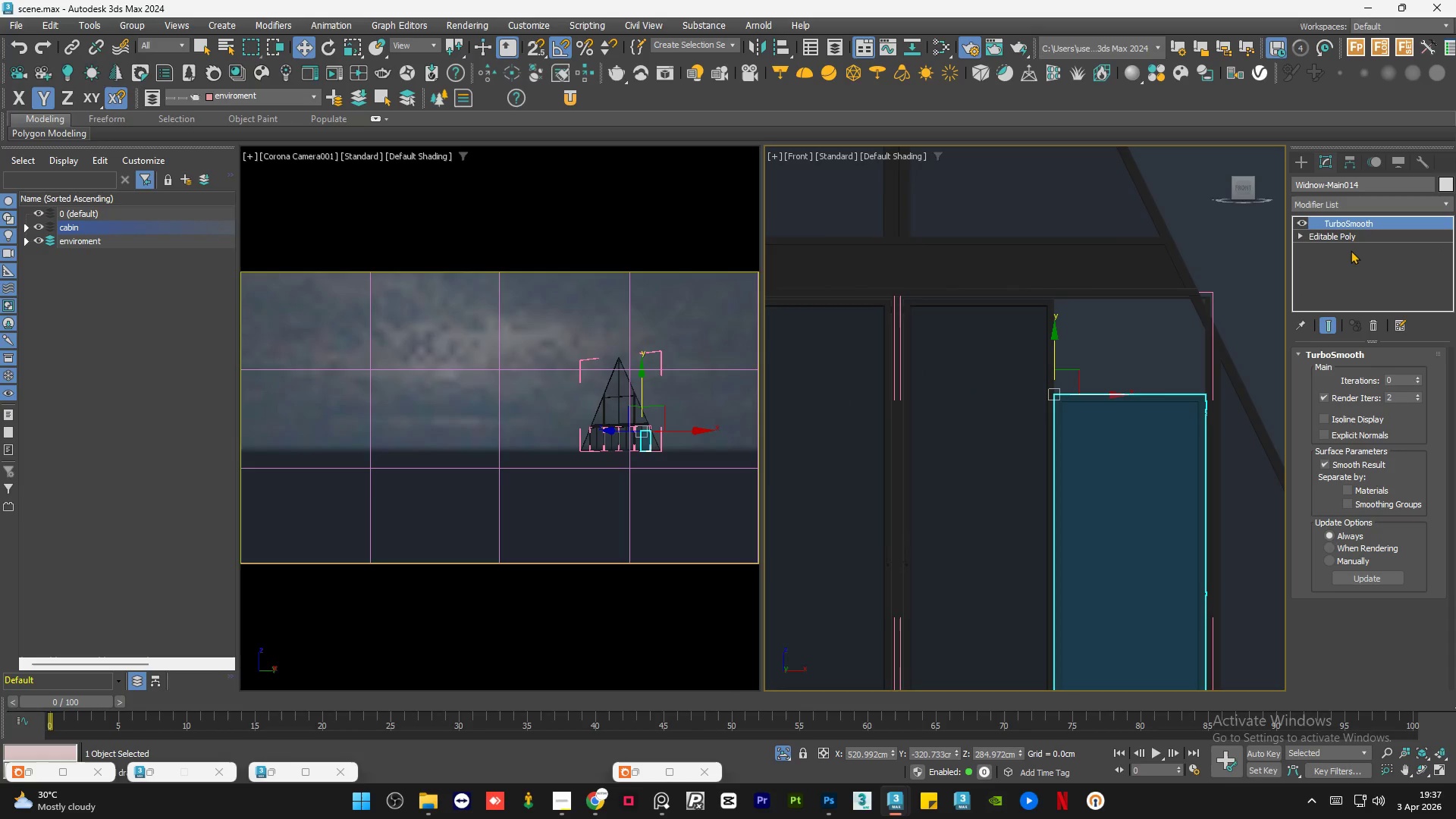 
left_click([1341, 239])
 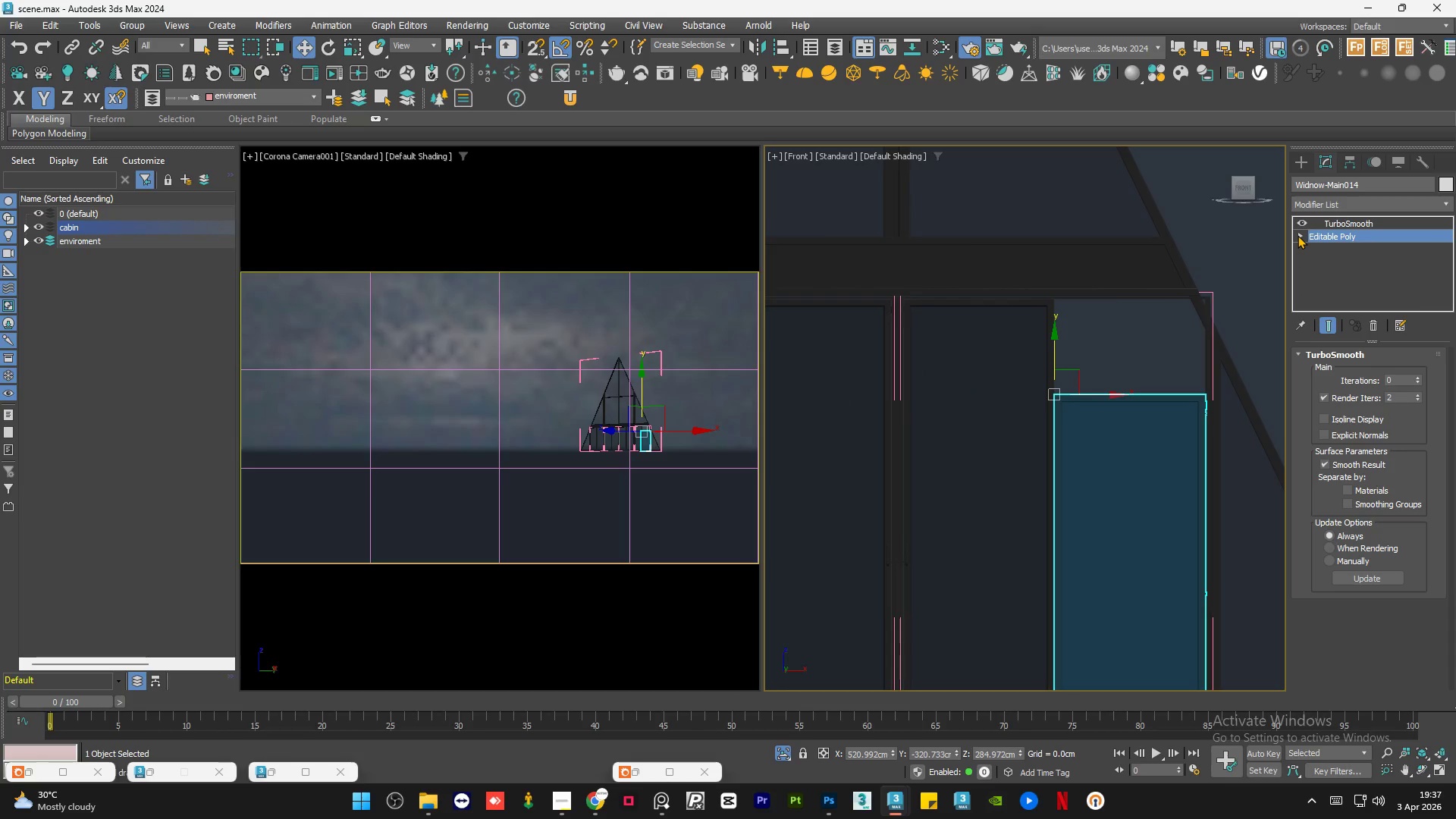 
left_click([1298, 235])
 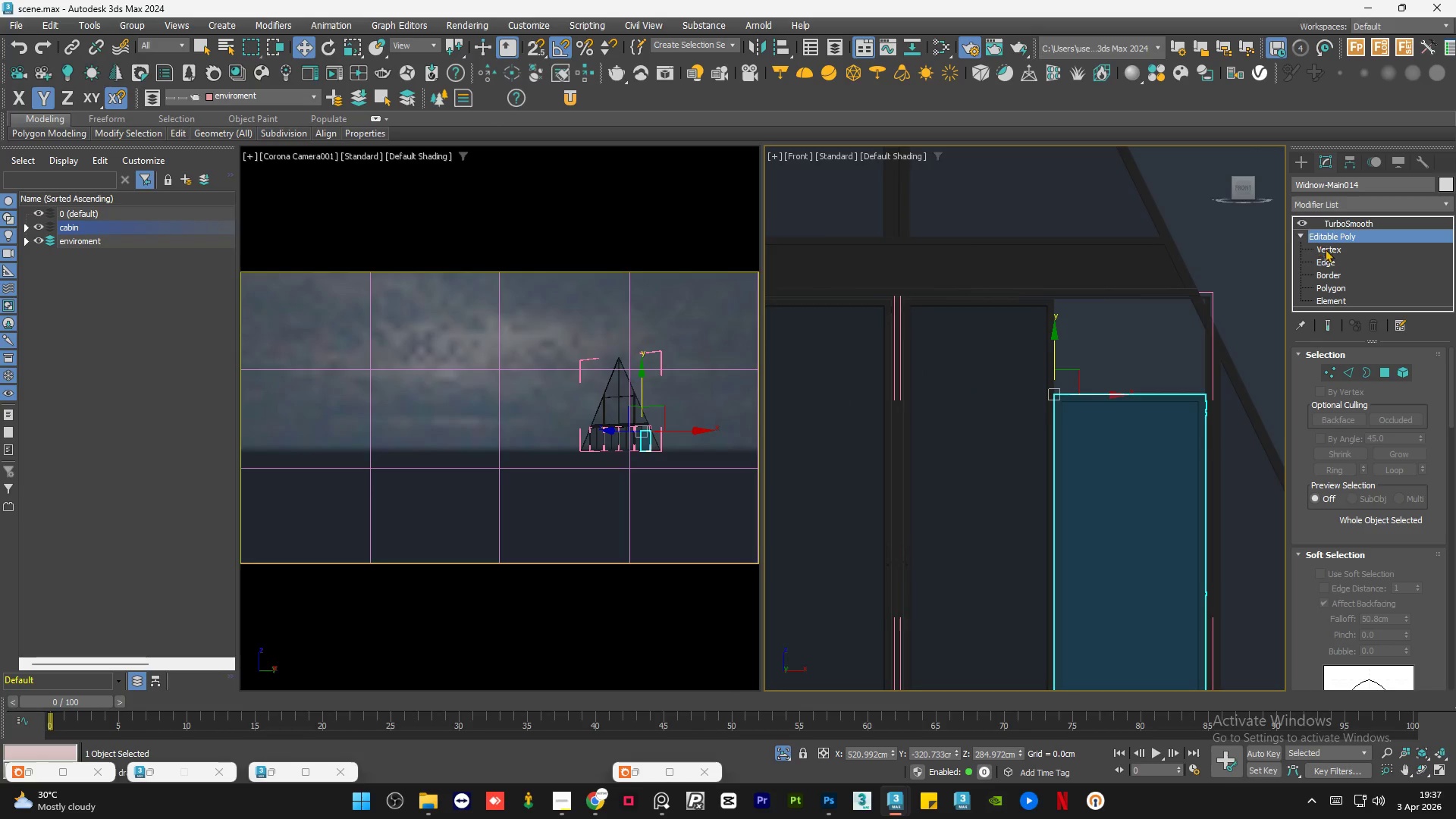 
left_click([1327, 248])
 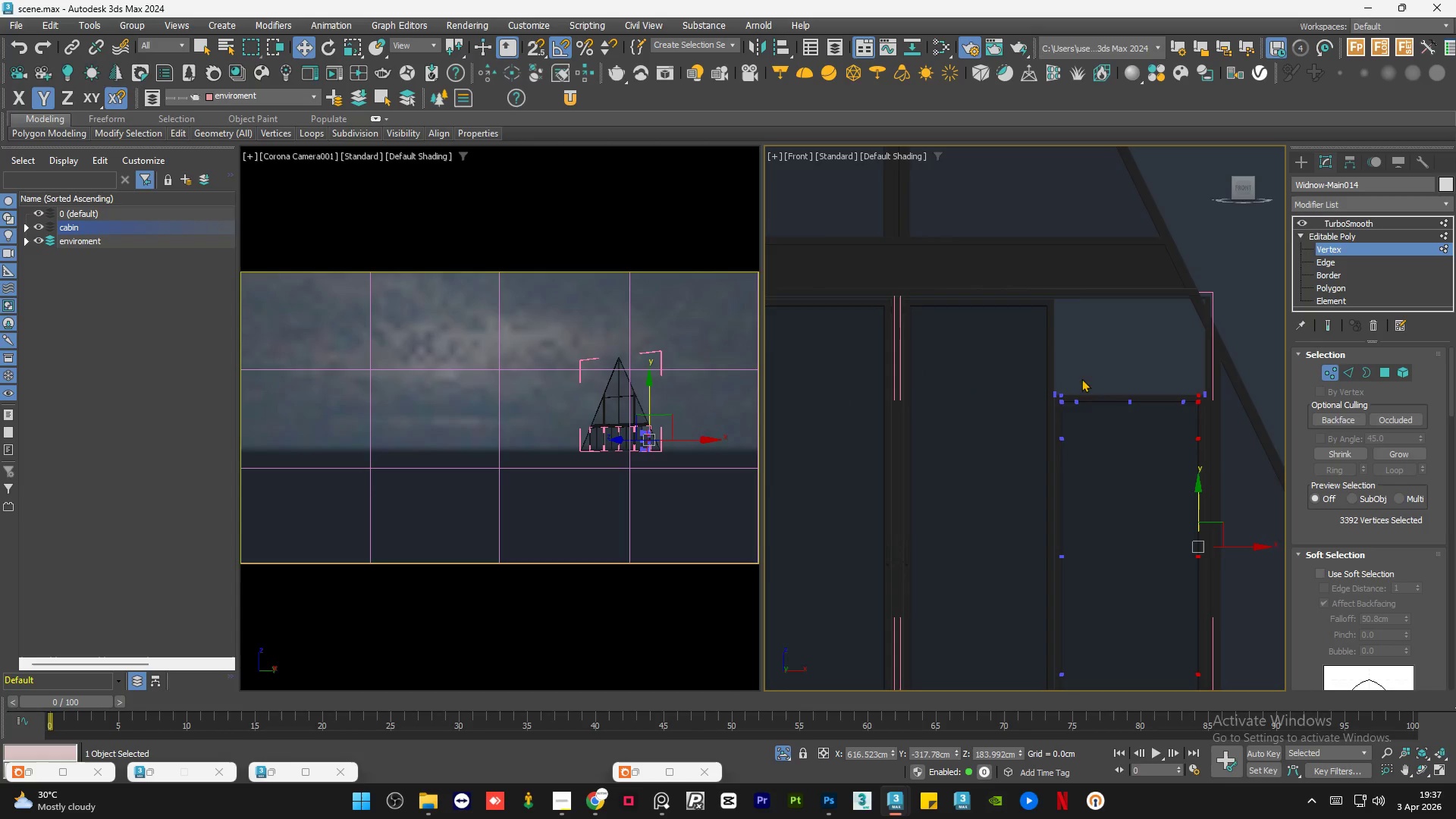 
left_click_drag(start_coordinate=[1202, 344], to_coordinate=[850, 507])
 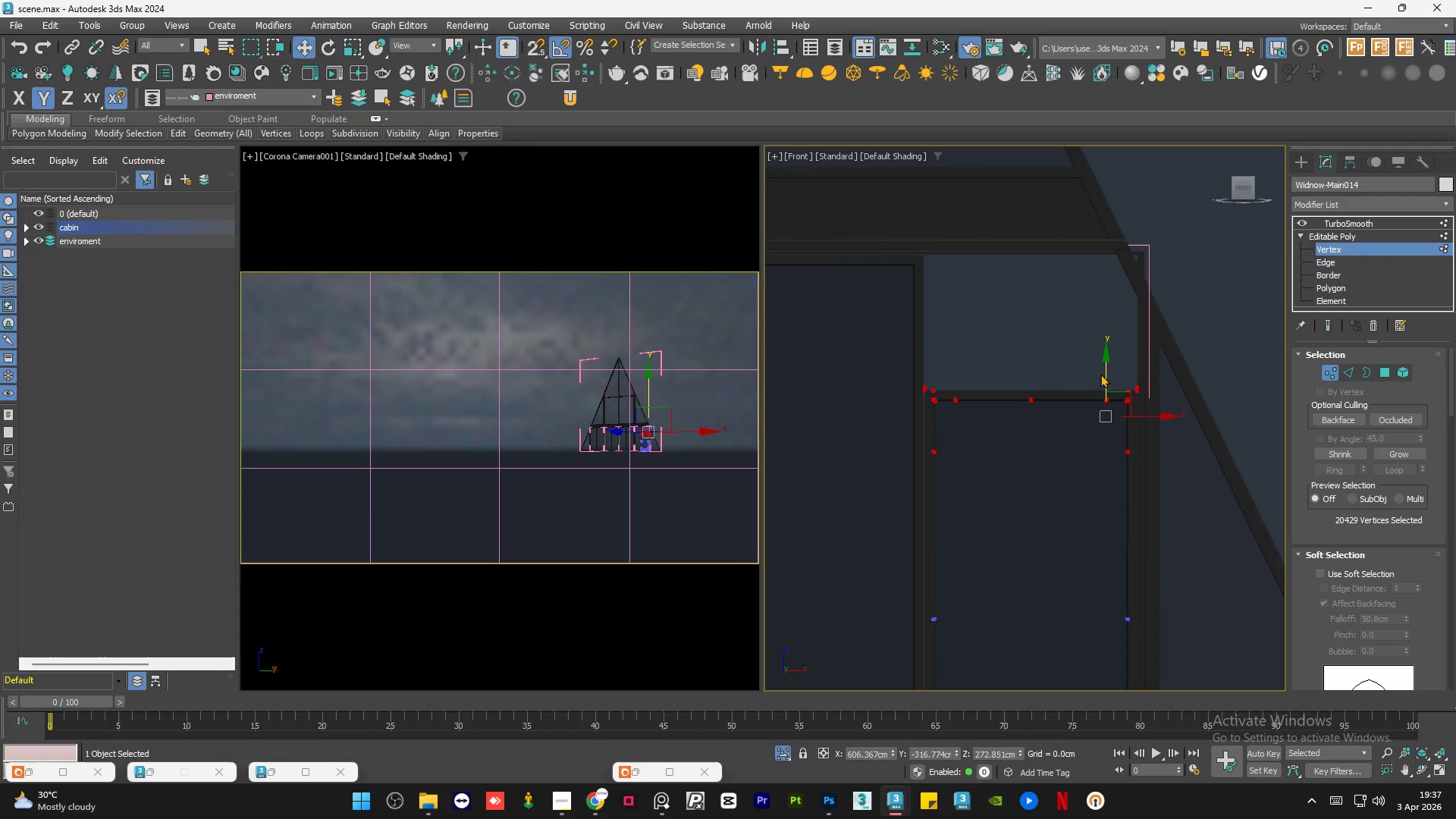 
scroll: coordinate [1155, 397], scroll_direction: up, amount: 1.0
 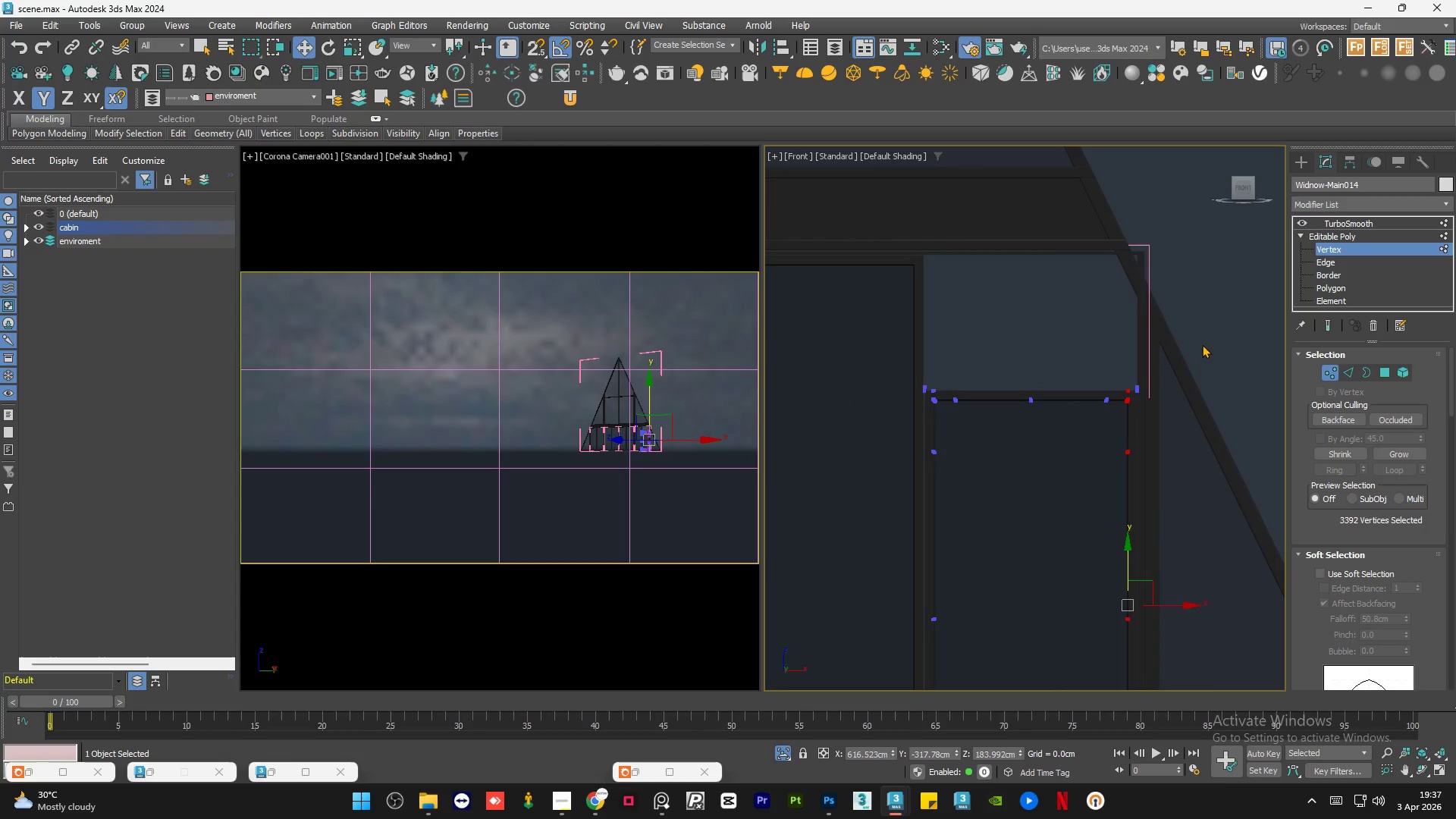 
left_click_drag(start_coordinate=[1105, 372], to_coordinate=[1117, 240])
 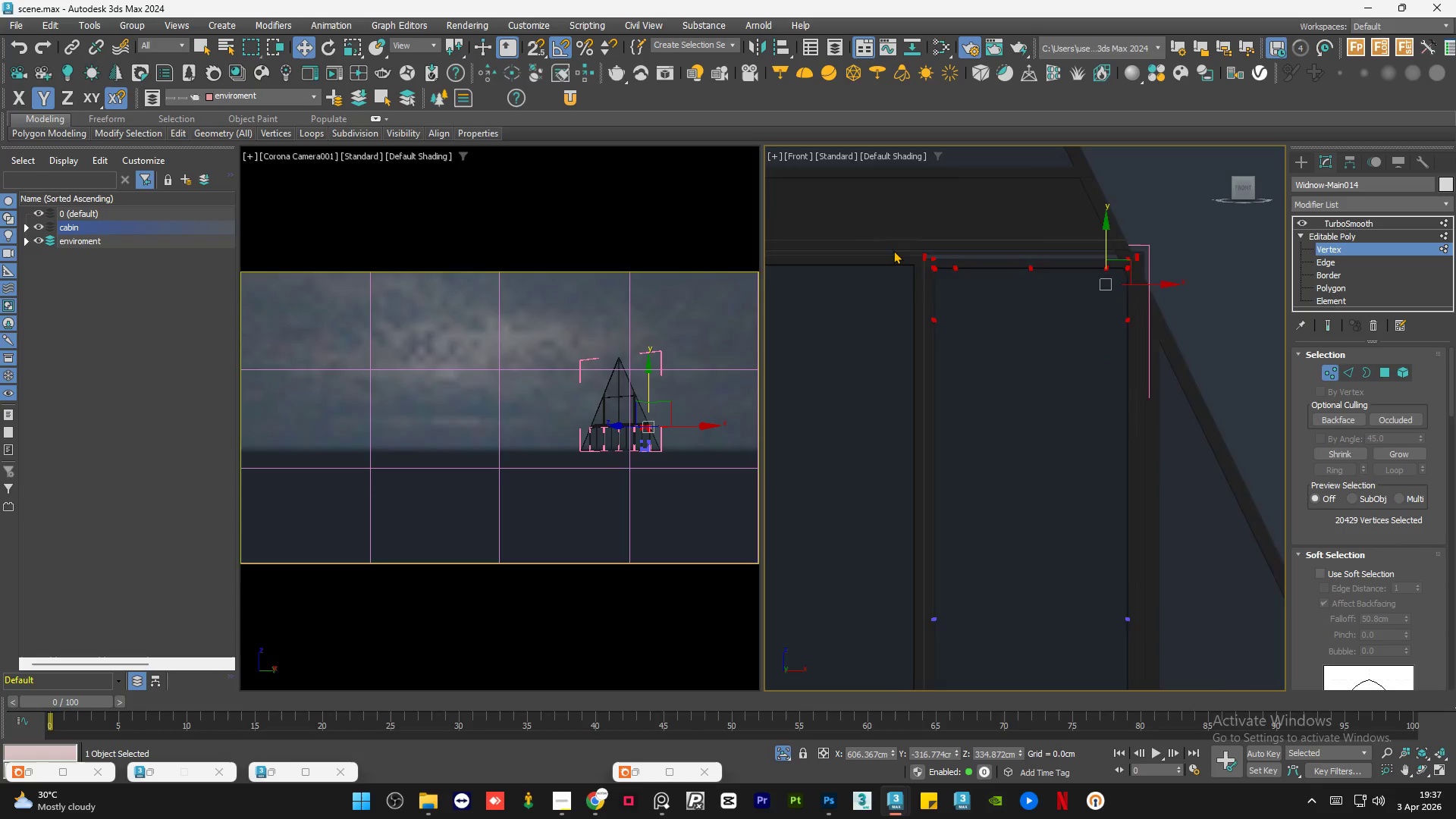 
scroll: coordinate [956, 267], scroll_direction: up, amount: 7.0
 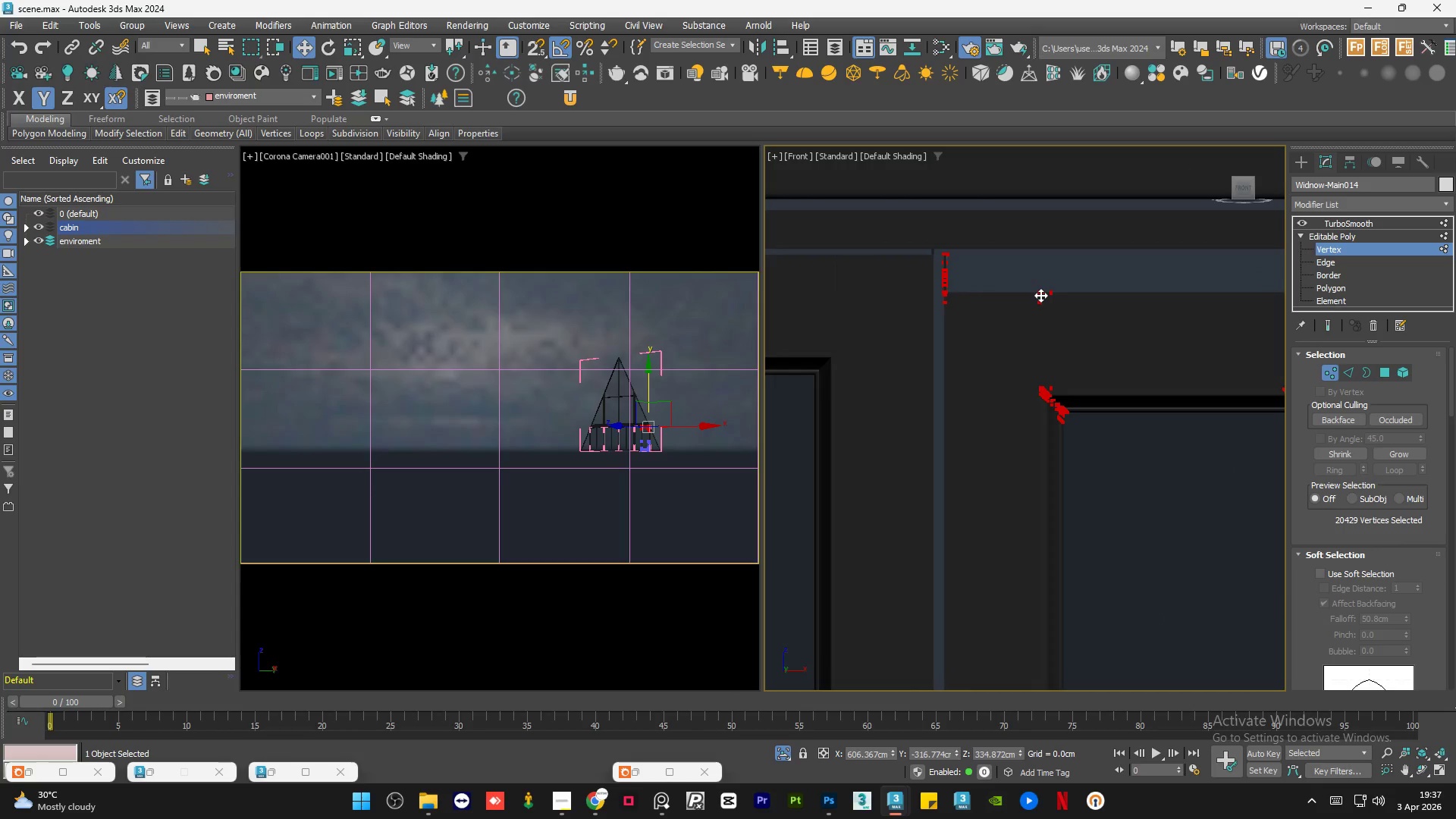 
left_click_drag(start_coordinate=[1041, 293], to_coordinate=[1048, 256])
 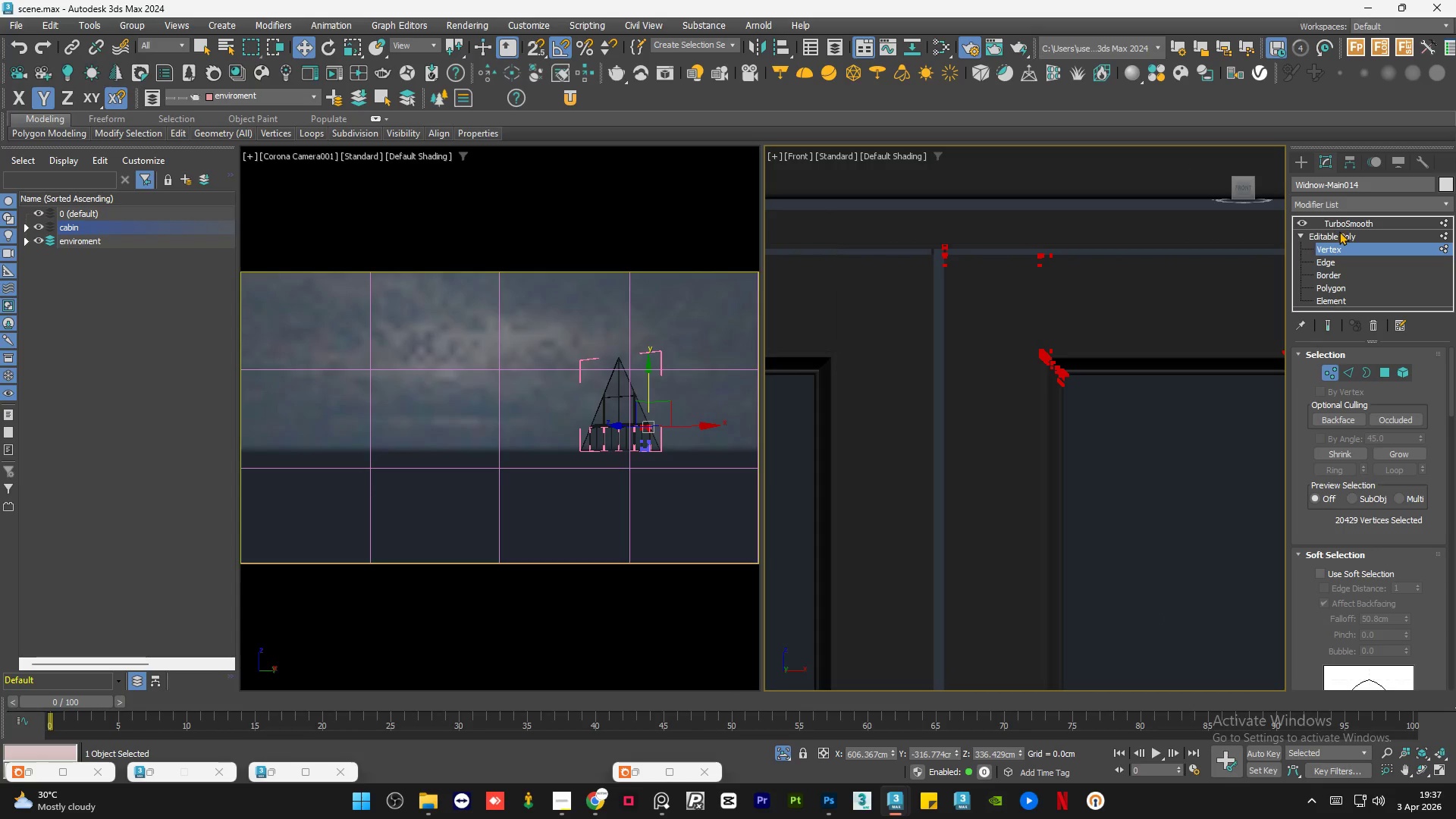 
left_click([1339, 232])
 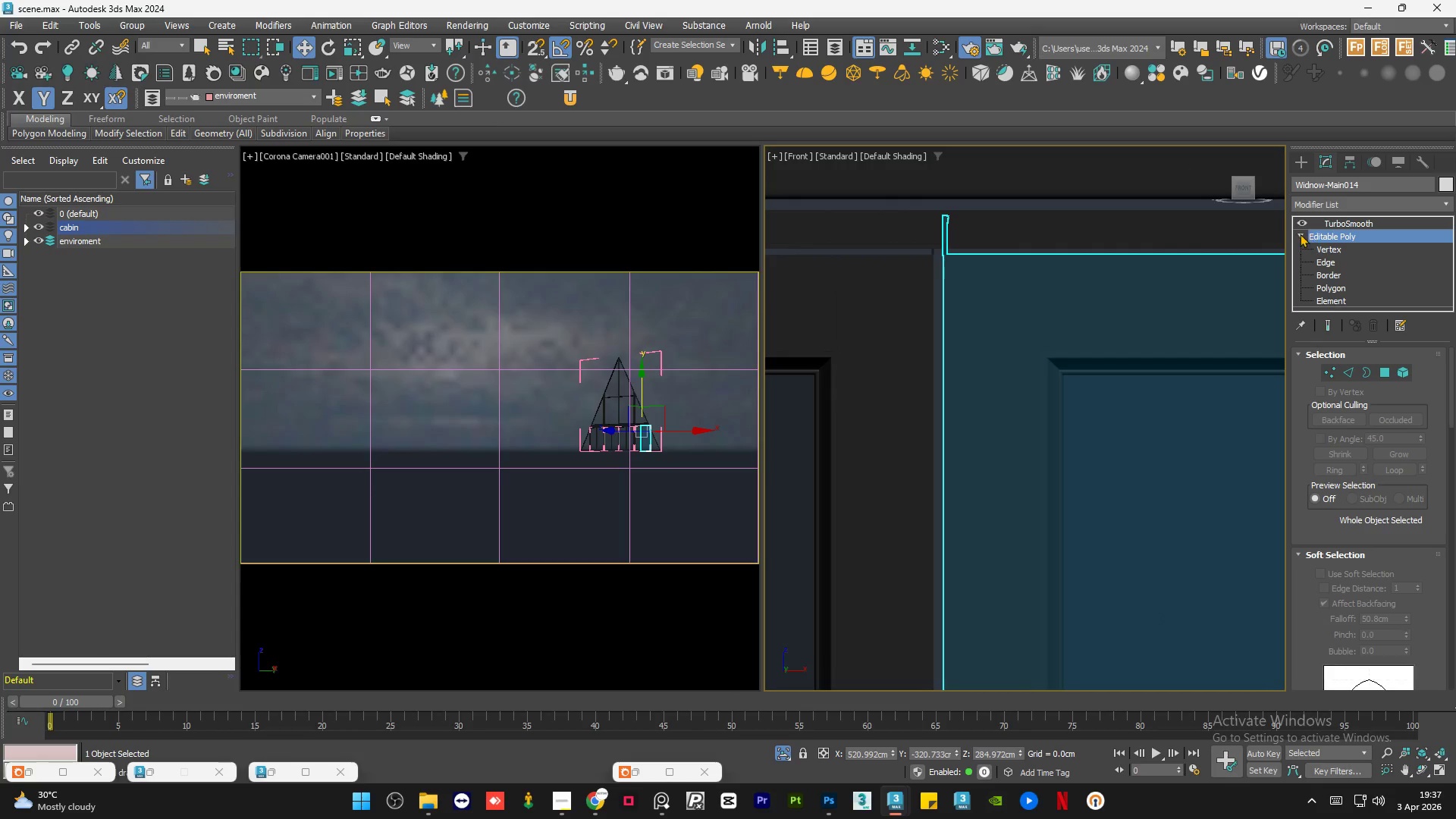 
left_click([1297, 234])
 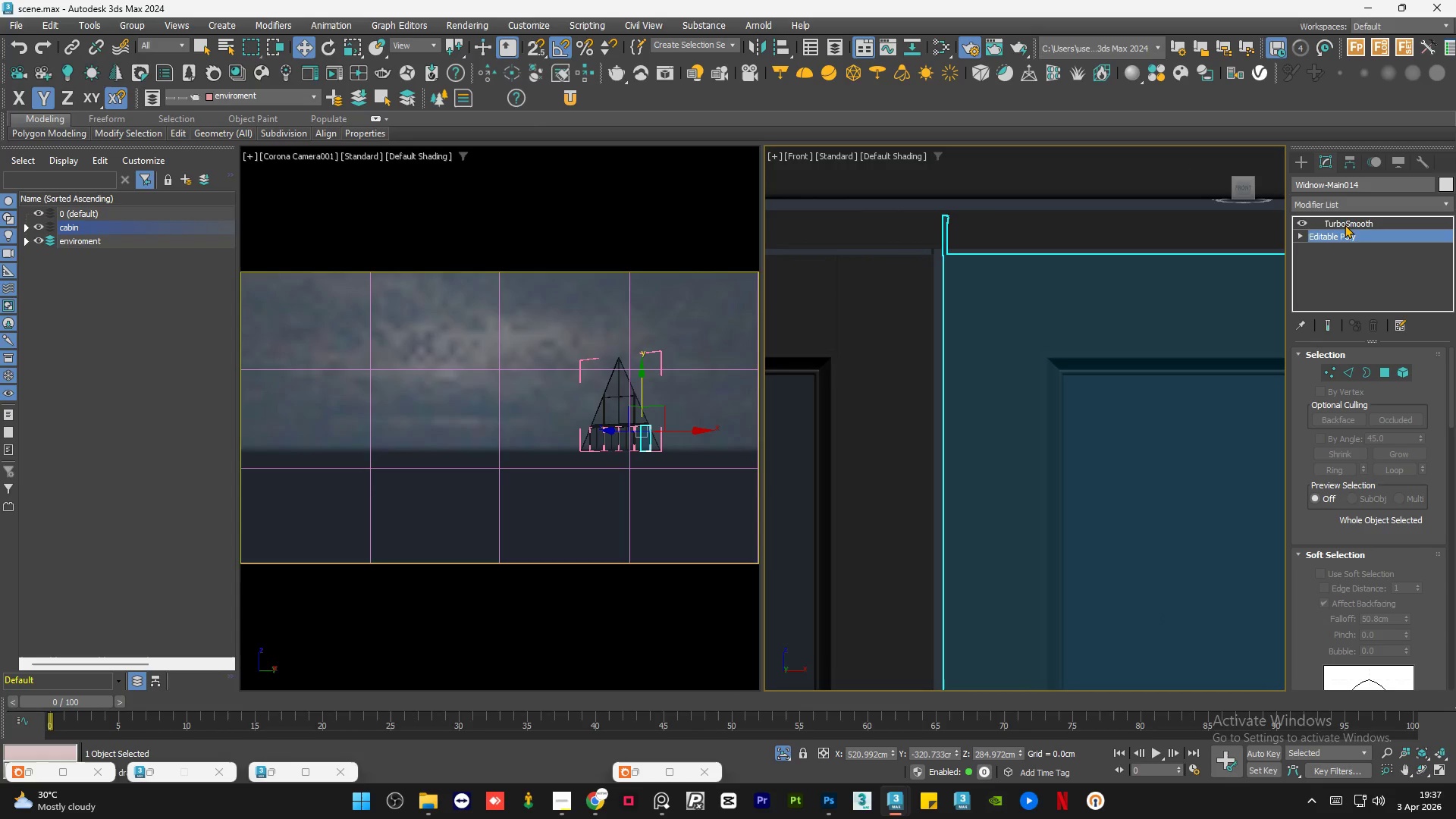 
left_click([1345, 224])
 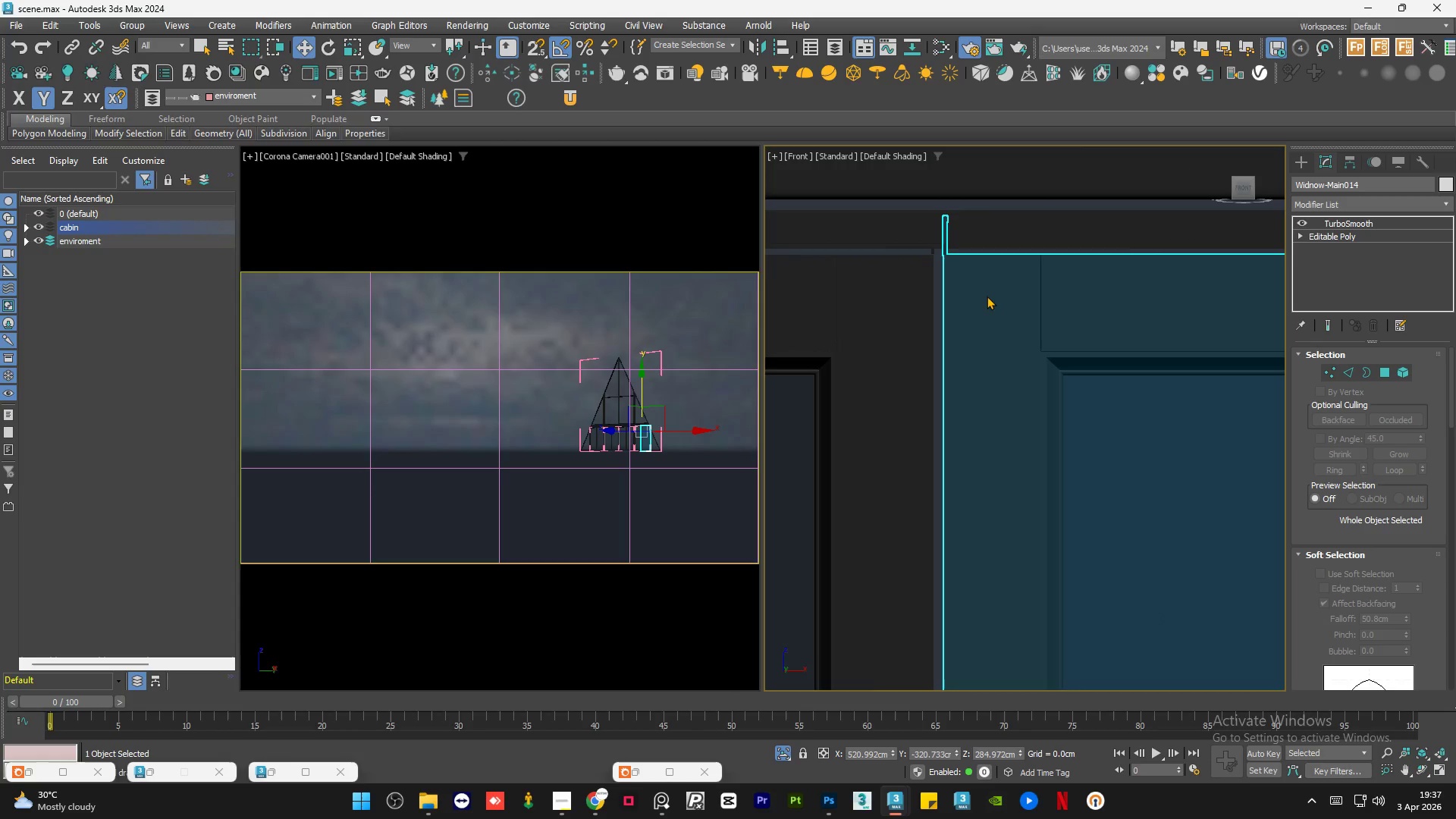 
scroll: coordinate [976, 309], scroll_direction: down, amount: 9.0
 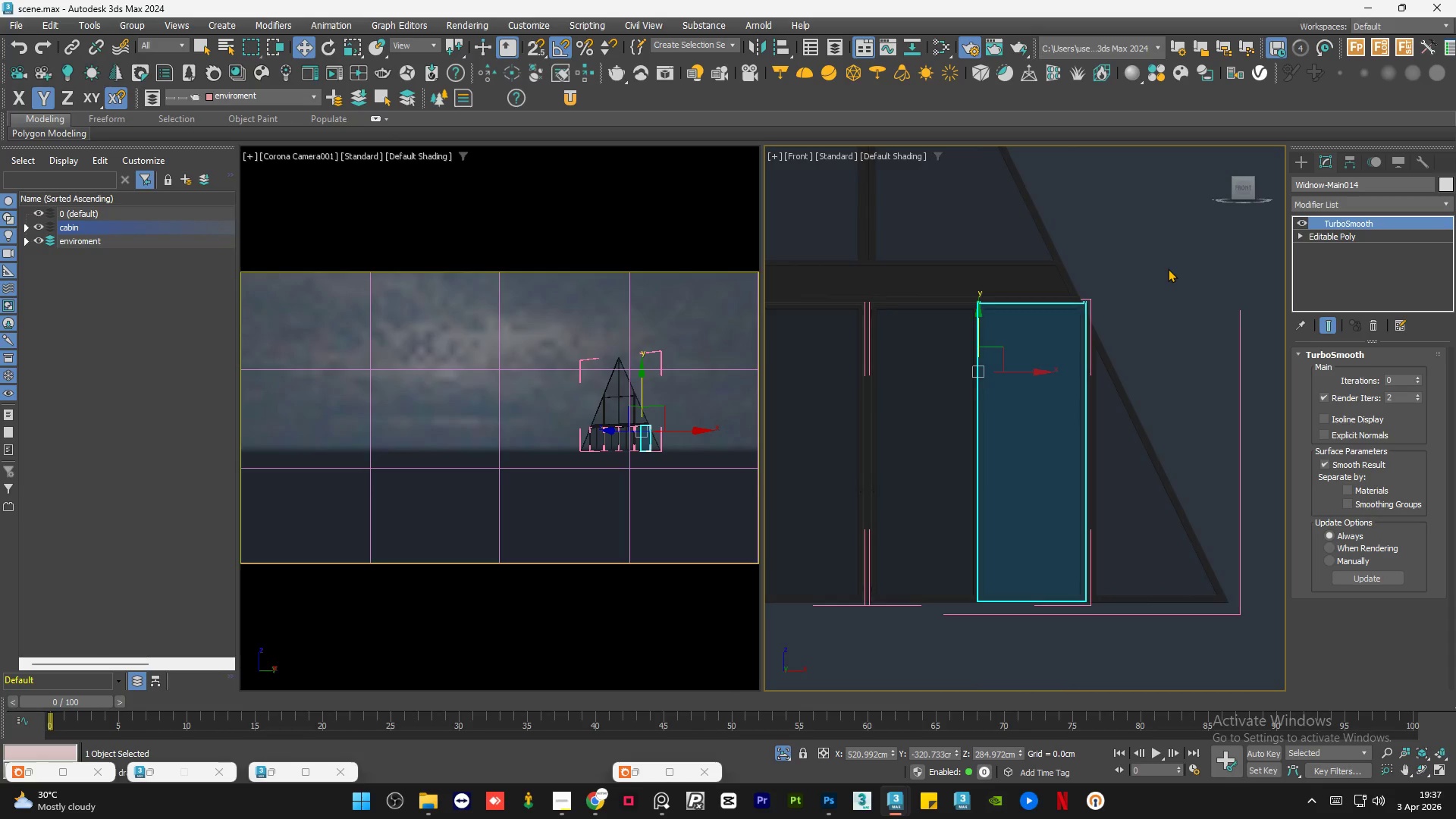 
double_click([1168, 268])
 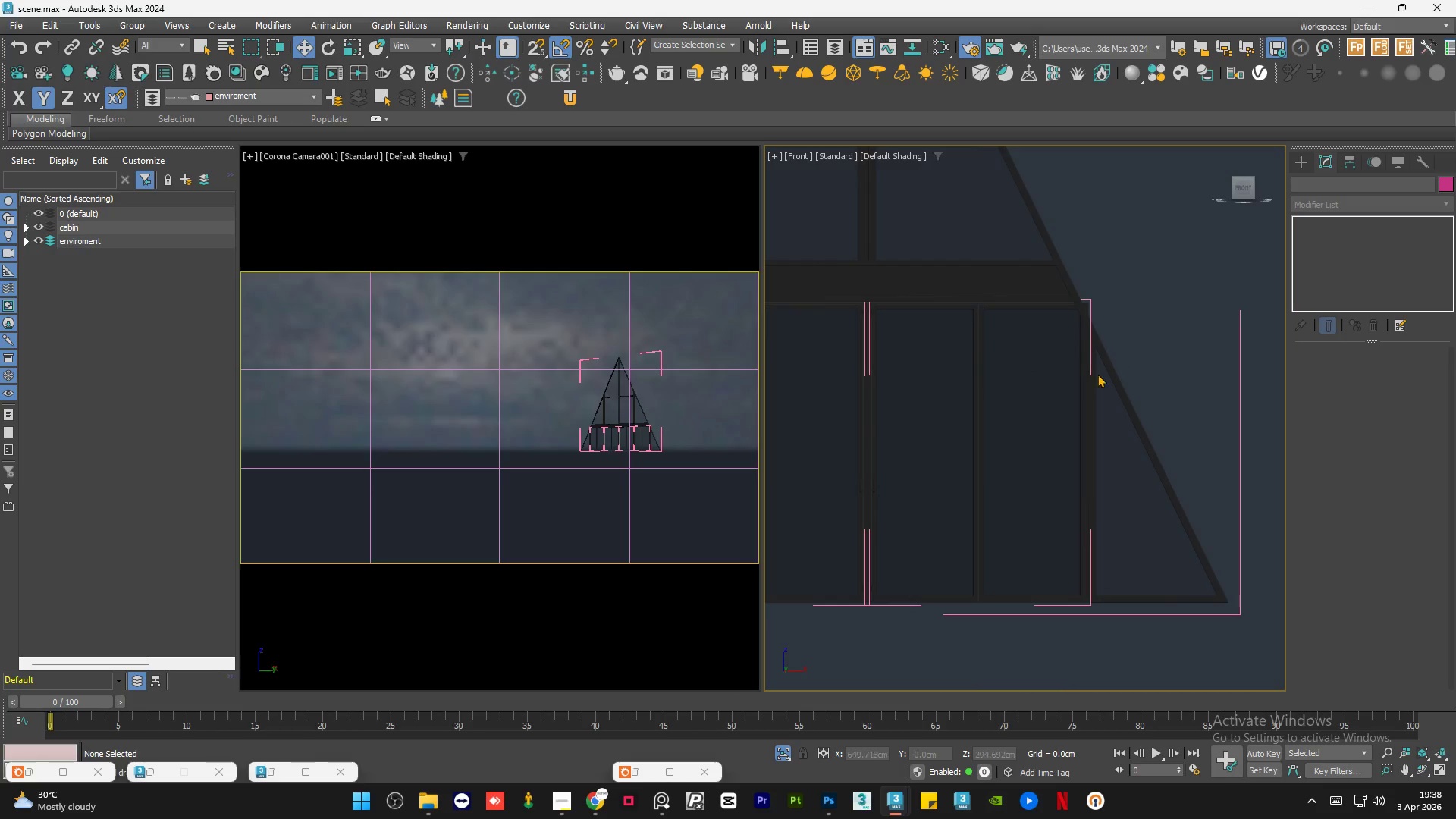 
left_click([1071, 384])
 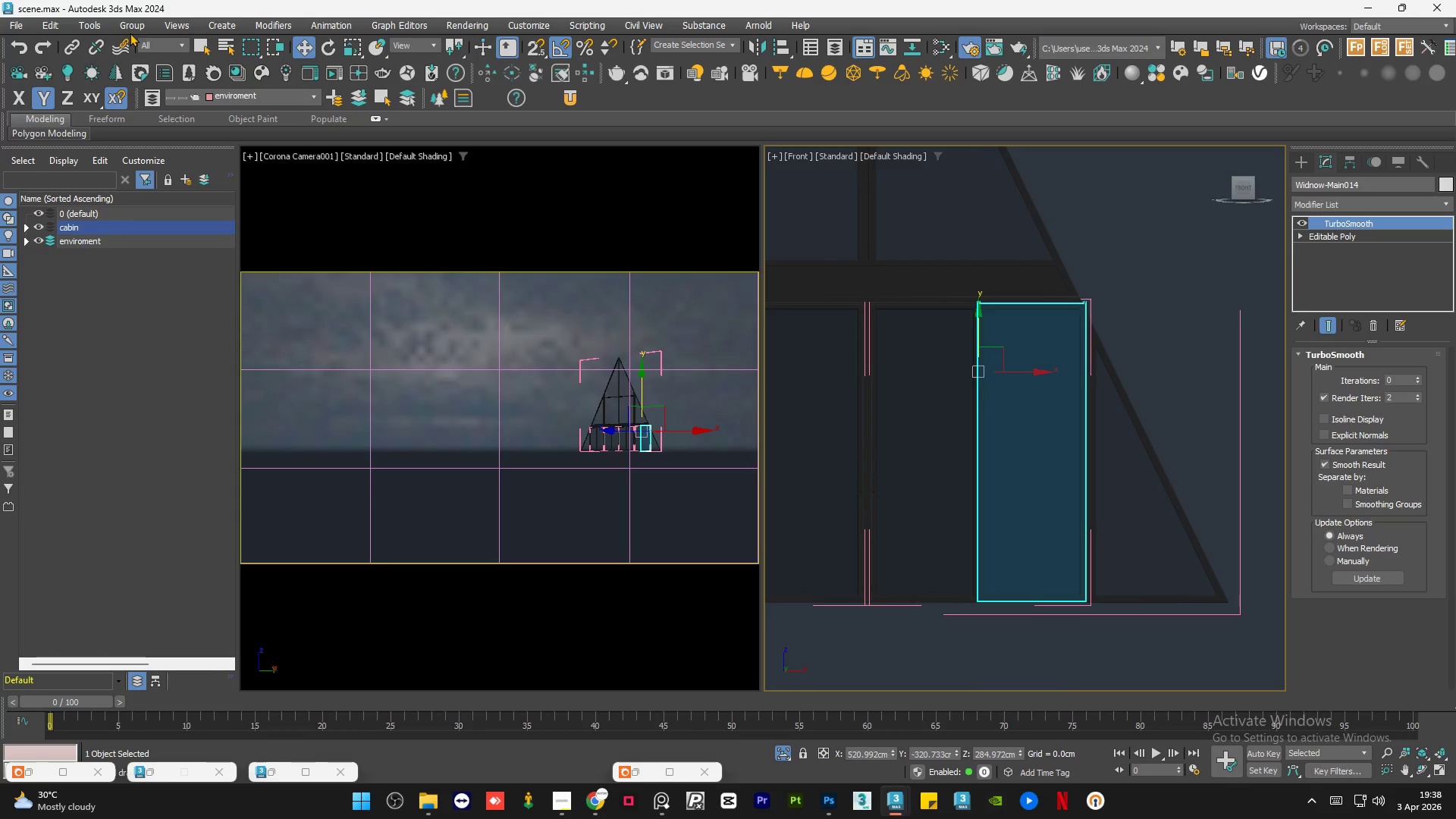 
left_click([136, 20])
 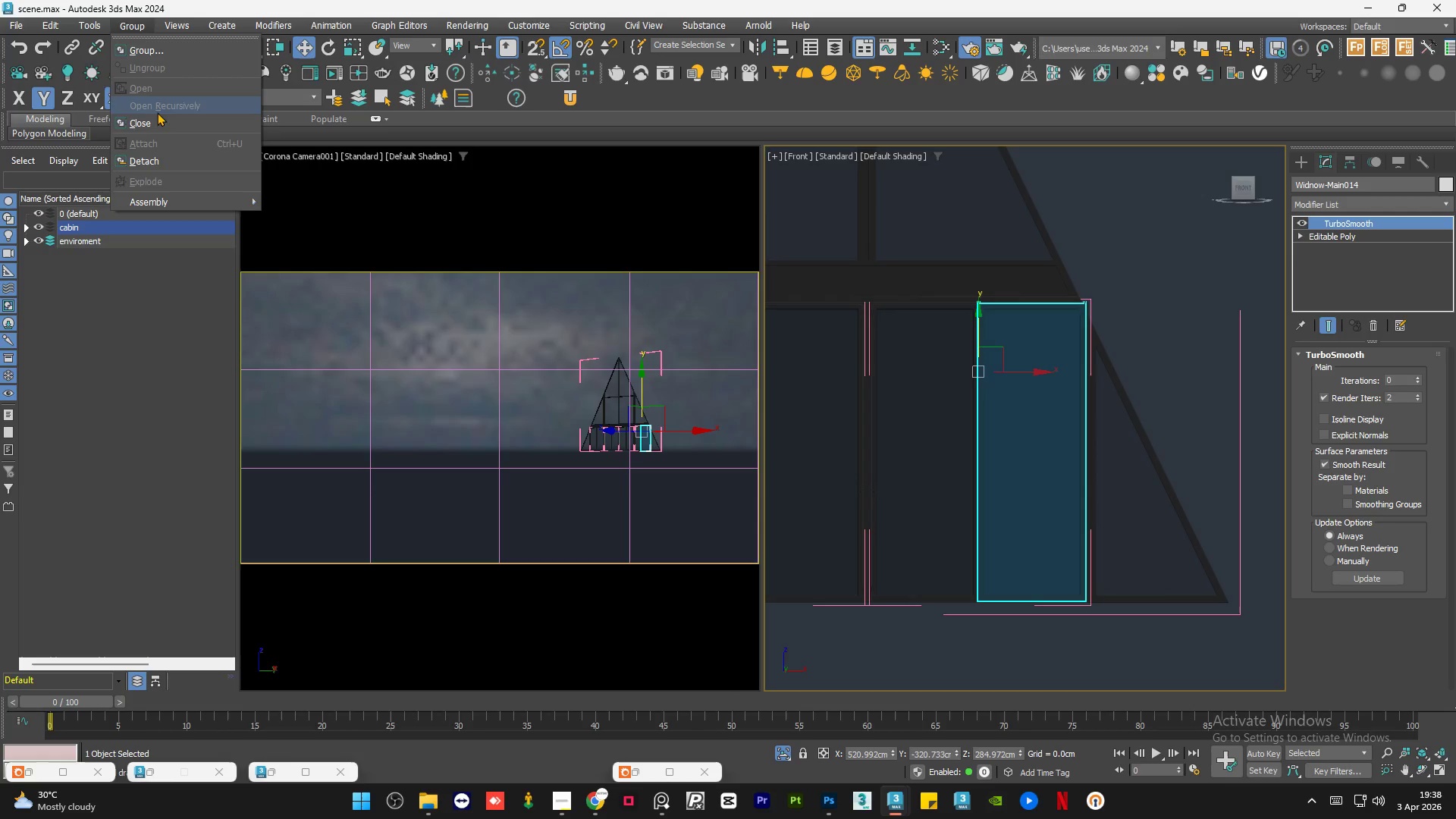 
left_click([157, 118])
 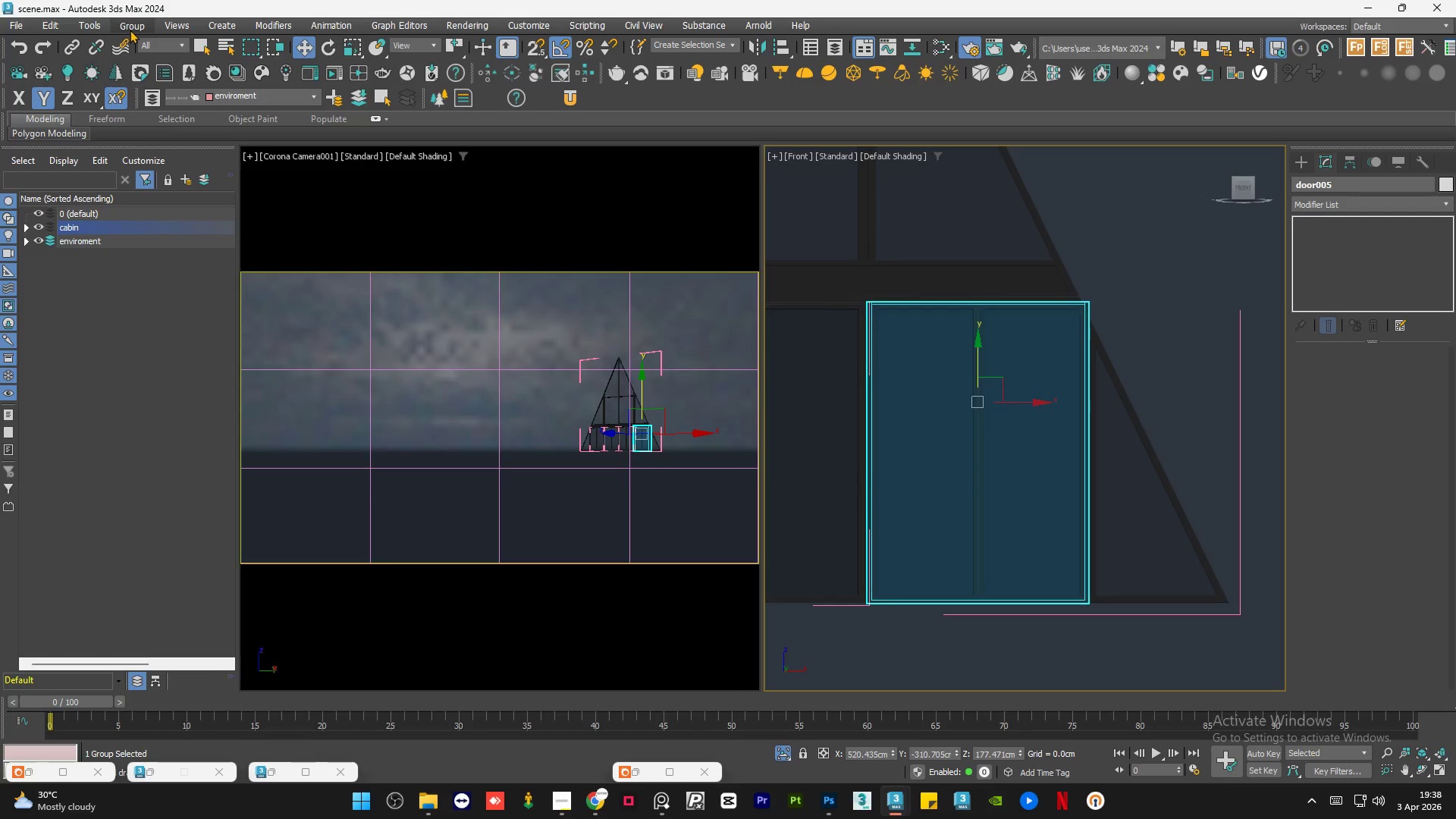 
left_click([130, 30])
 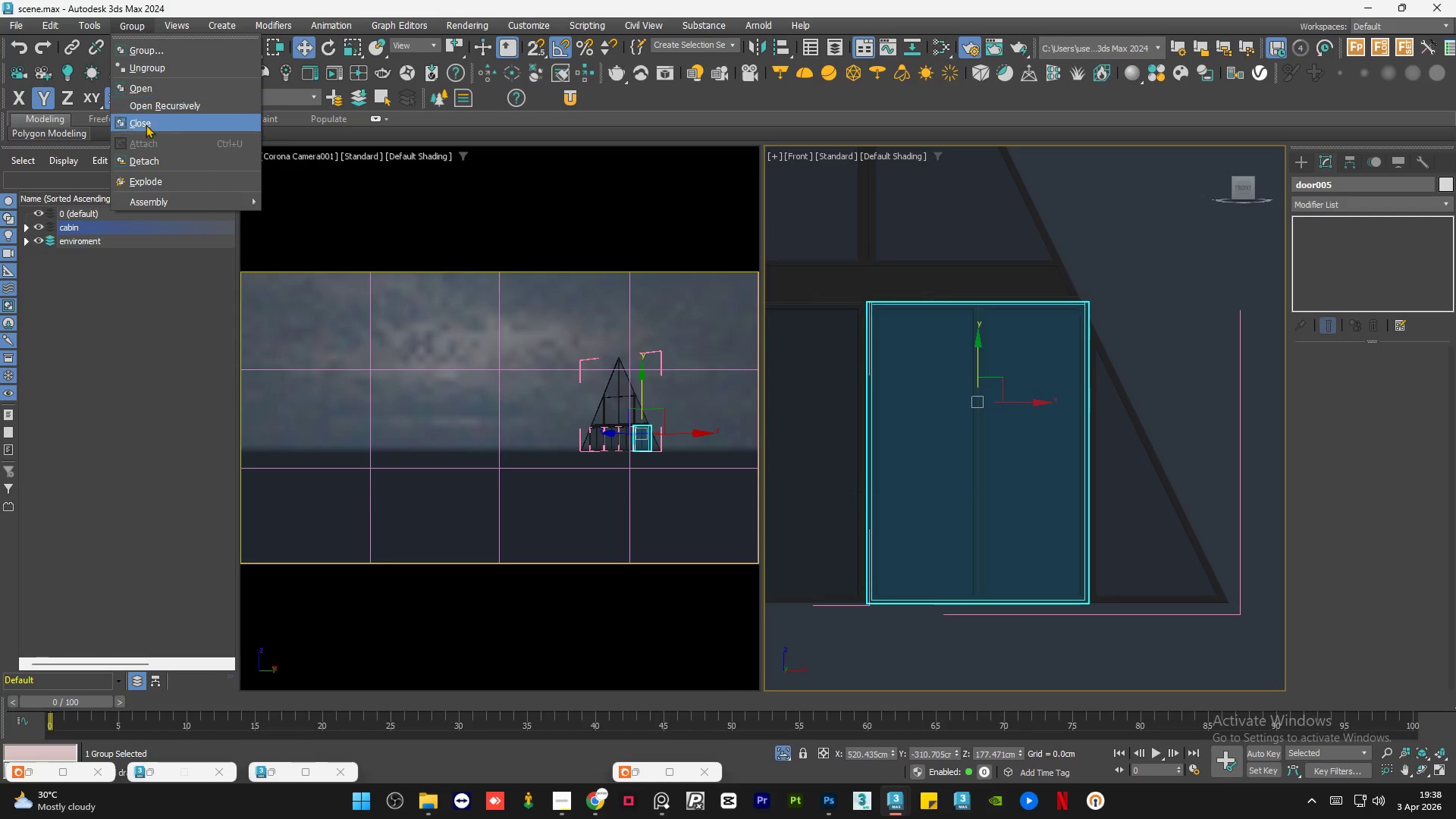 
left_click([147, 129])
 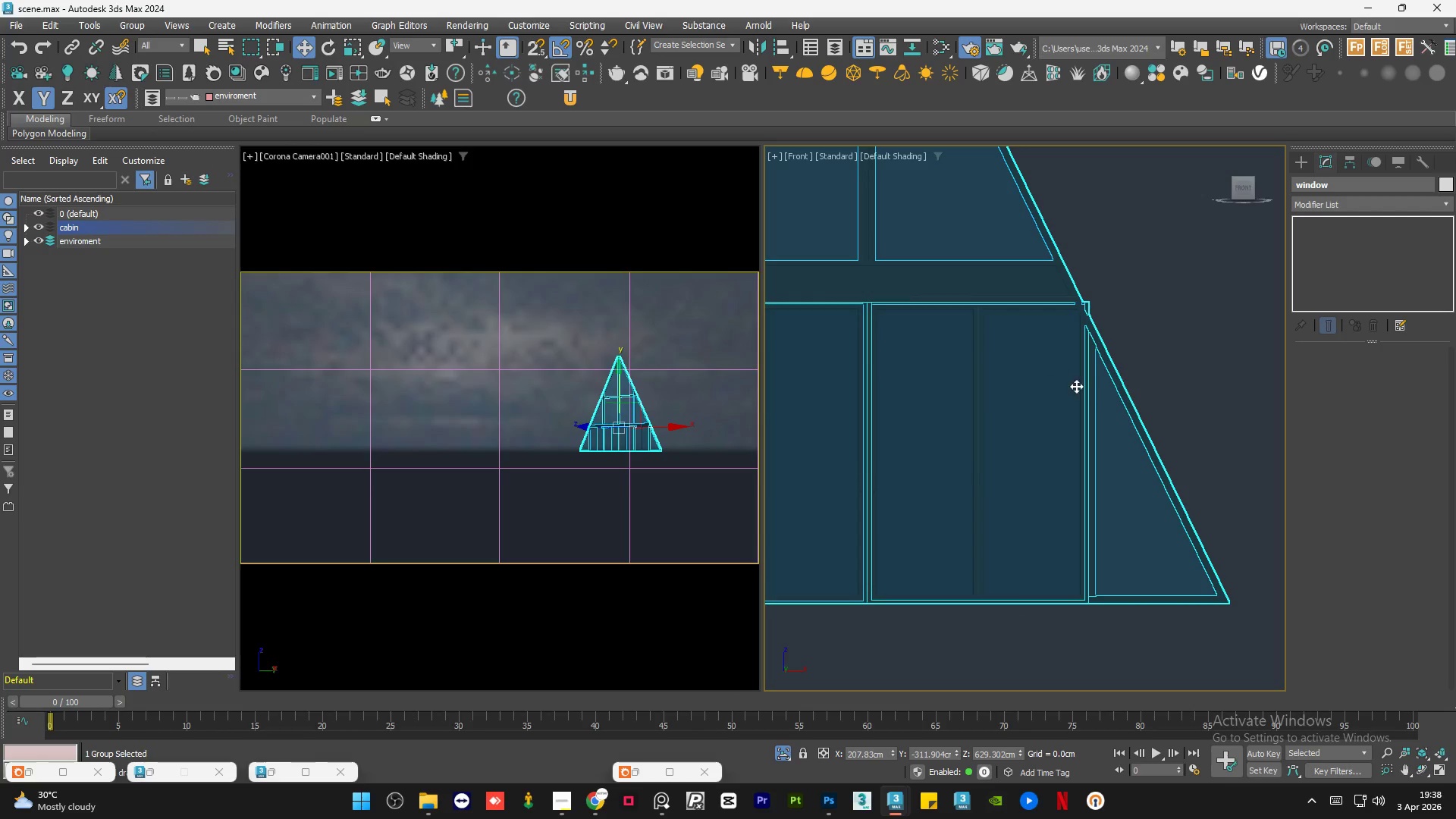 
left_click([1190, 362])
 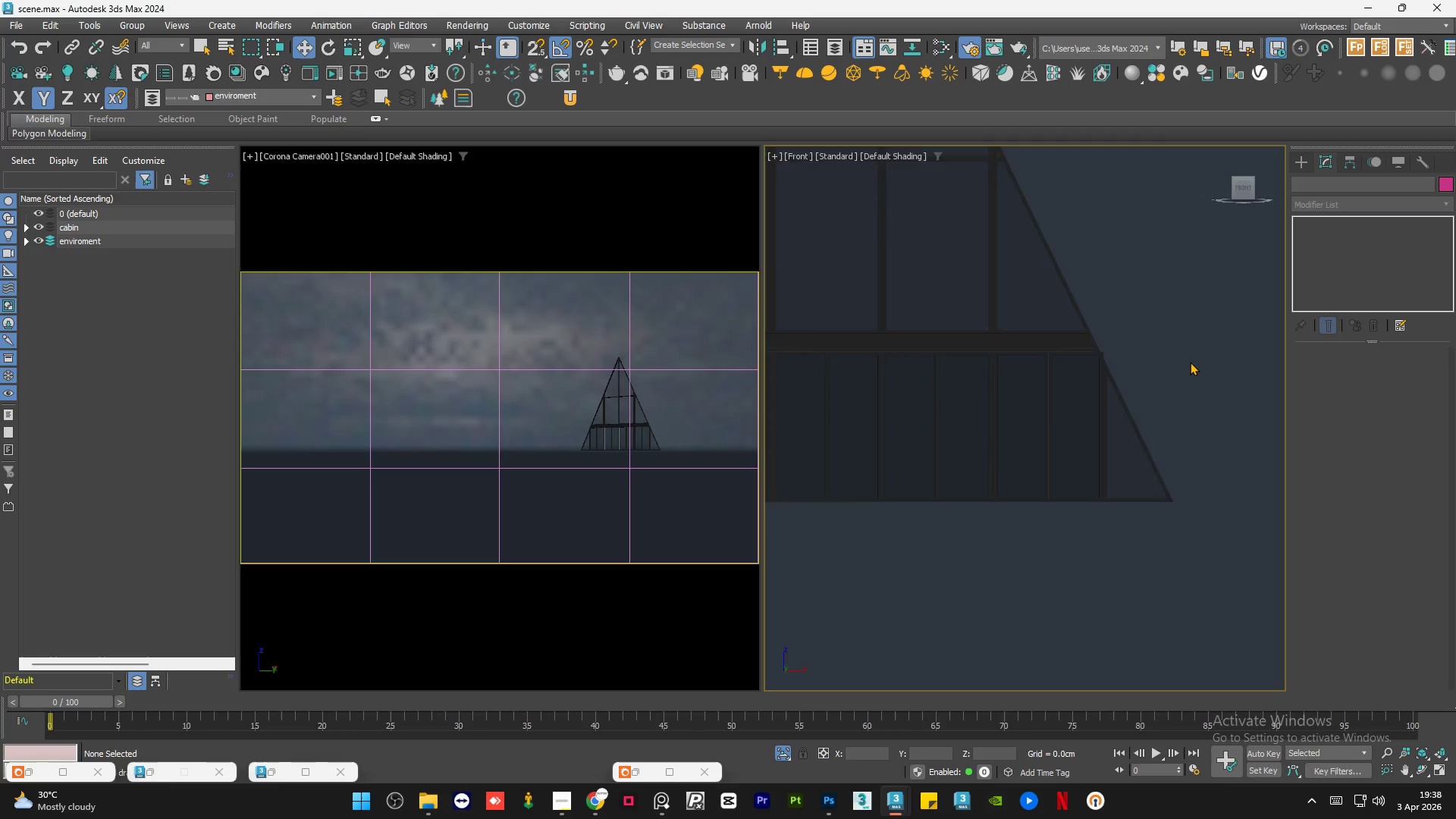 
scroll: coordinate [1118, 400], scroll_direction: down, amount: 2.0
 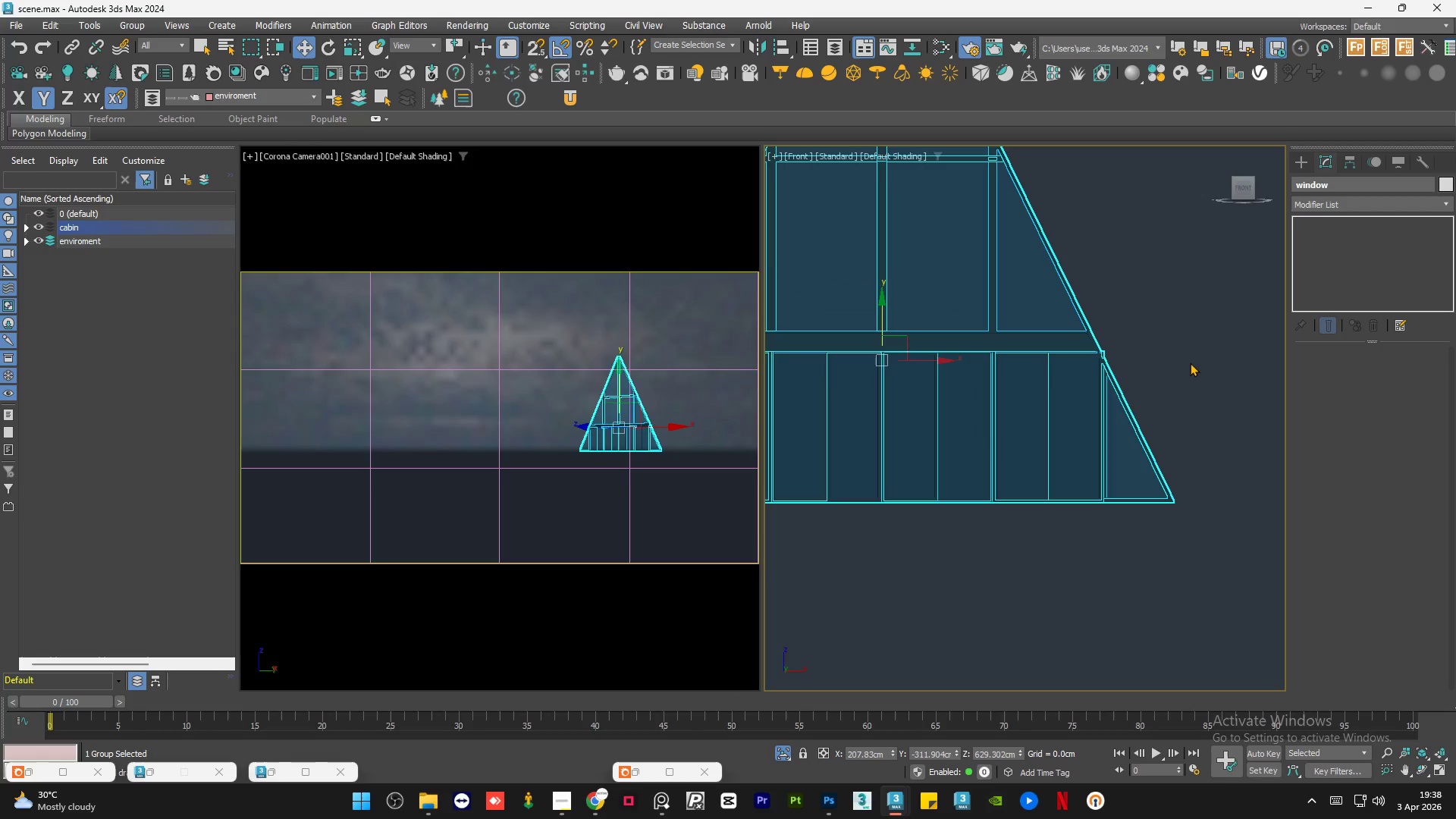 
left_click([1190, 362])
 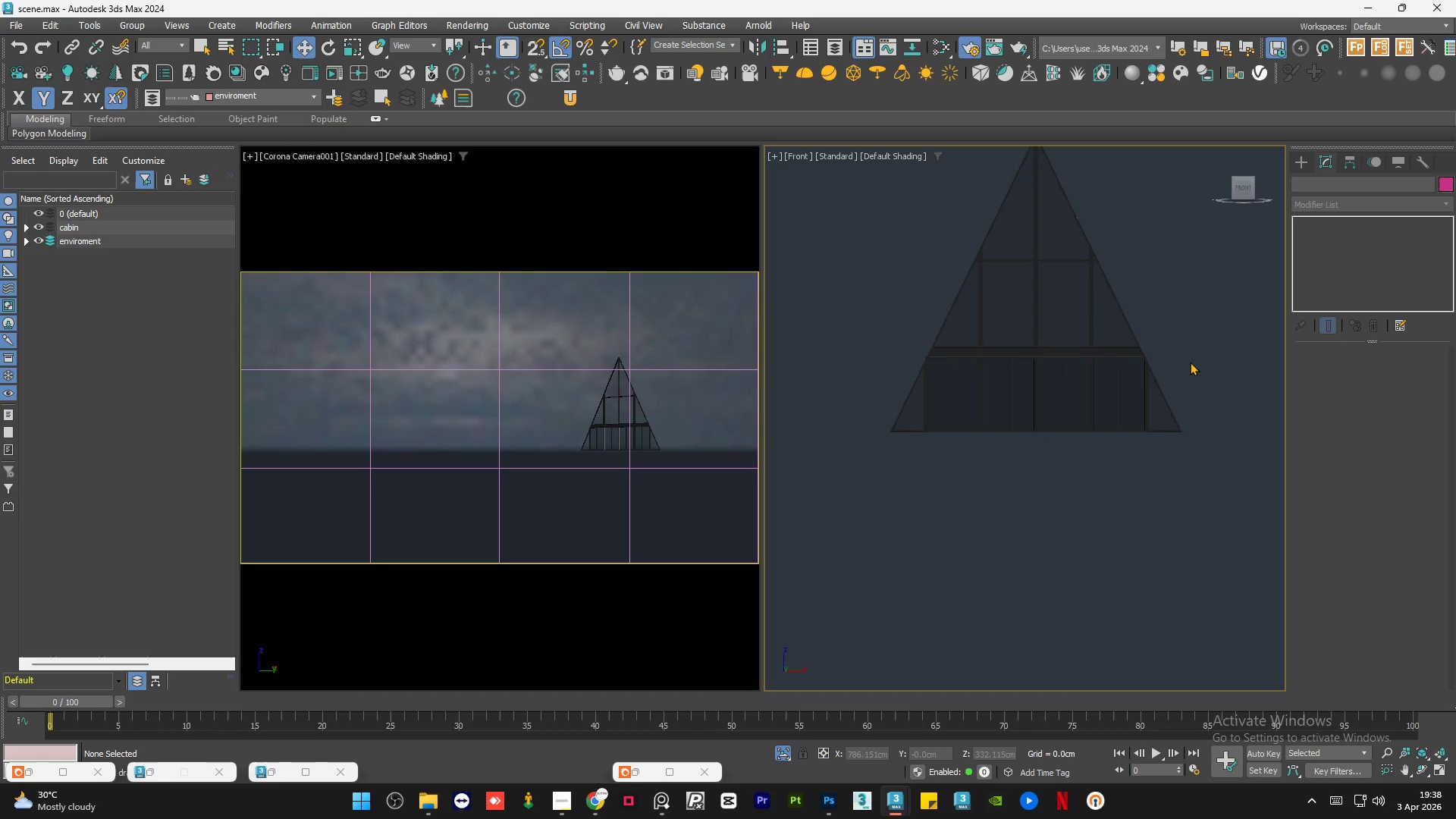 
scroll: coordinate [1190, 362], scroll_direction: down, amount: 2.0
 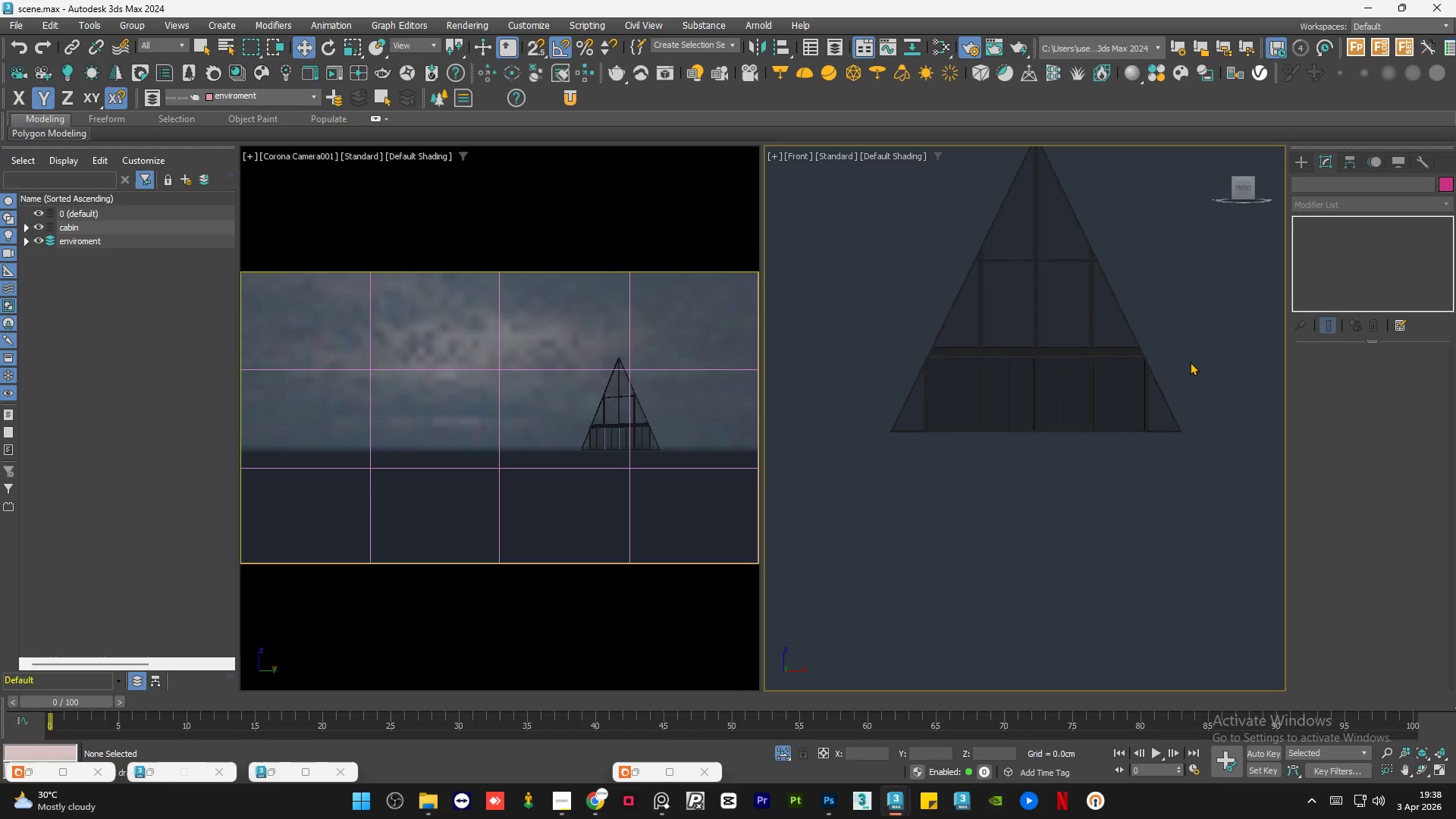 
key(Control+S)
 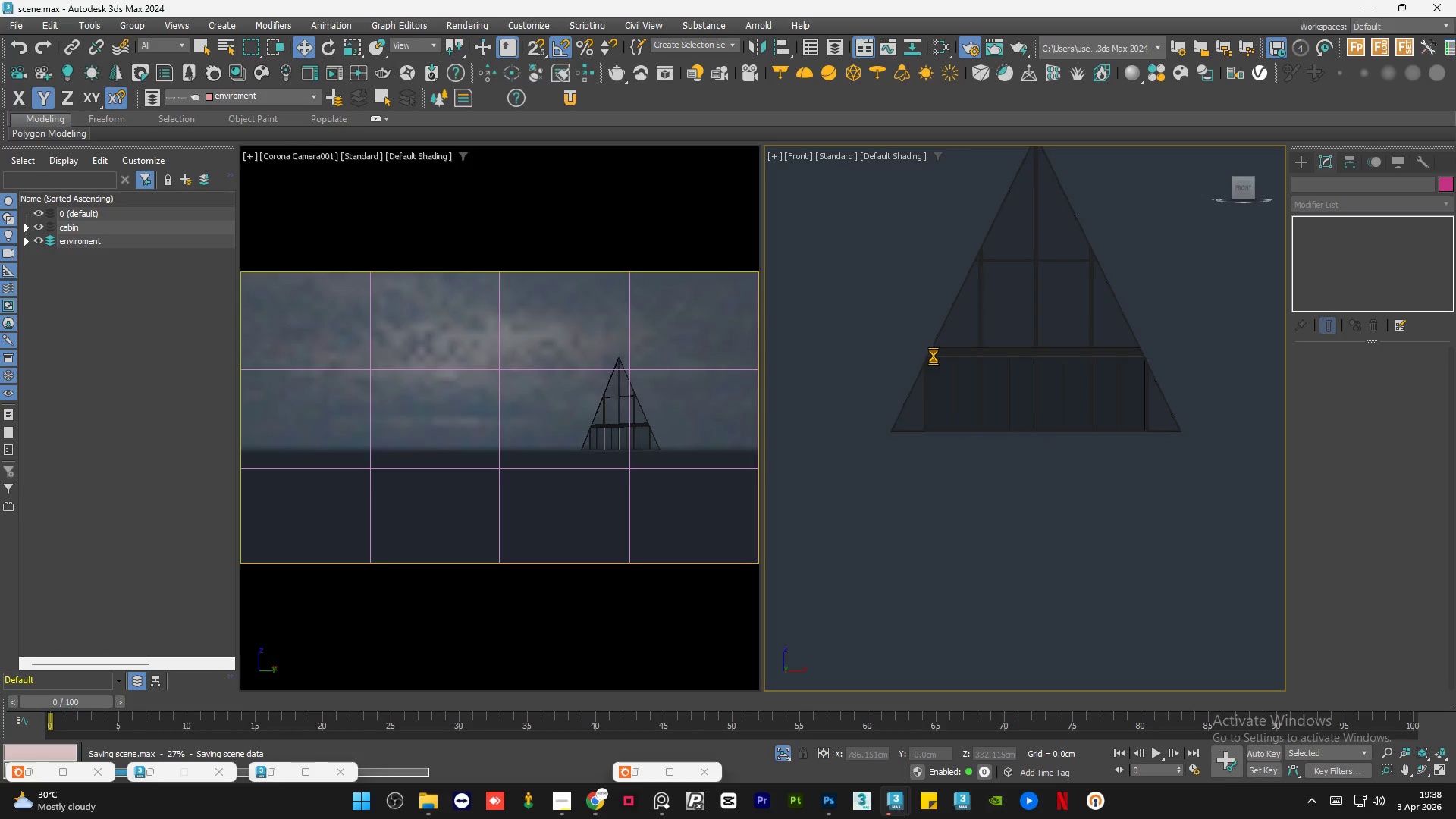 
scroll: coordinate [937, 352], scroll_direction: up, amount: 3.0
 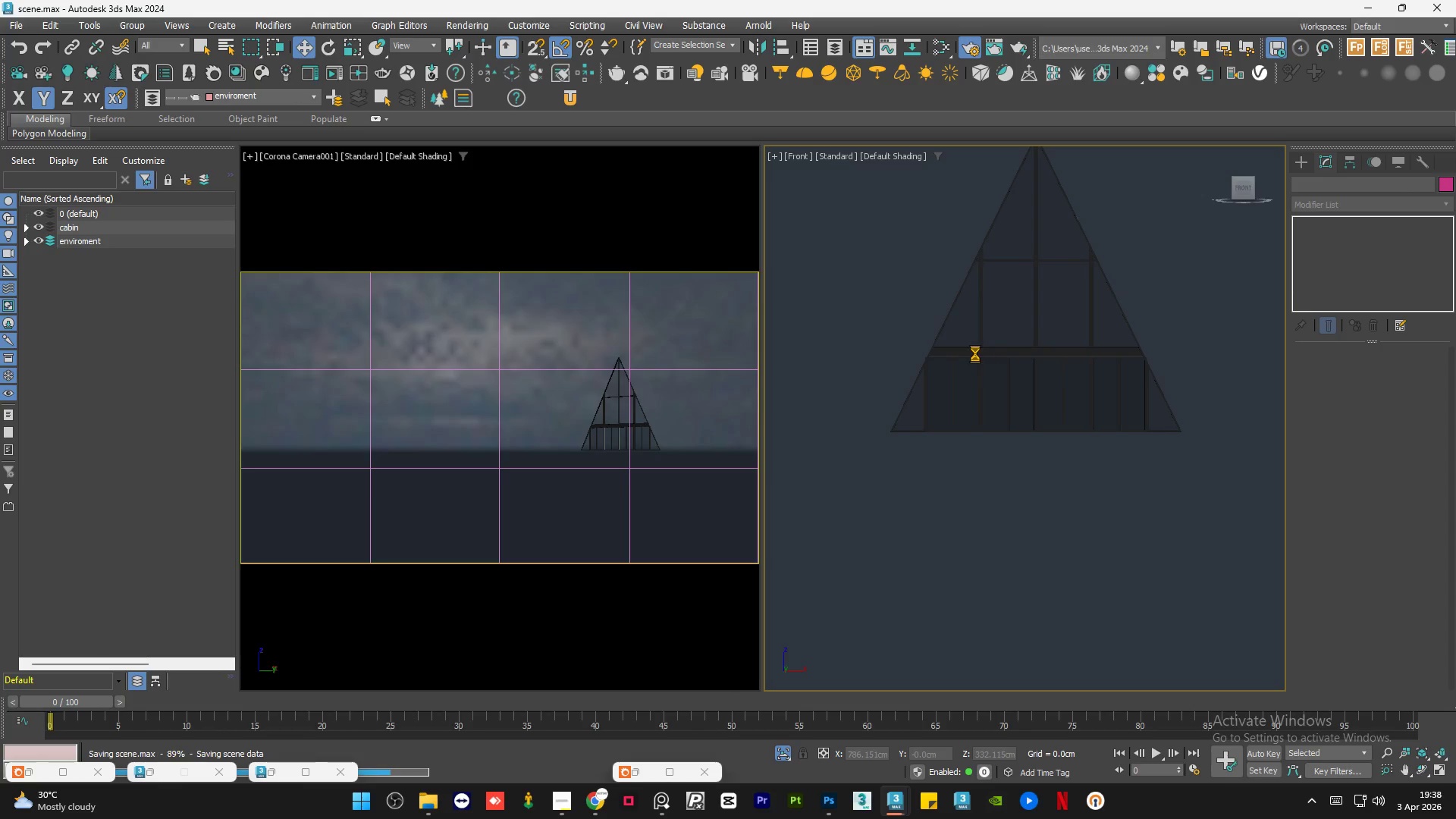 
wait(6.27)
 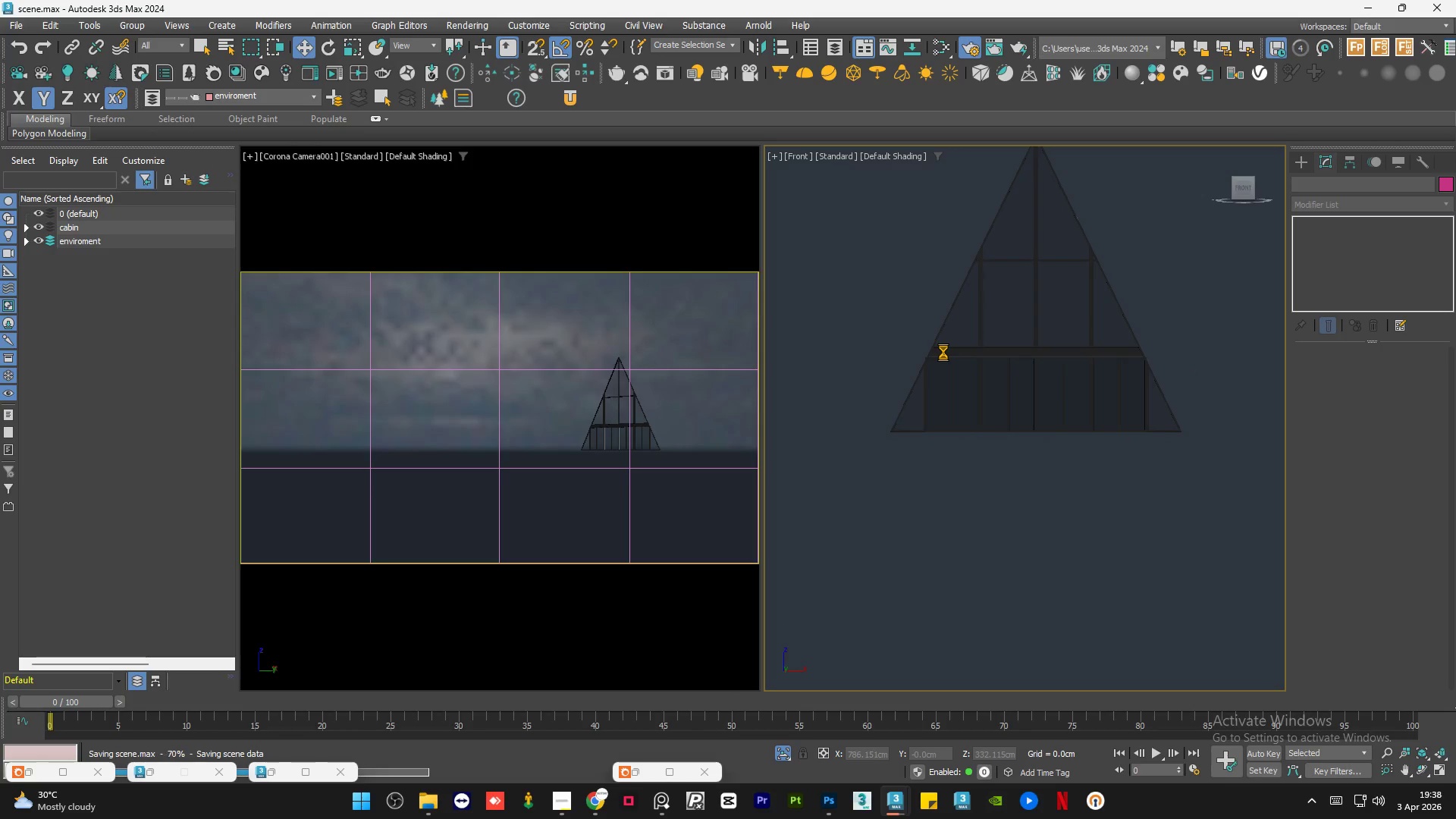 
scroll: coordinate [1094, 359], scroll_direction: up, amount: 4.0
 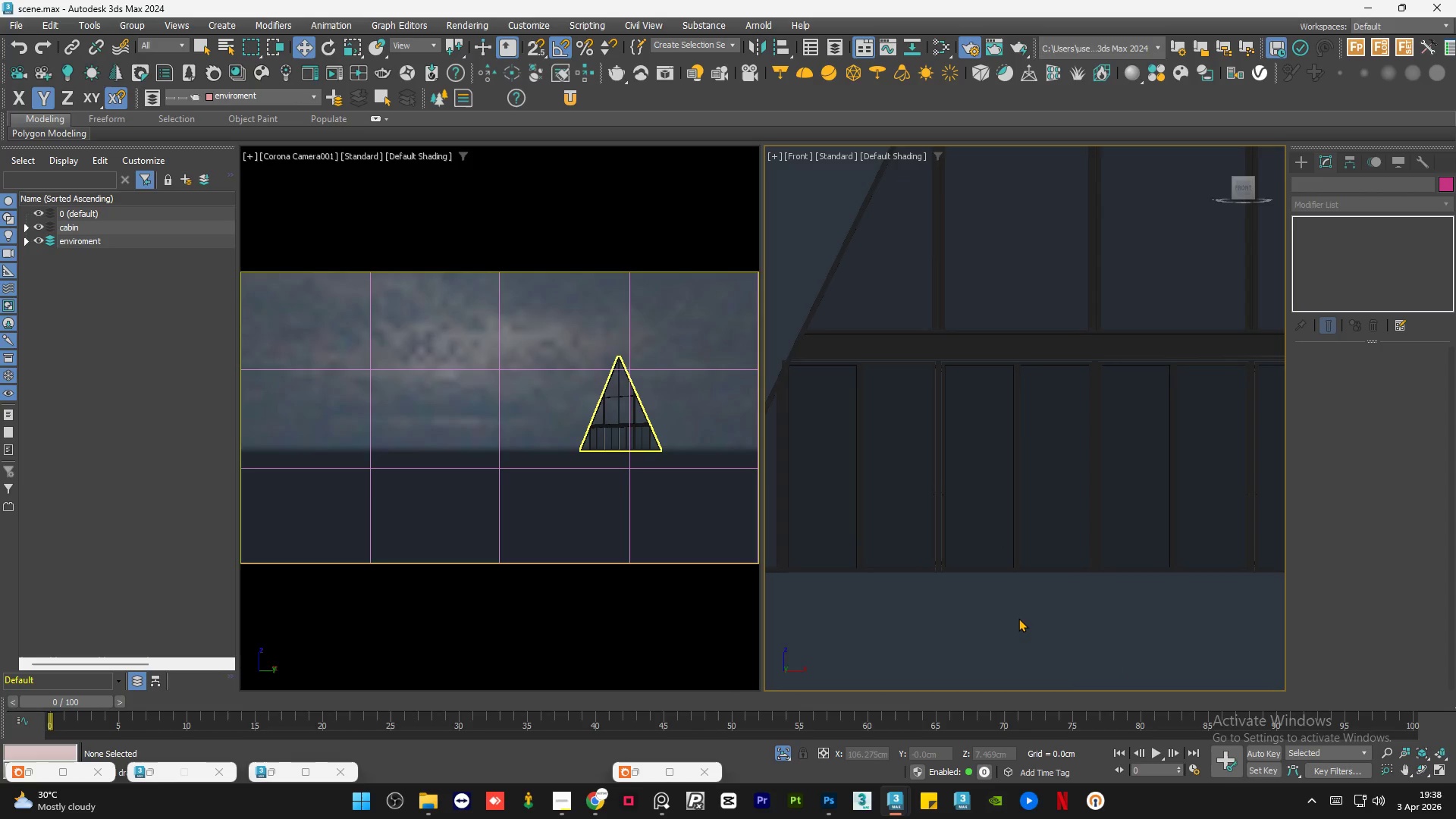 
left_click([1018, 618])
 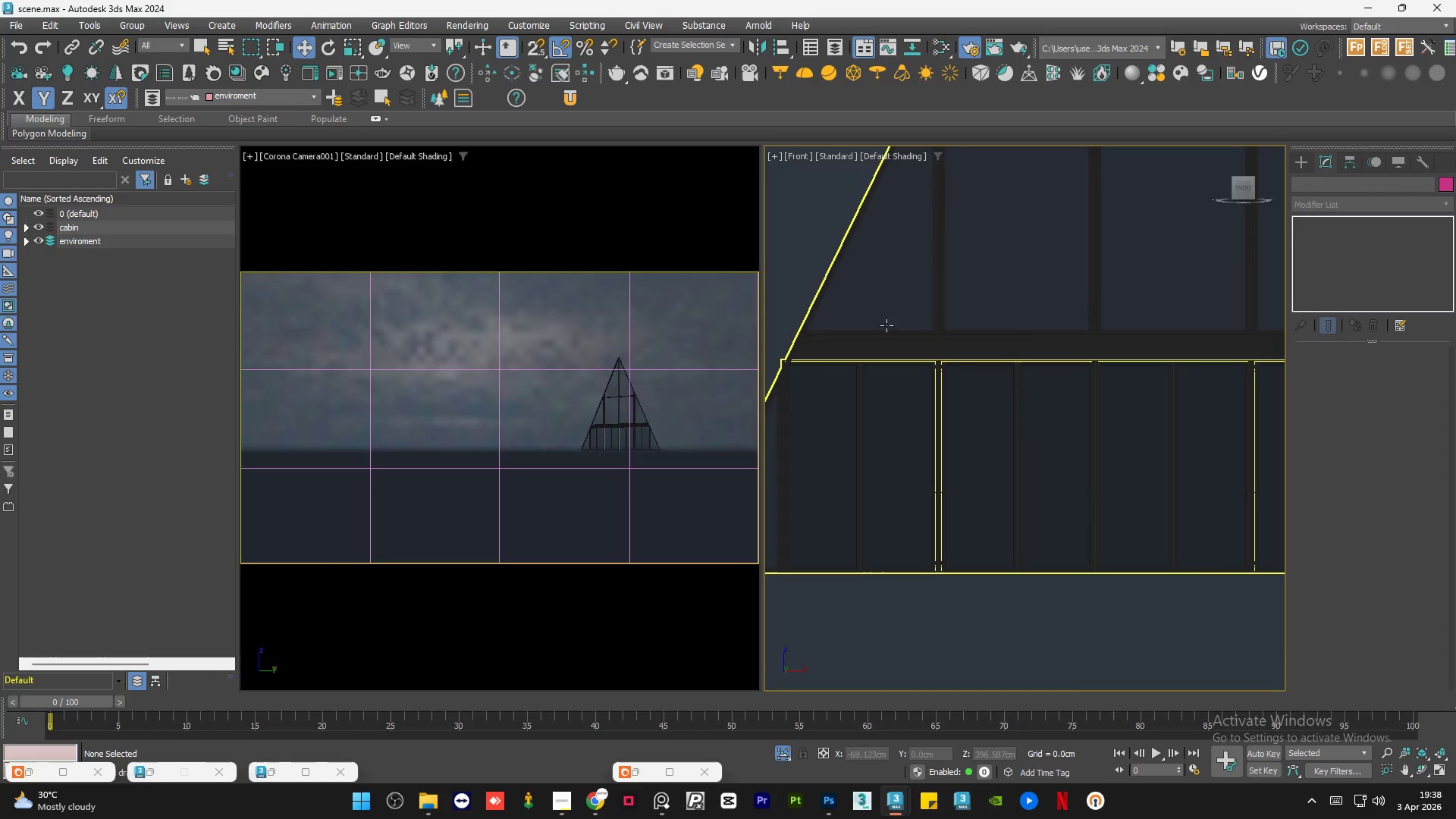 
scroll: coordinate [931, 541], scroll_direction: up, amount: 9.0
 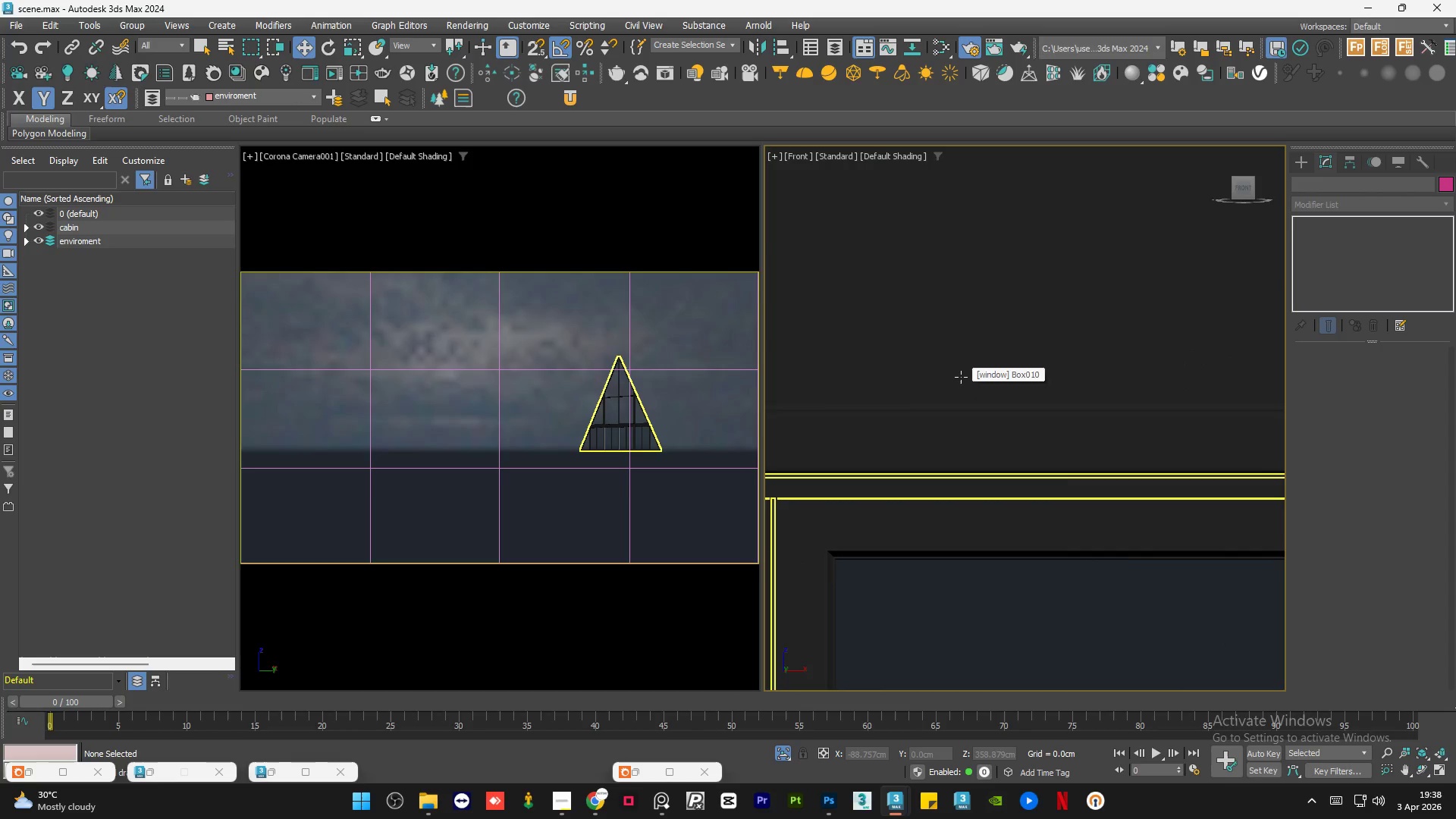 
scroll: coordinate [961, 377], scroll_direction: down, amount: 11.0
 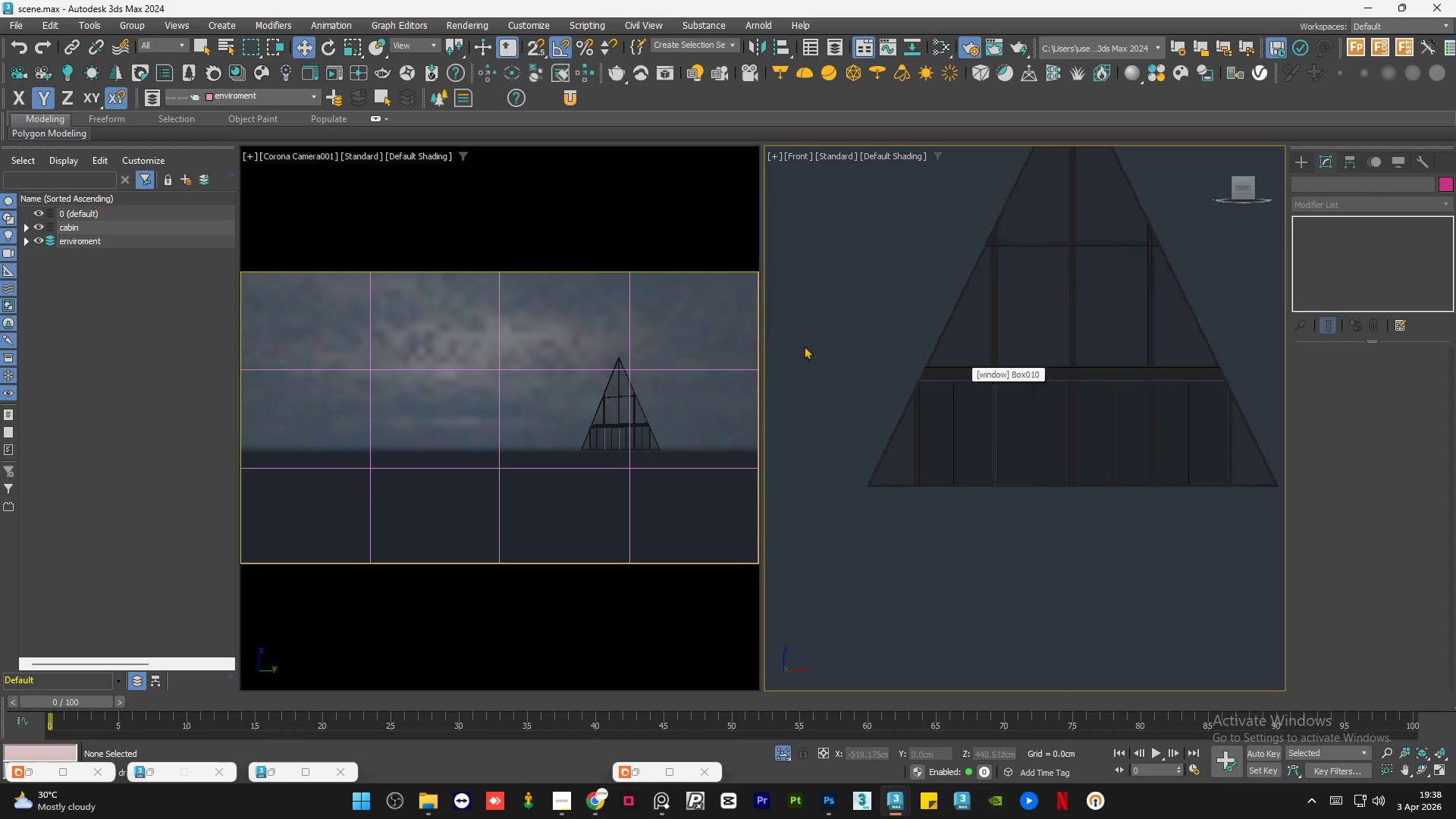 
left_click([847, 349])
 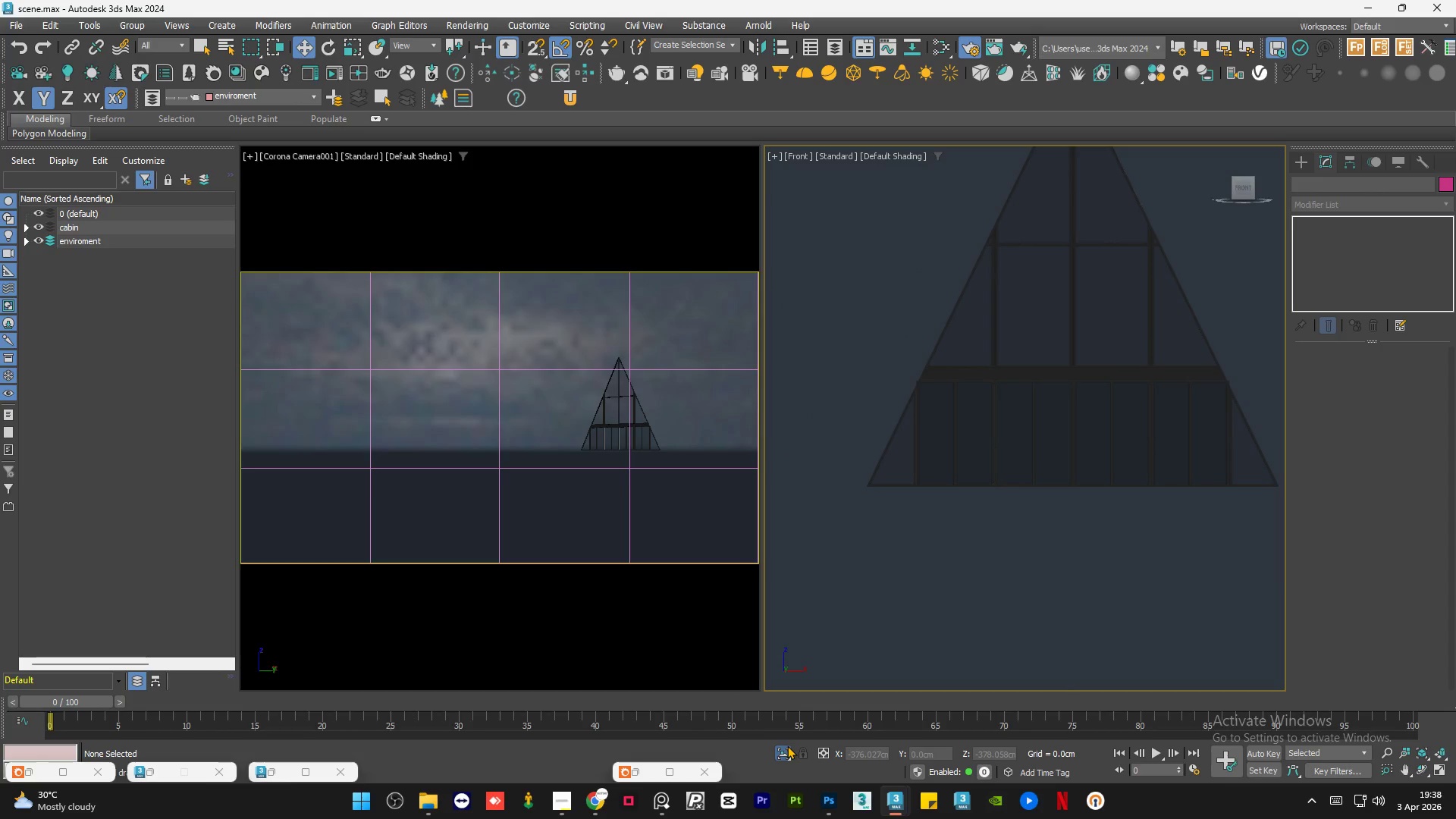 
left_click([786, 745])
 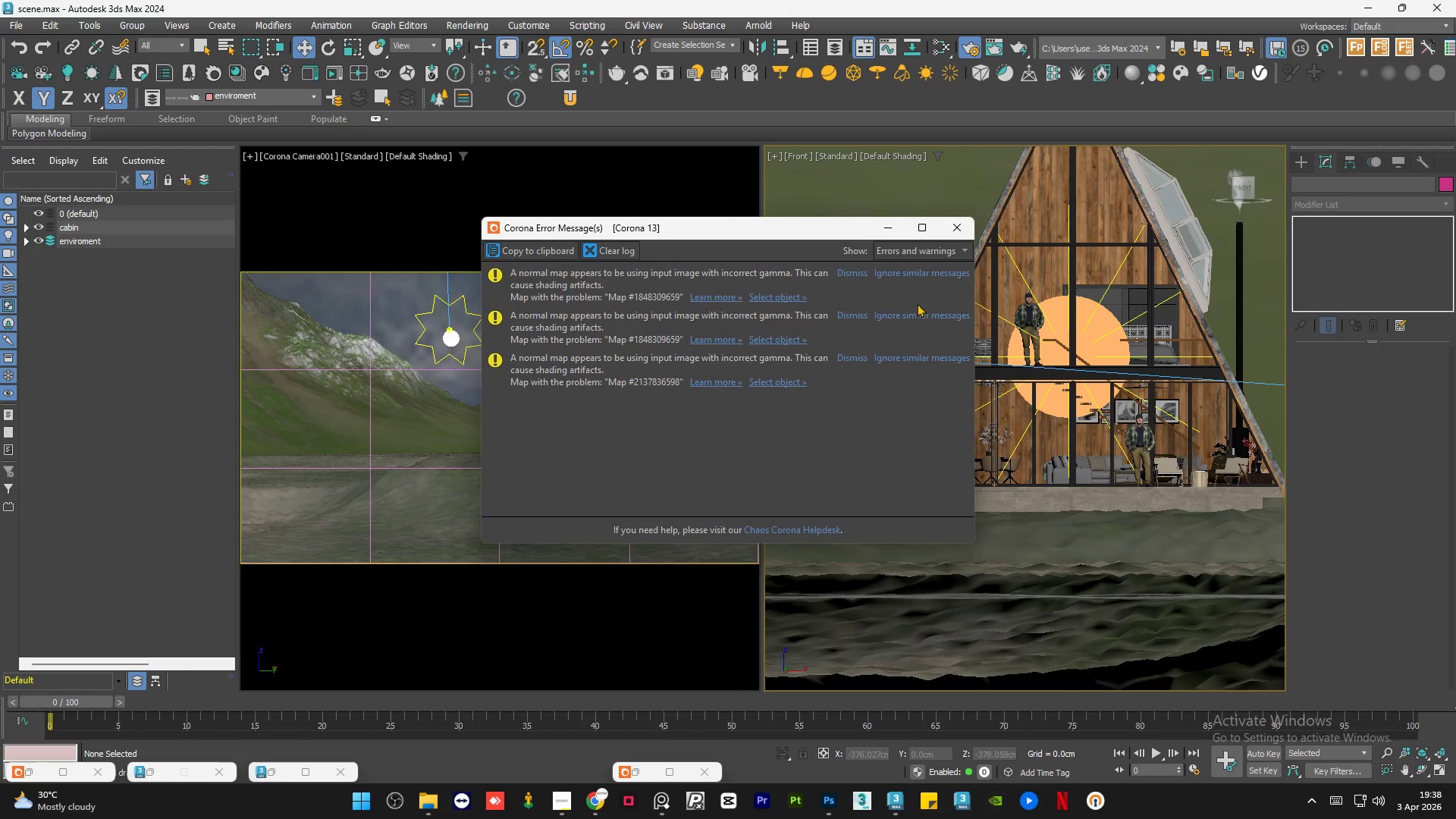 
left_click([770, 297])
 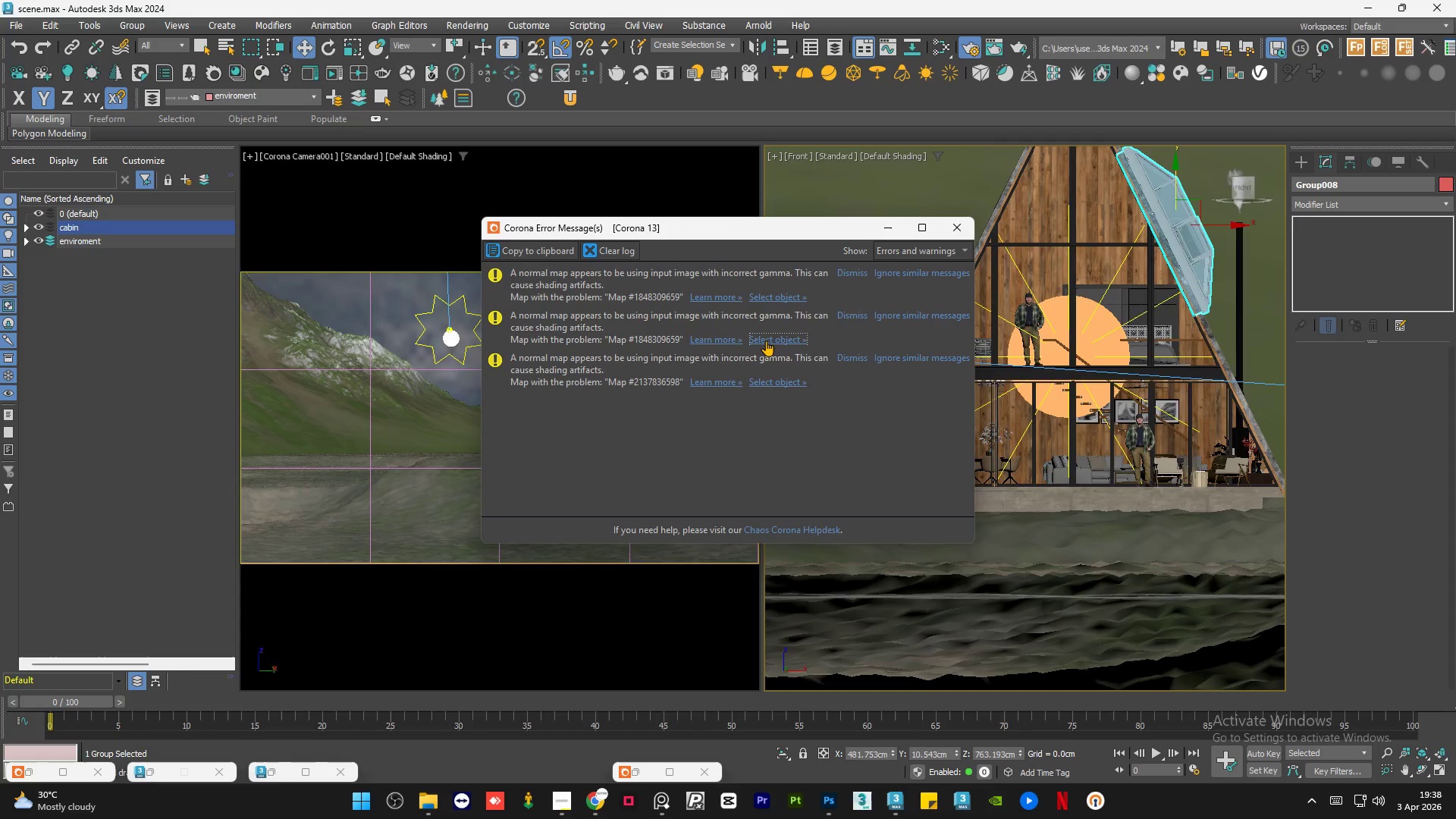 
left_click([764, 381])
 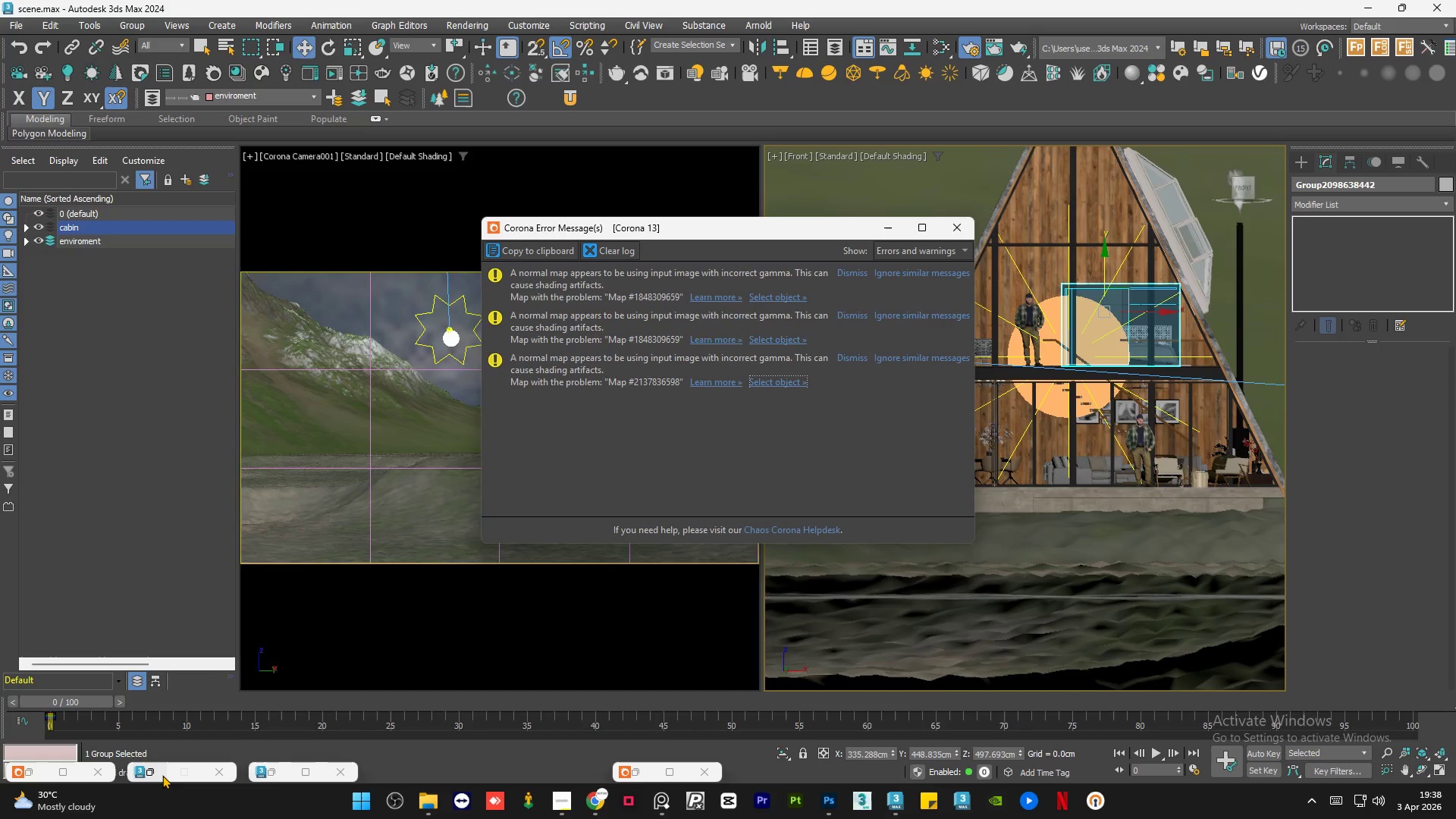 
left_click([155, 773])
 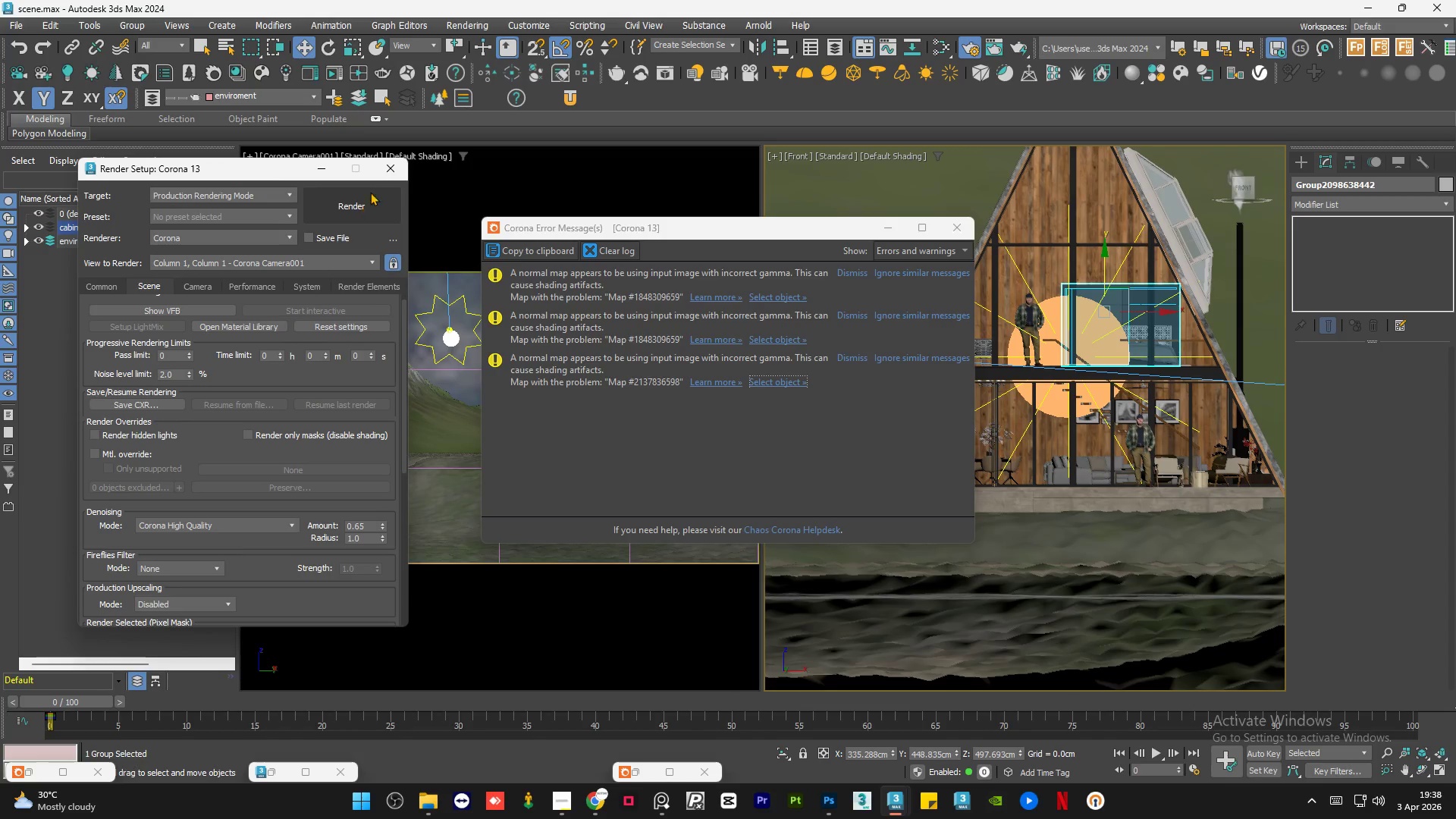 
left_click([384, 174])
 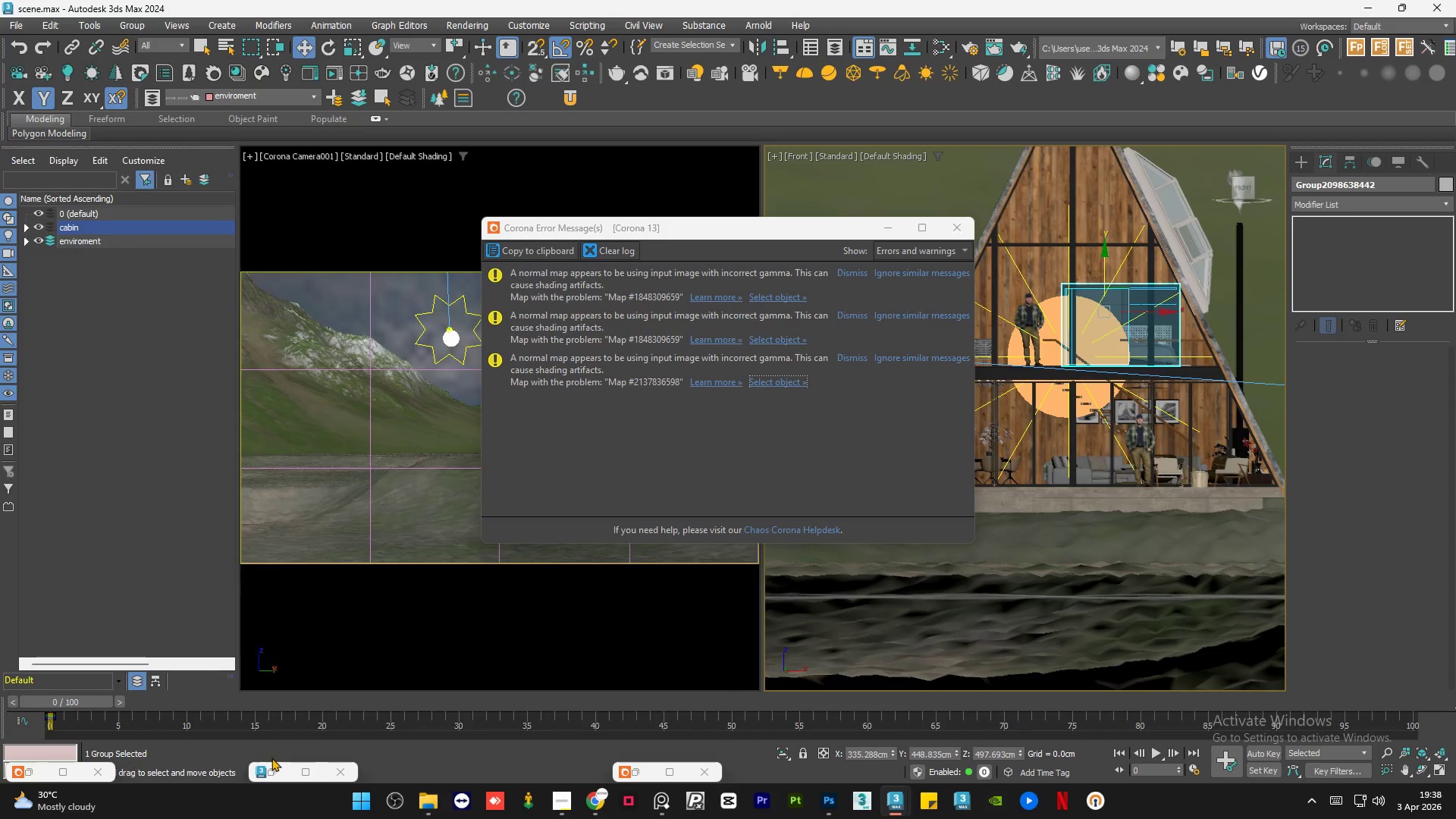 
left_click([276, 770])
 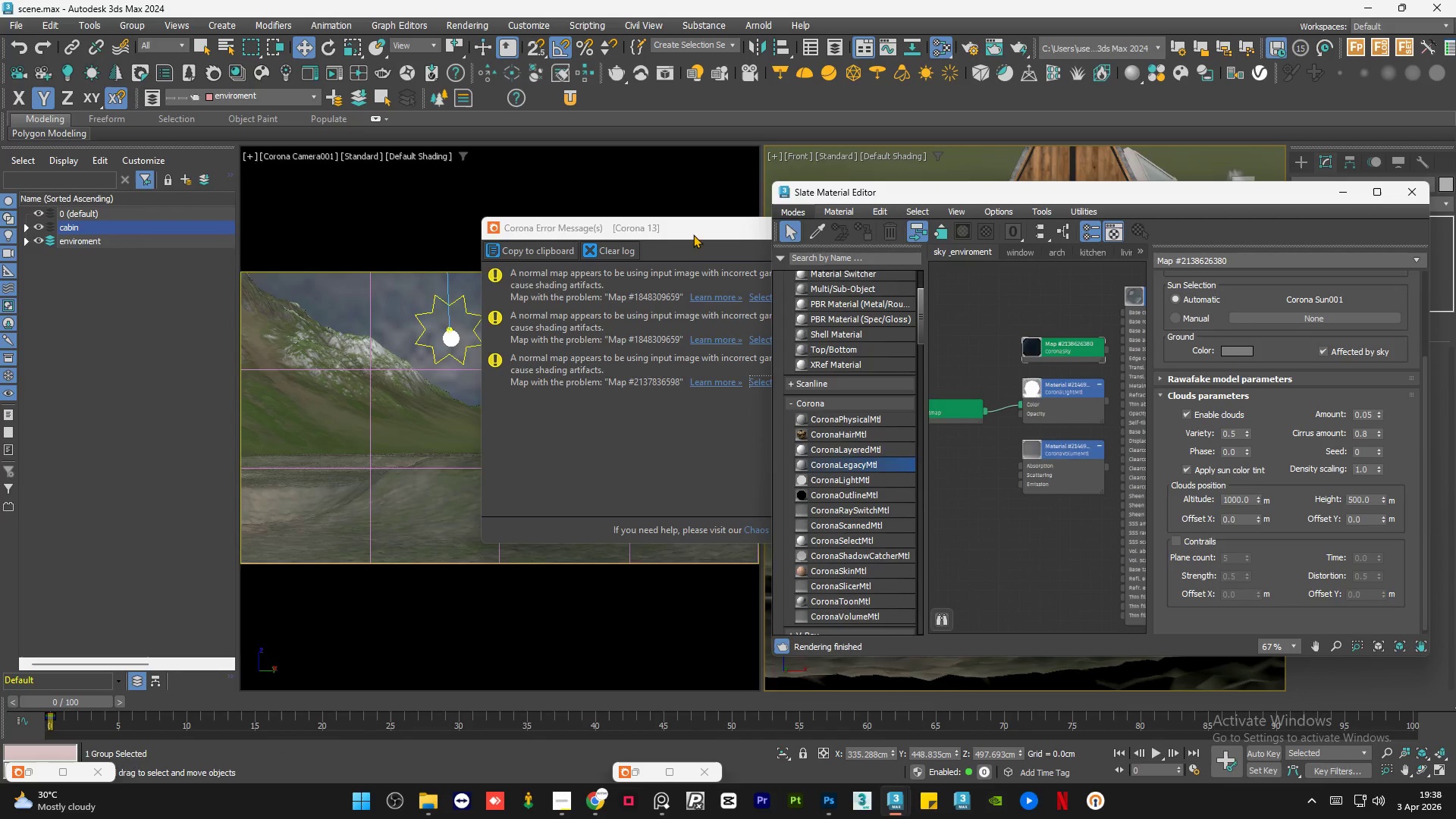 
left_click_drag(start_coordinate=[694, 229], to_coordinate=[444, 209])
 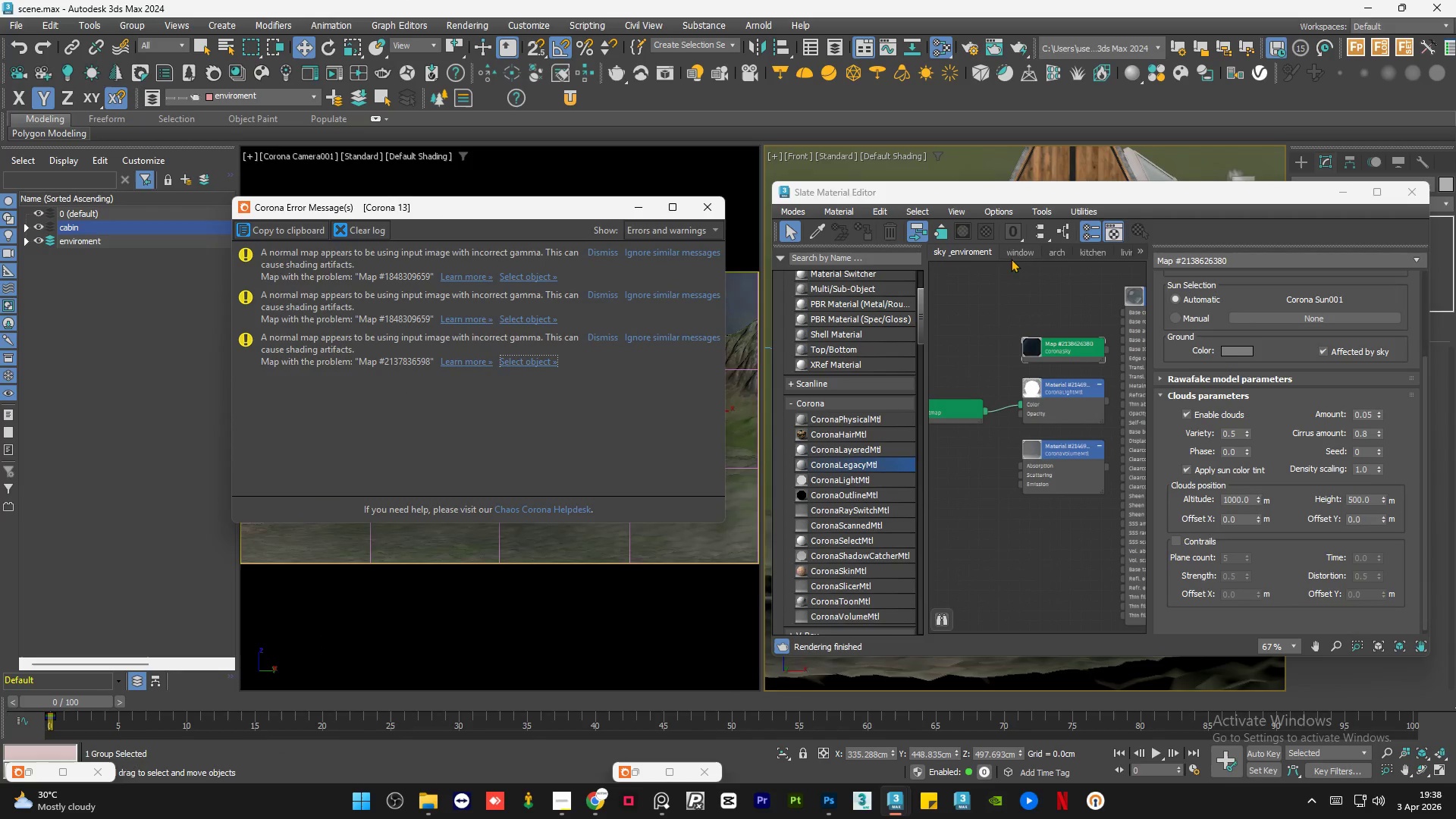 
left_click([1019, 249])
 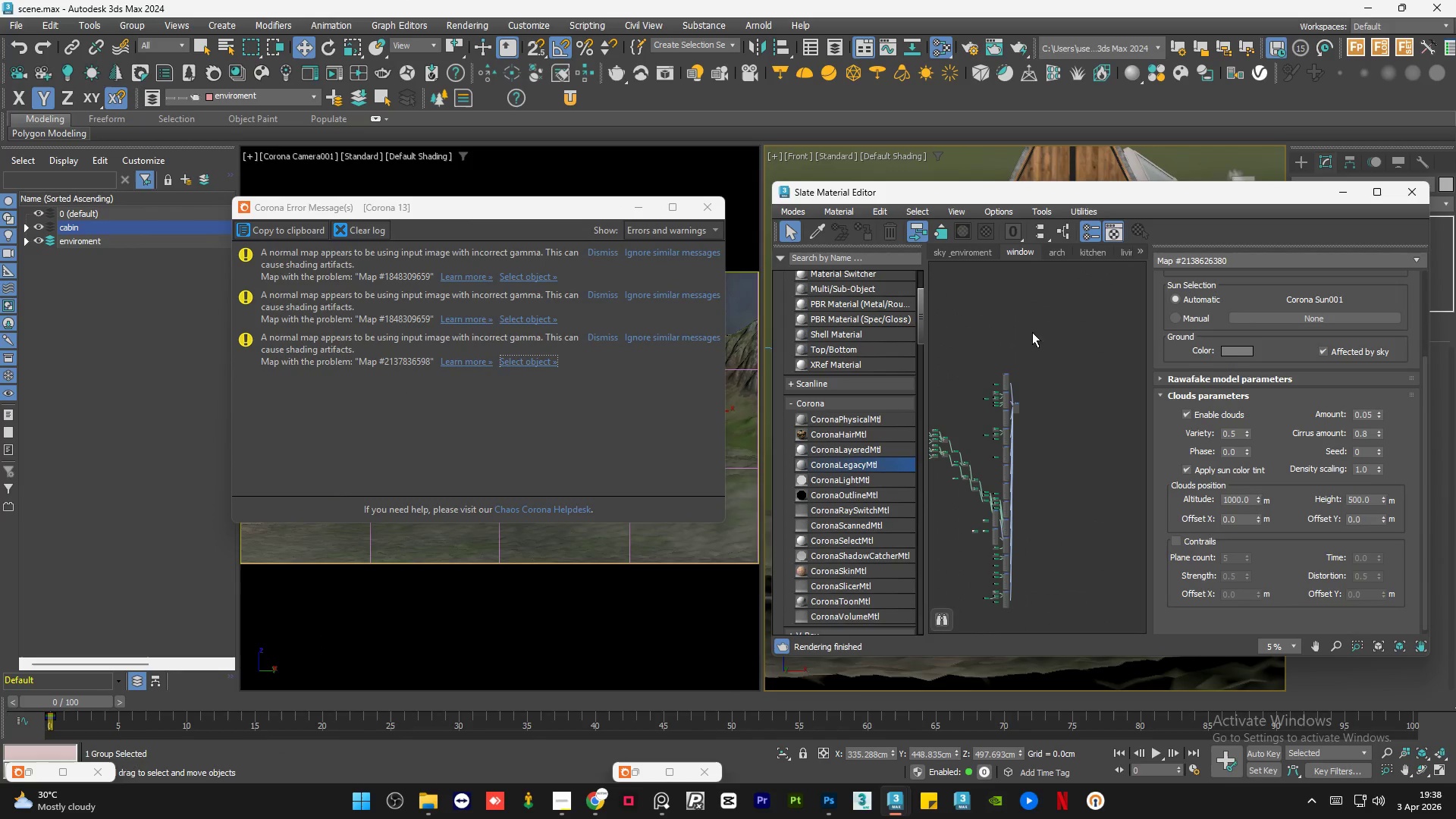 
scroll: coordinate [1015, 302], scroll_direction: down, amount: 2.0
 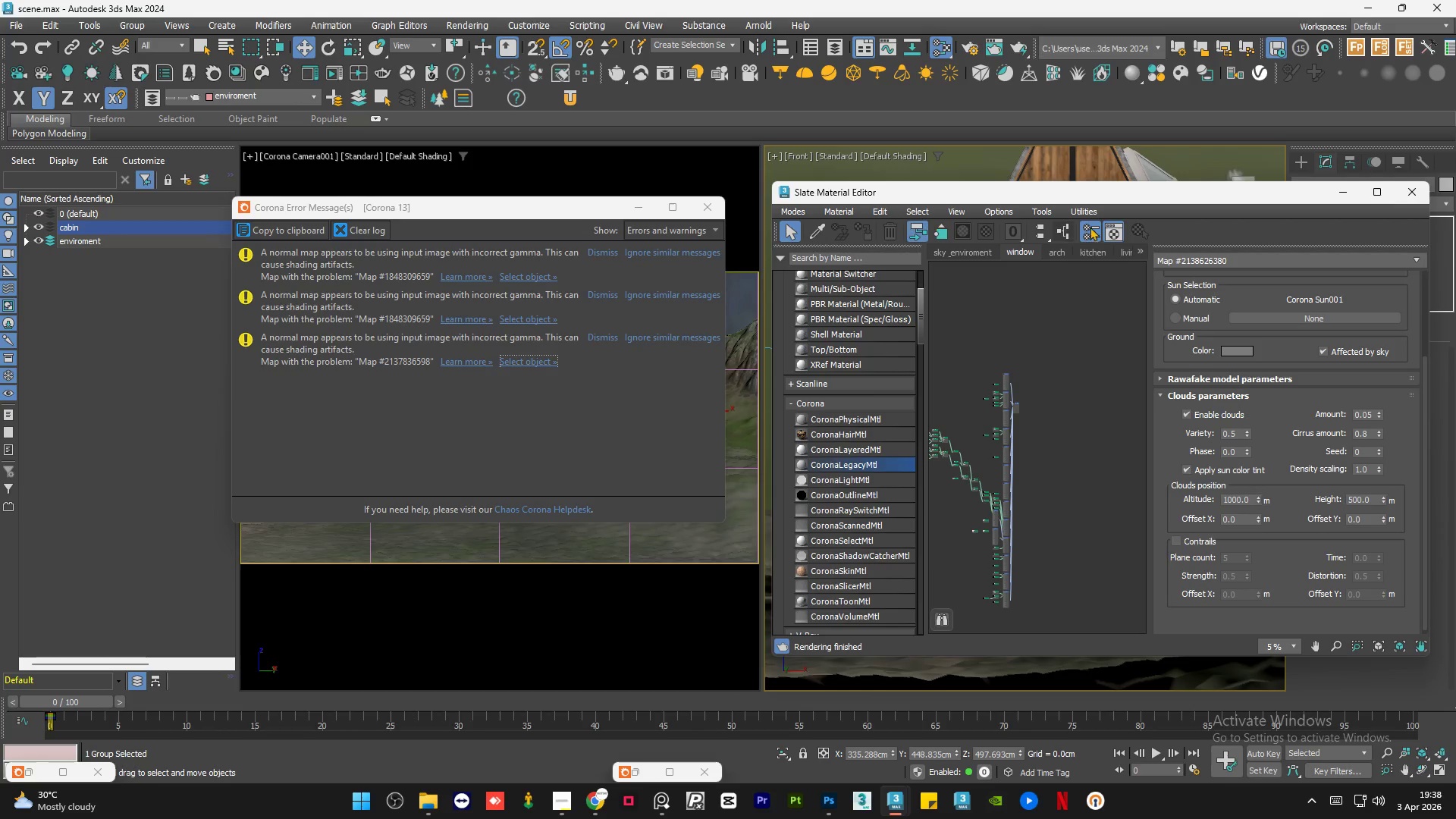 
left_click_drag(start_coordinate=[1176, 193], to_coordinate=[1126, 365])
 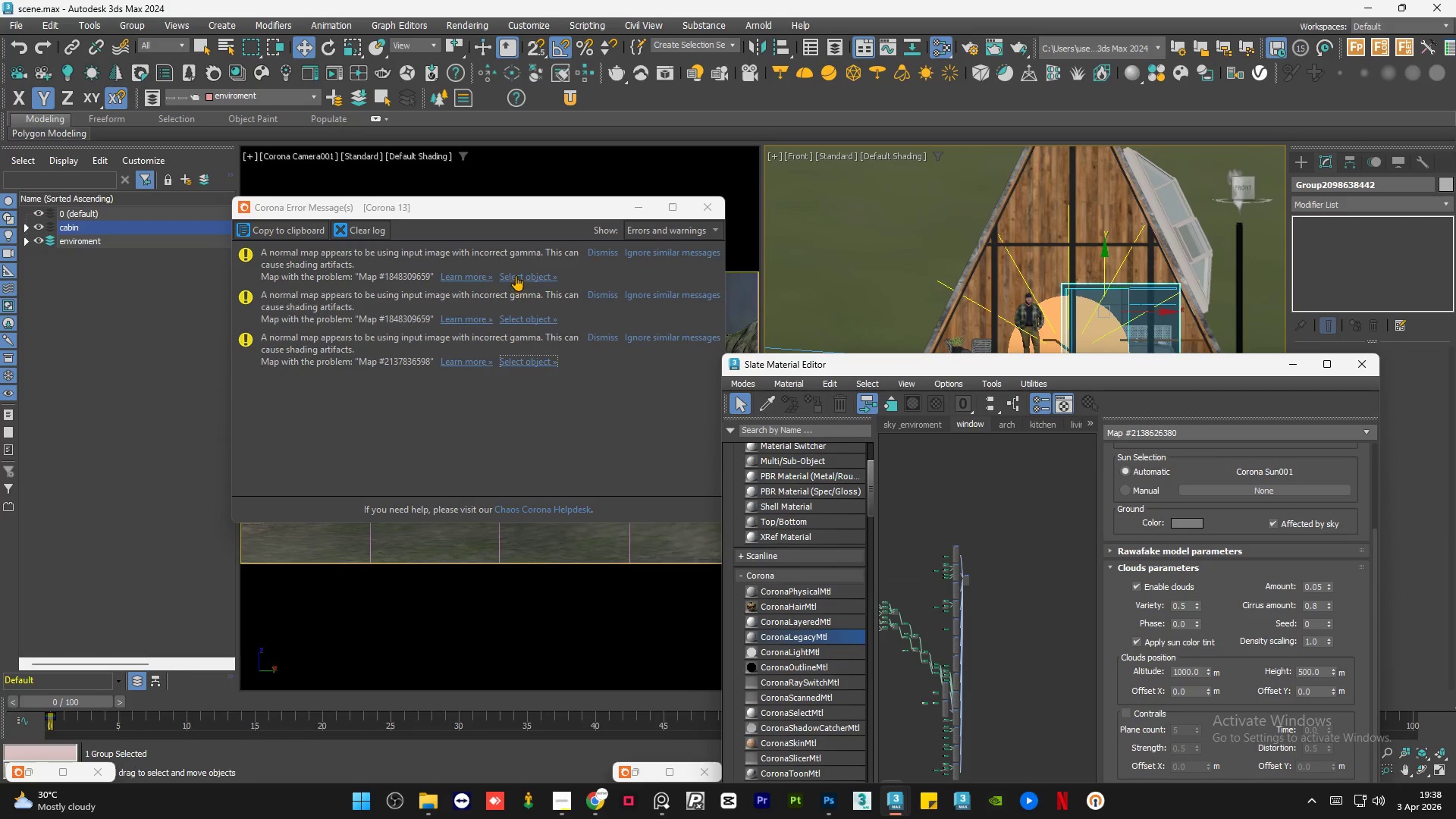 
left_click([517, 273])
 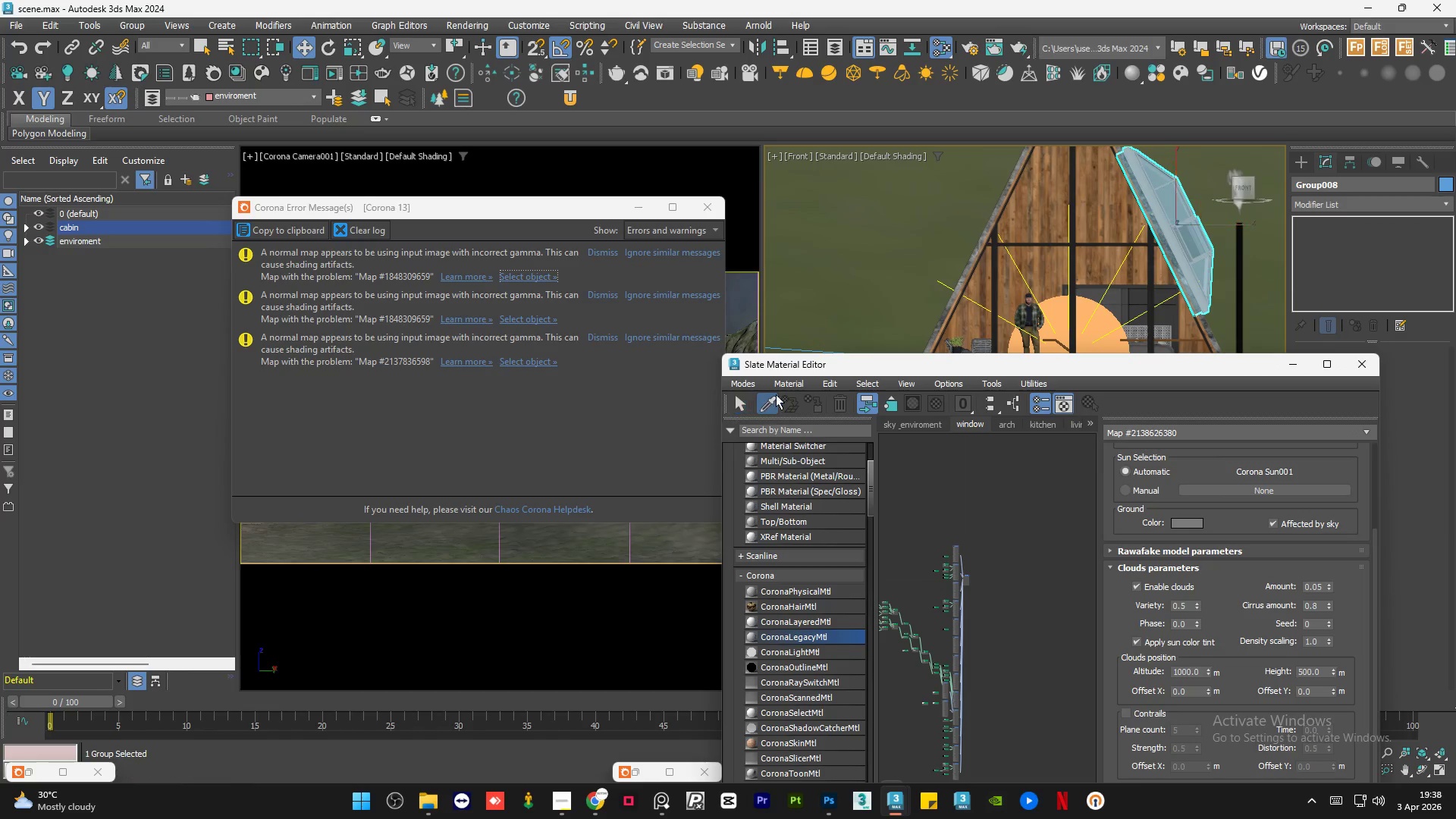 
scroll: coordinate [1175, 263], scroll_direction: up, amount: 7.0
 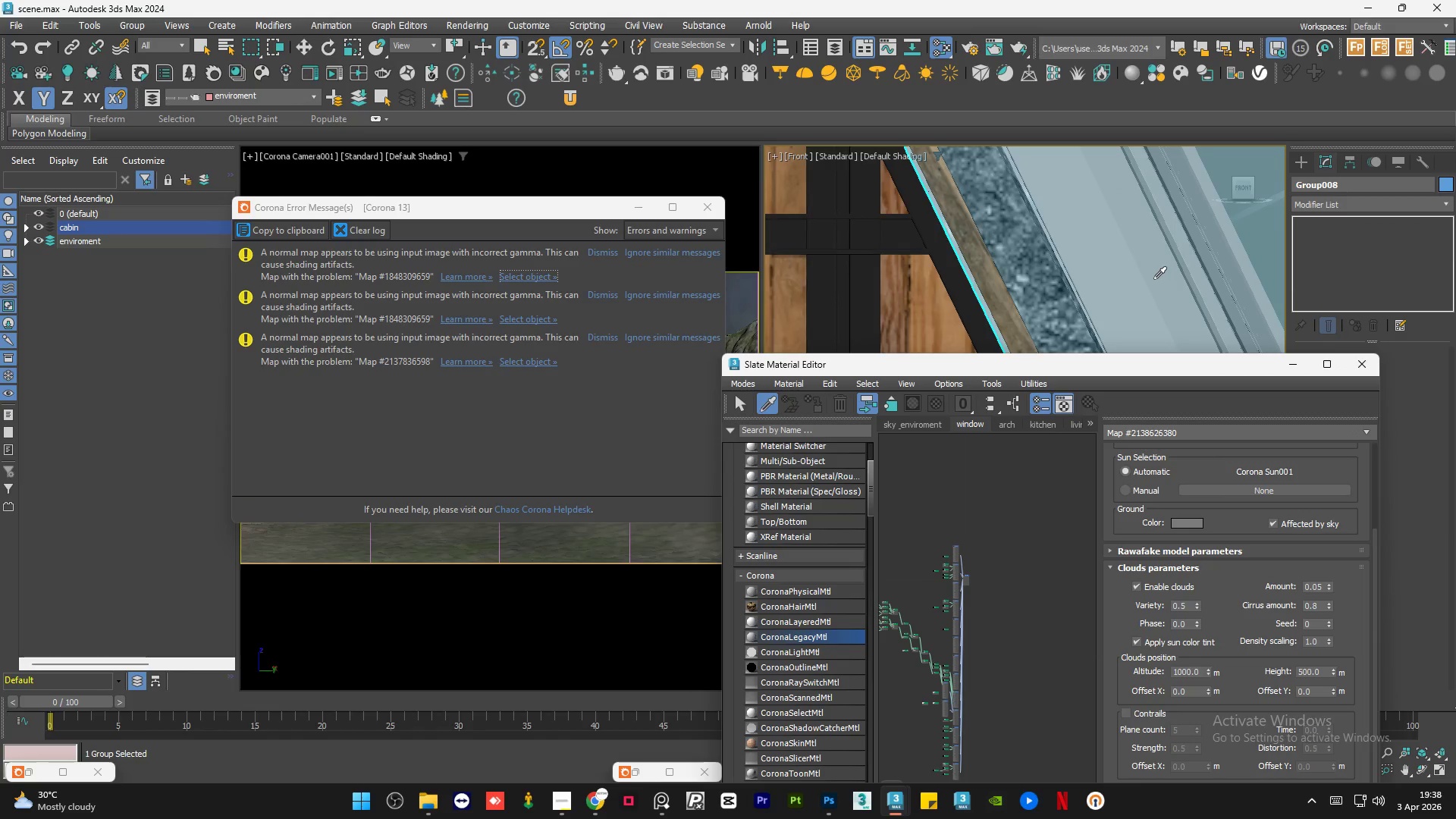 
left_click([1153, 279])
 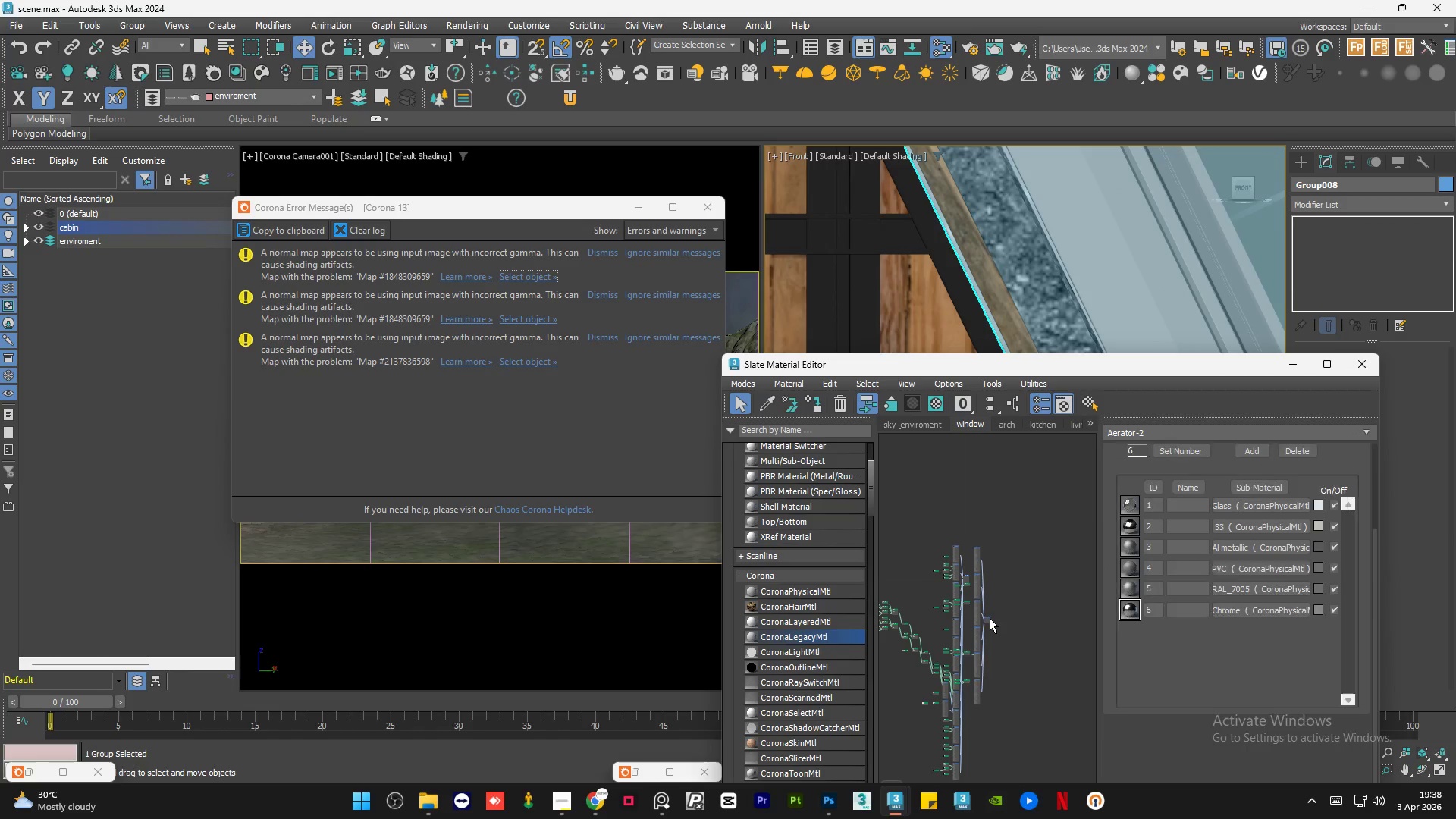 
left_click_drag(start_coordinate=[987, 620], to_coordinate=[1021, 614])
 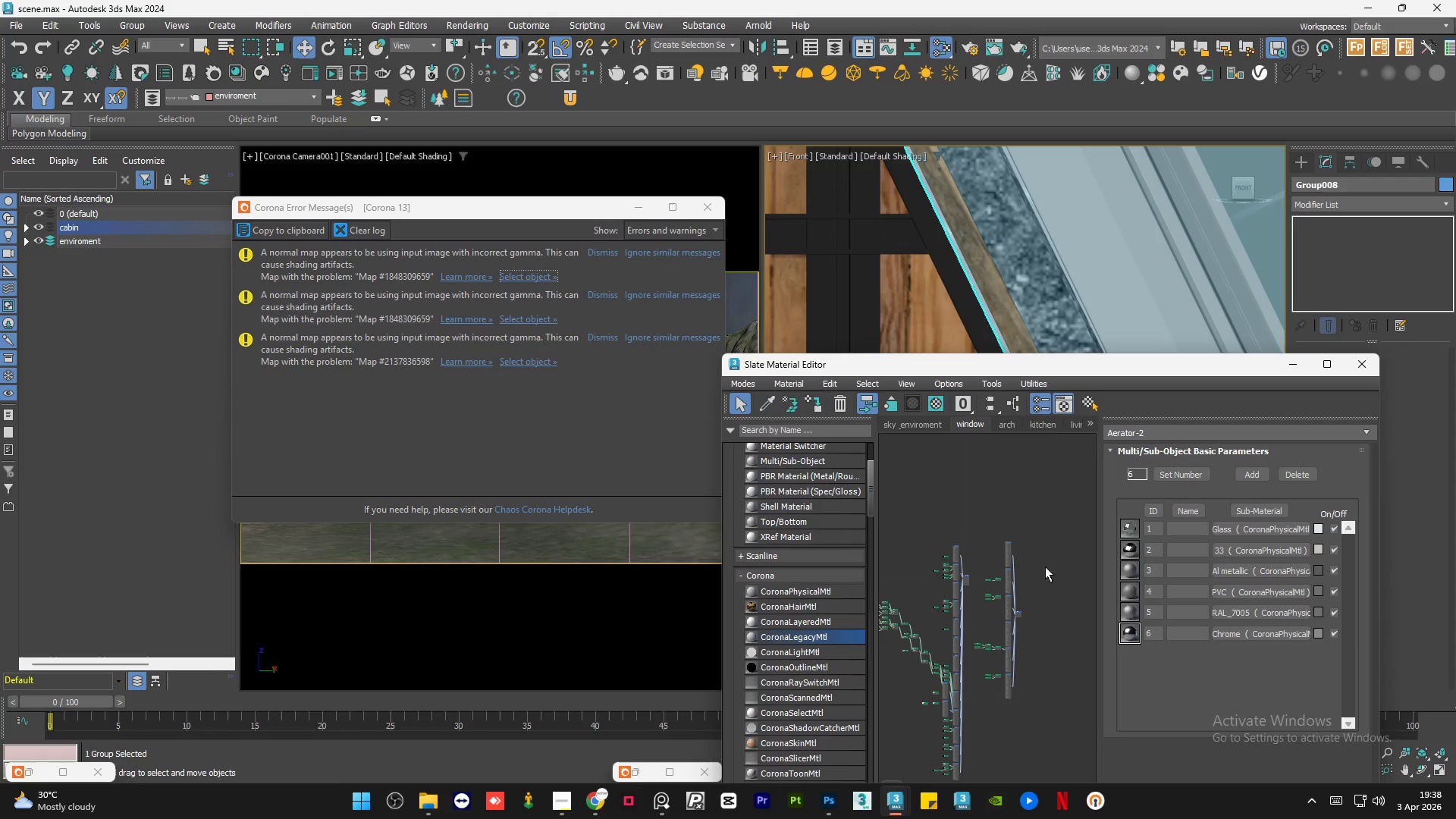 
left_click([1045, 566])
 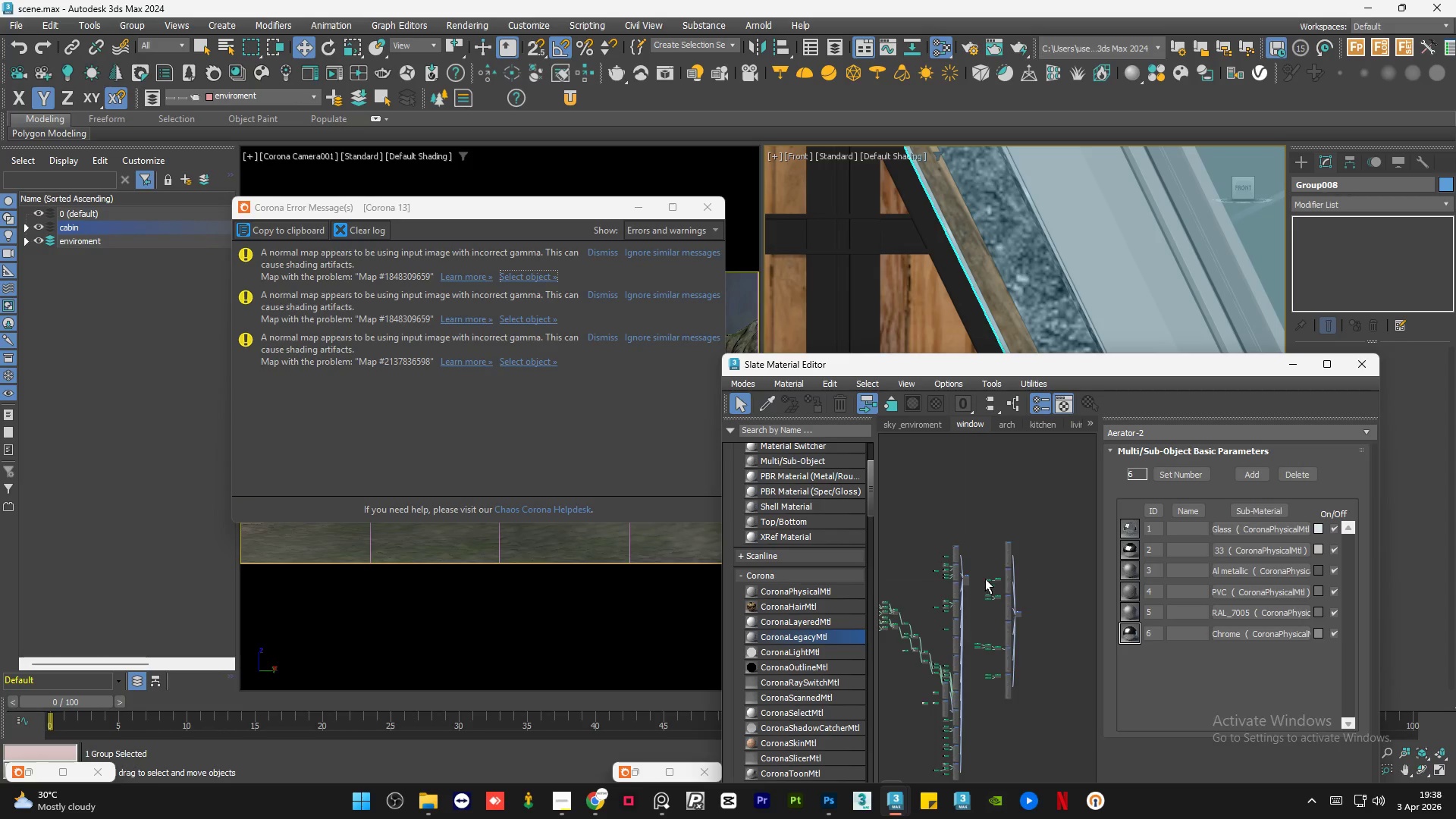 
double_click([1013, 557])
 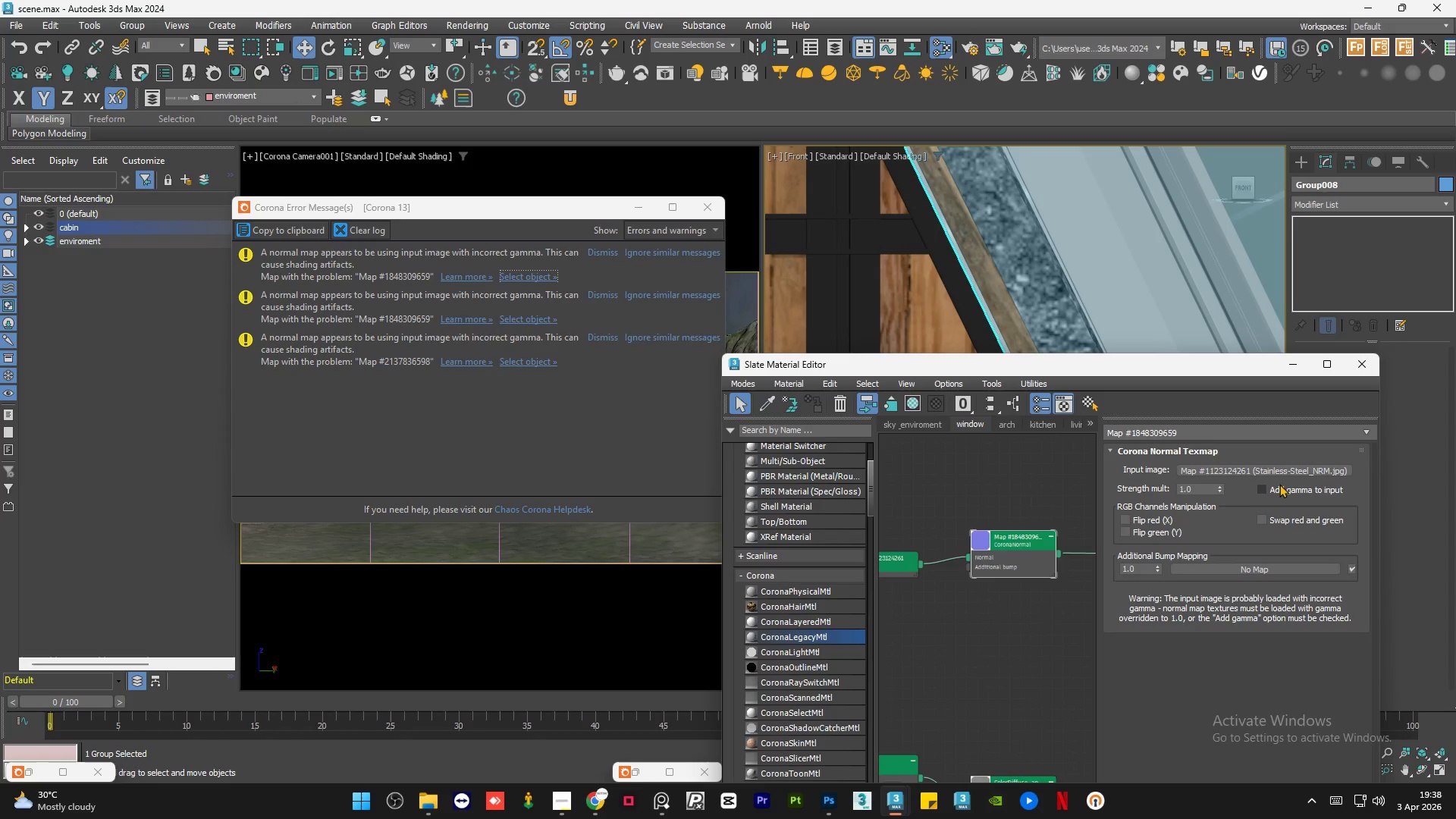 
scroll: coordinate [998, 581], scroll_direction: up, amount: 6.0
 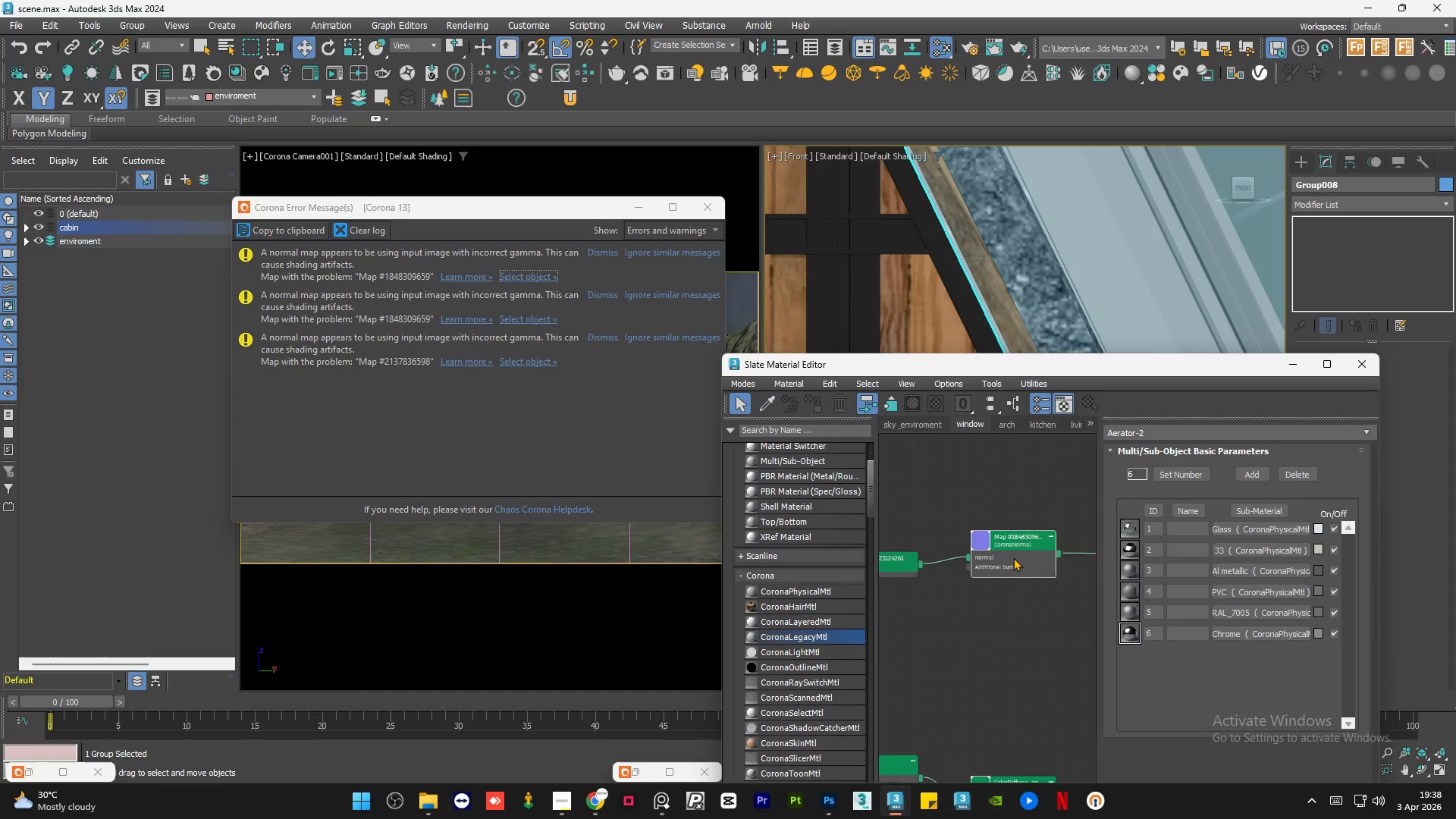 
left_click([1275, 487])
 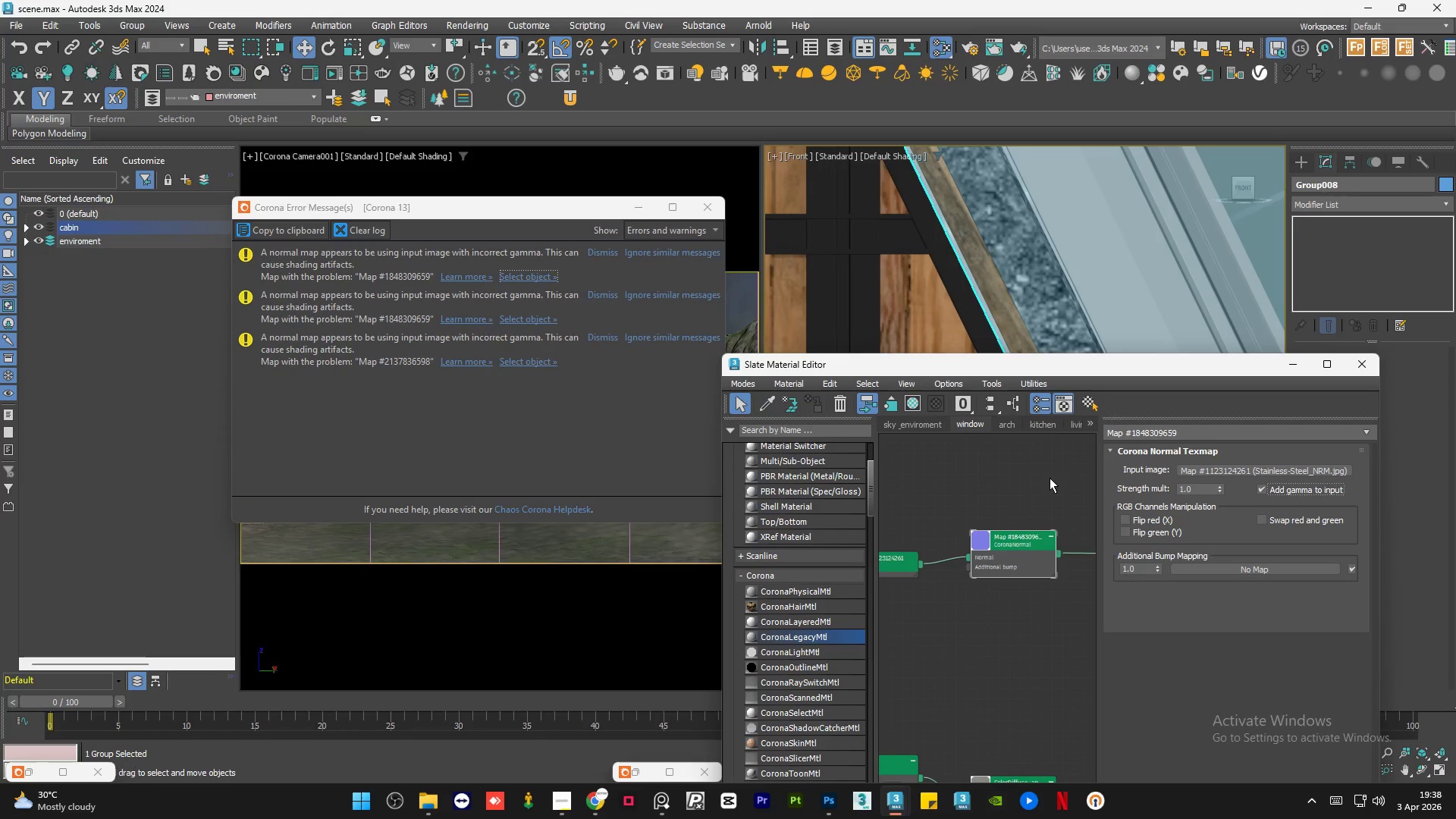 
left_click([1049, 478])
 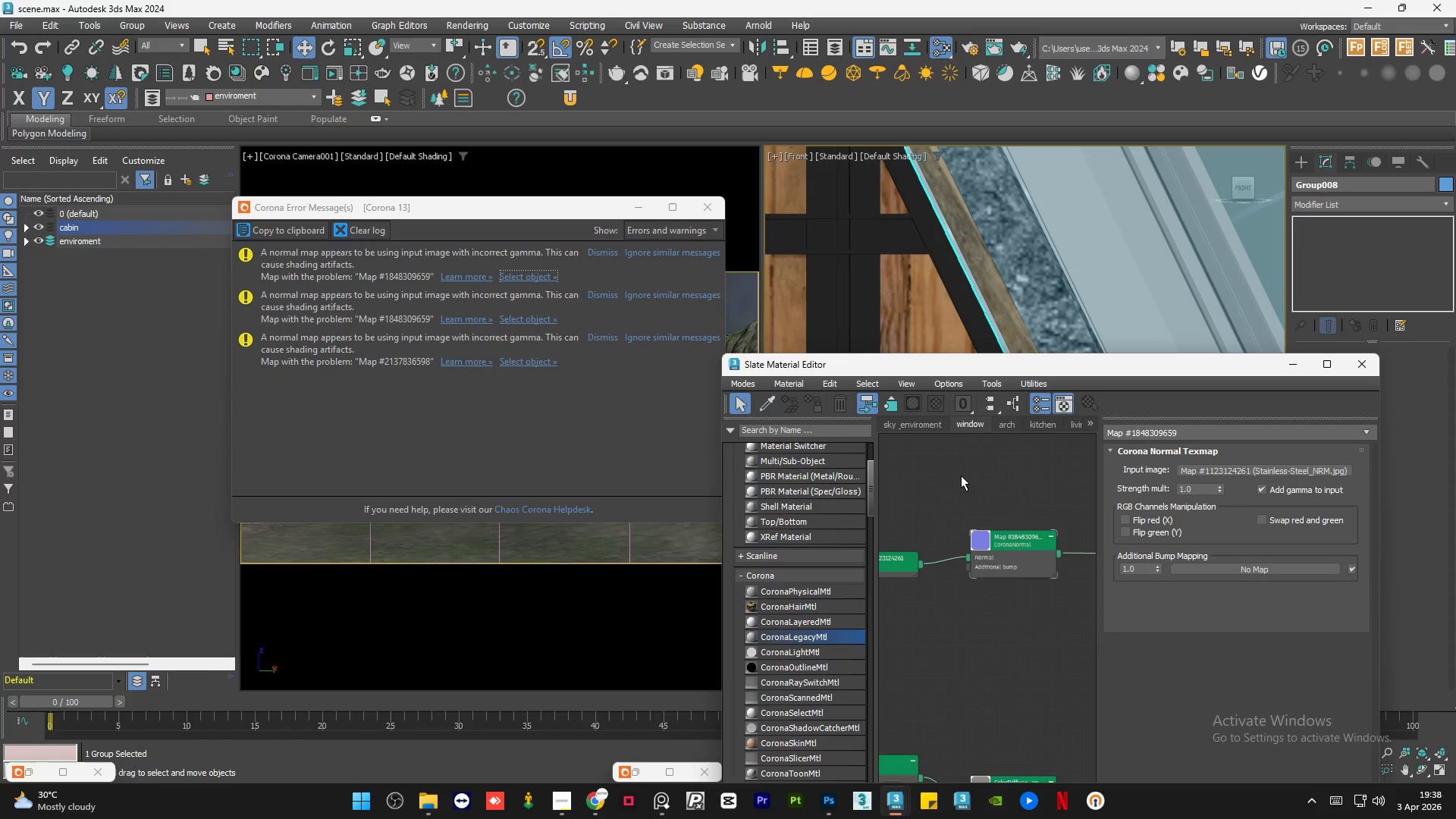 
scroll: coordinate [962, 475], scroll_direction: down, amount: 5.0
 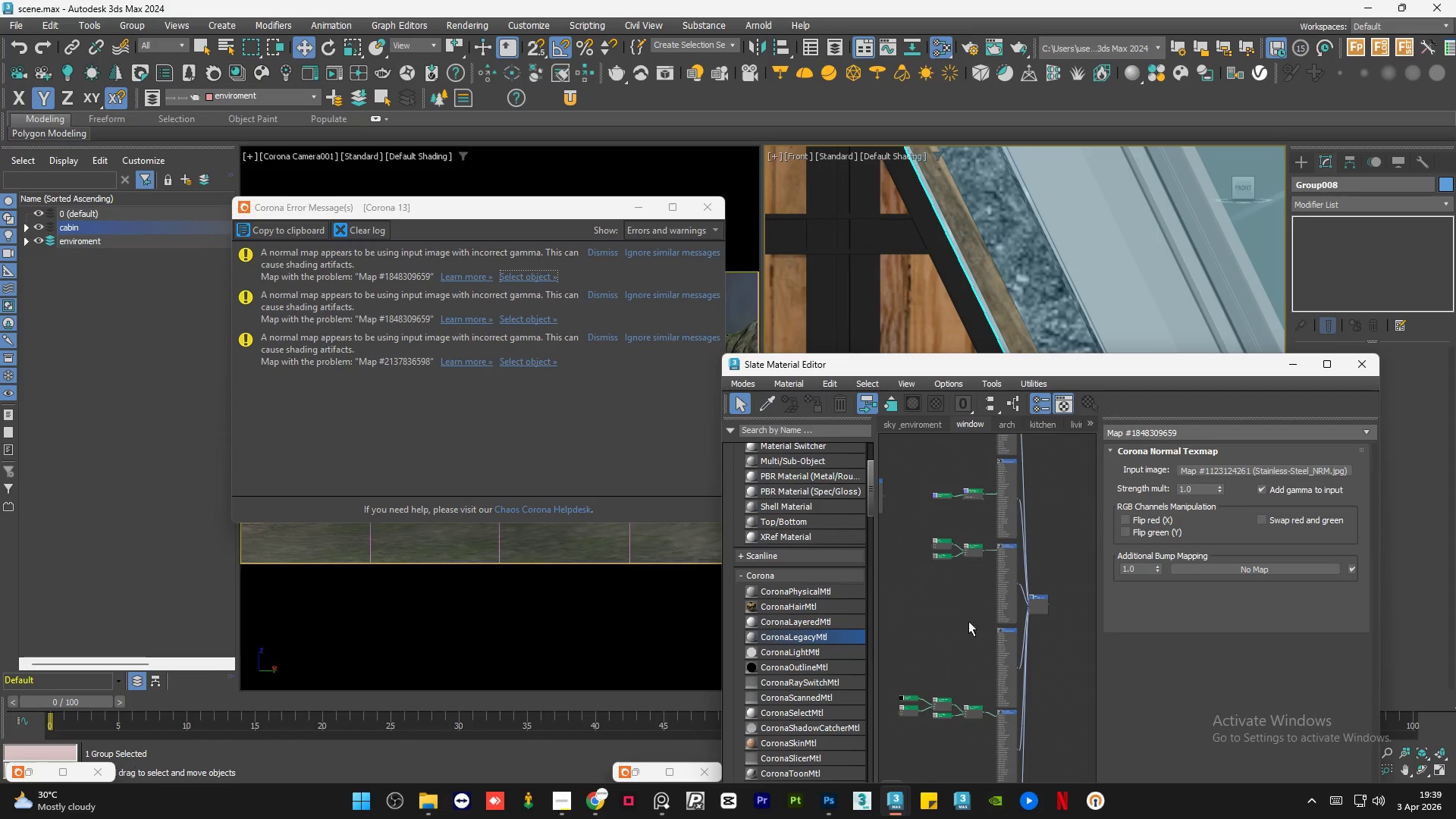 
scroll: coordinate [994, 687], scroll_direction: up, amount: 1.0
 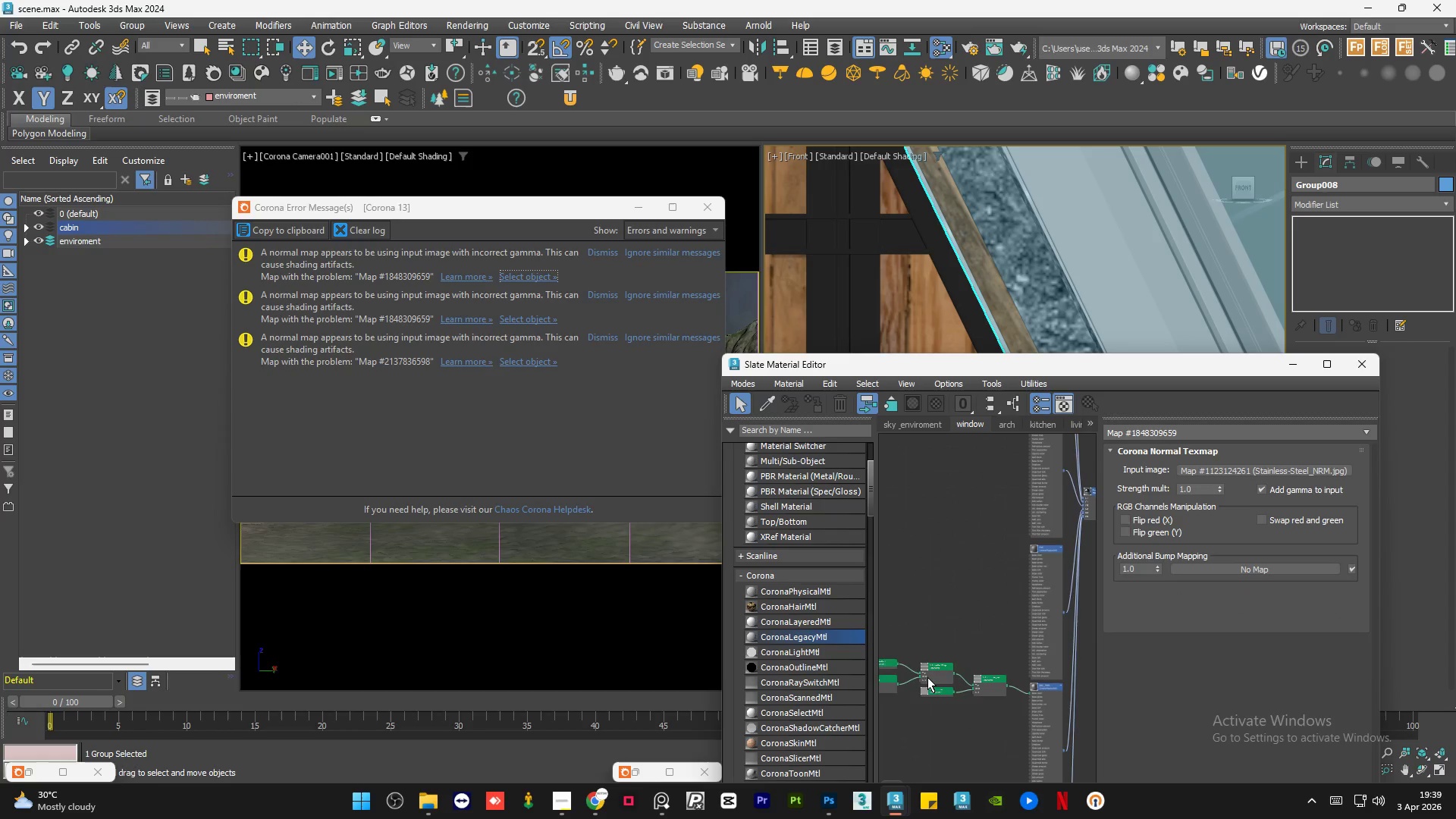 
scroll: coordinate [990, 670], scroll_direction: down, amount: 2.0
 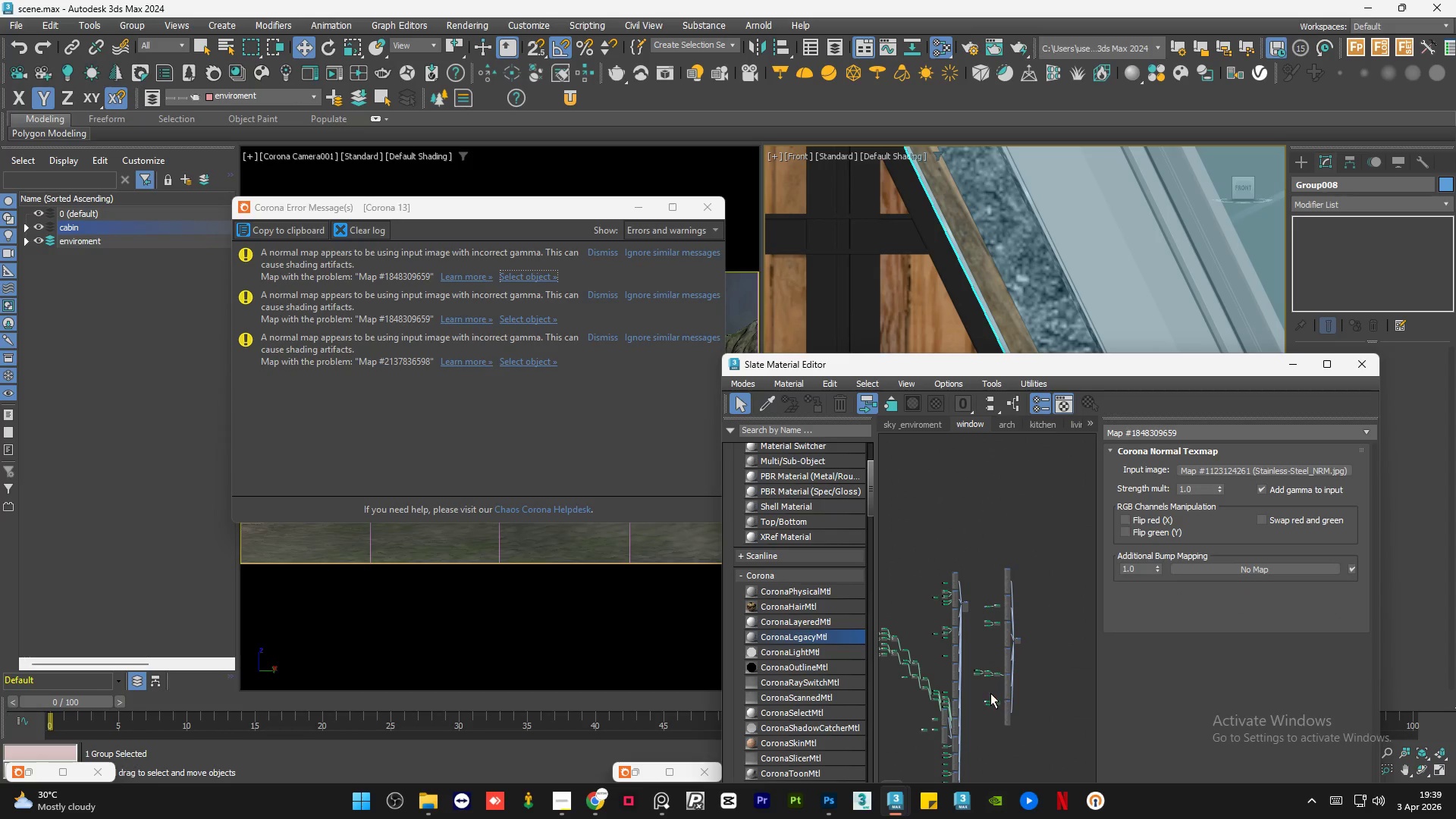 
scroll: coordinate [1006, 701], scroll_direction: up, amount: 7.0
 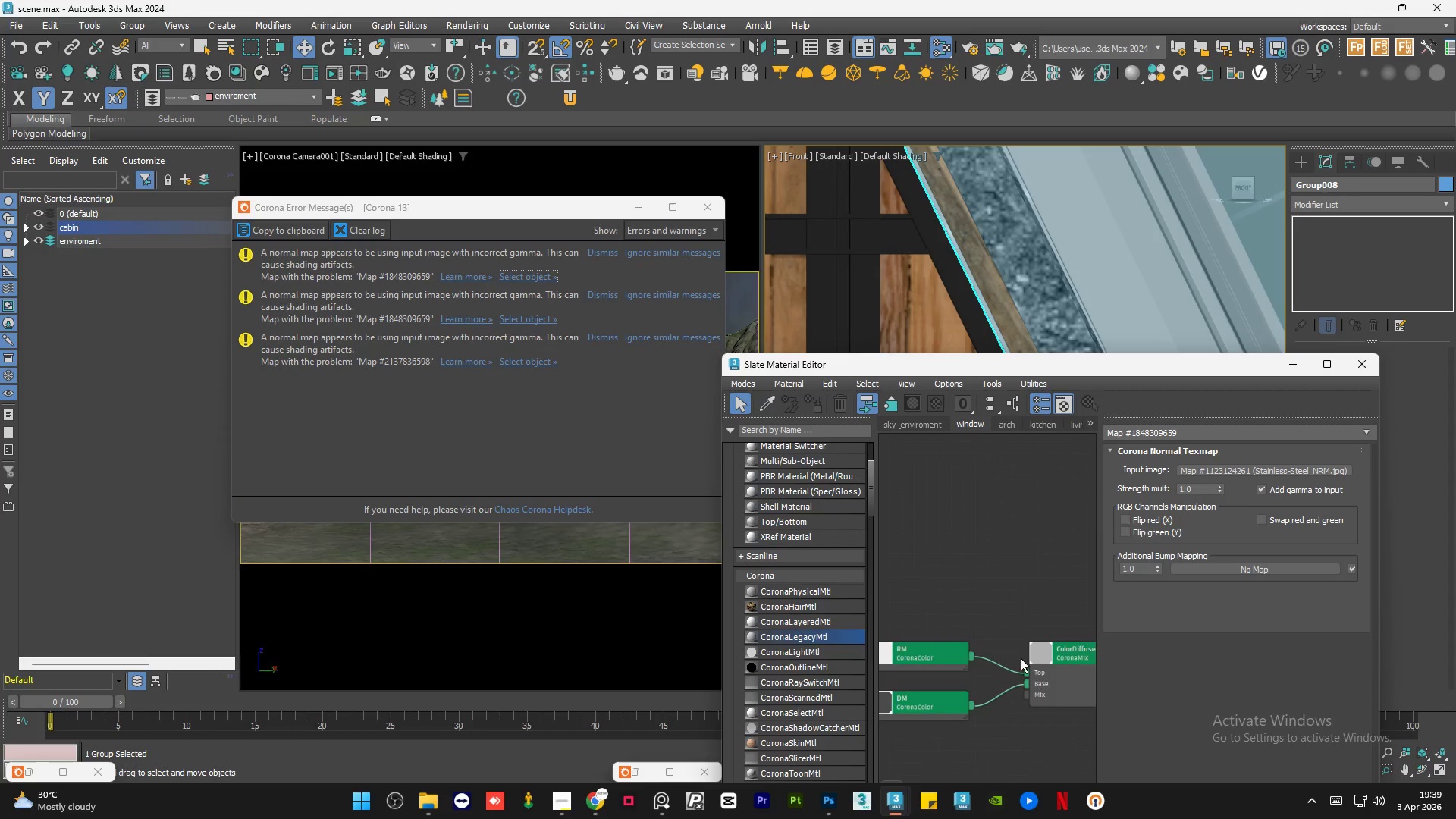 
scroll: coordinate [996, 642], scroll_direction: down, amount: 7.0
 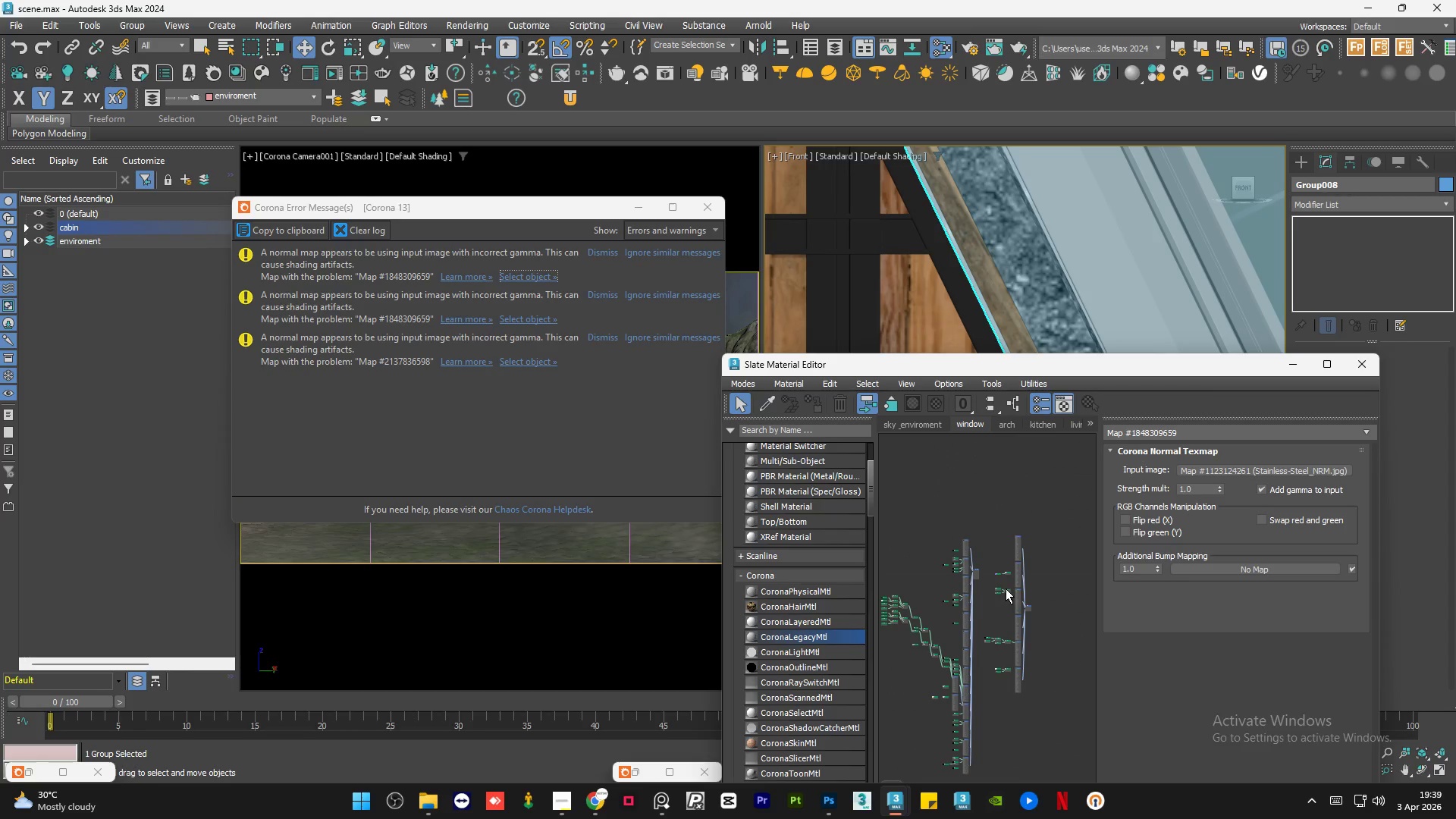 
scroll: coordinate [1027, 576], scroll_direction: up, amount: 3.0
 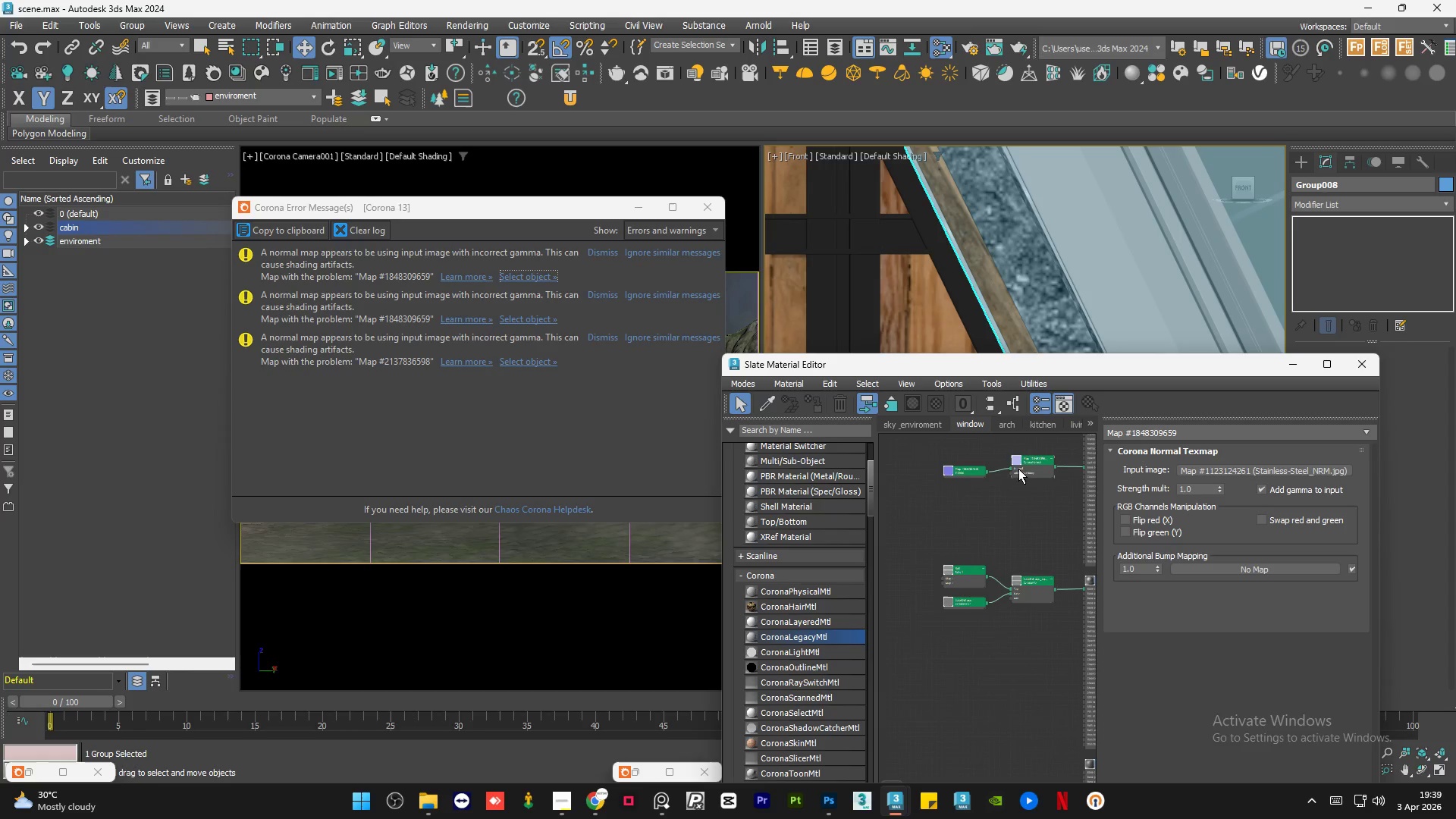 
scroll: coordinate [971, 463], scroll_direction: down, amount: 1.0
 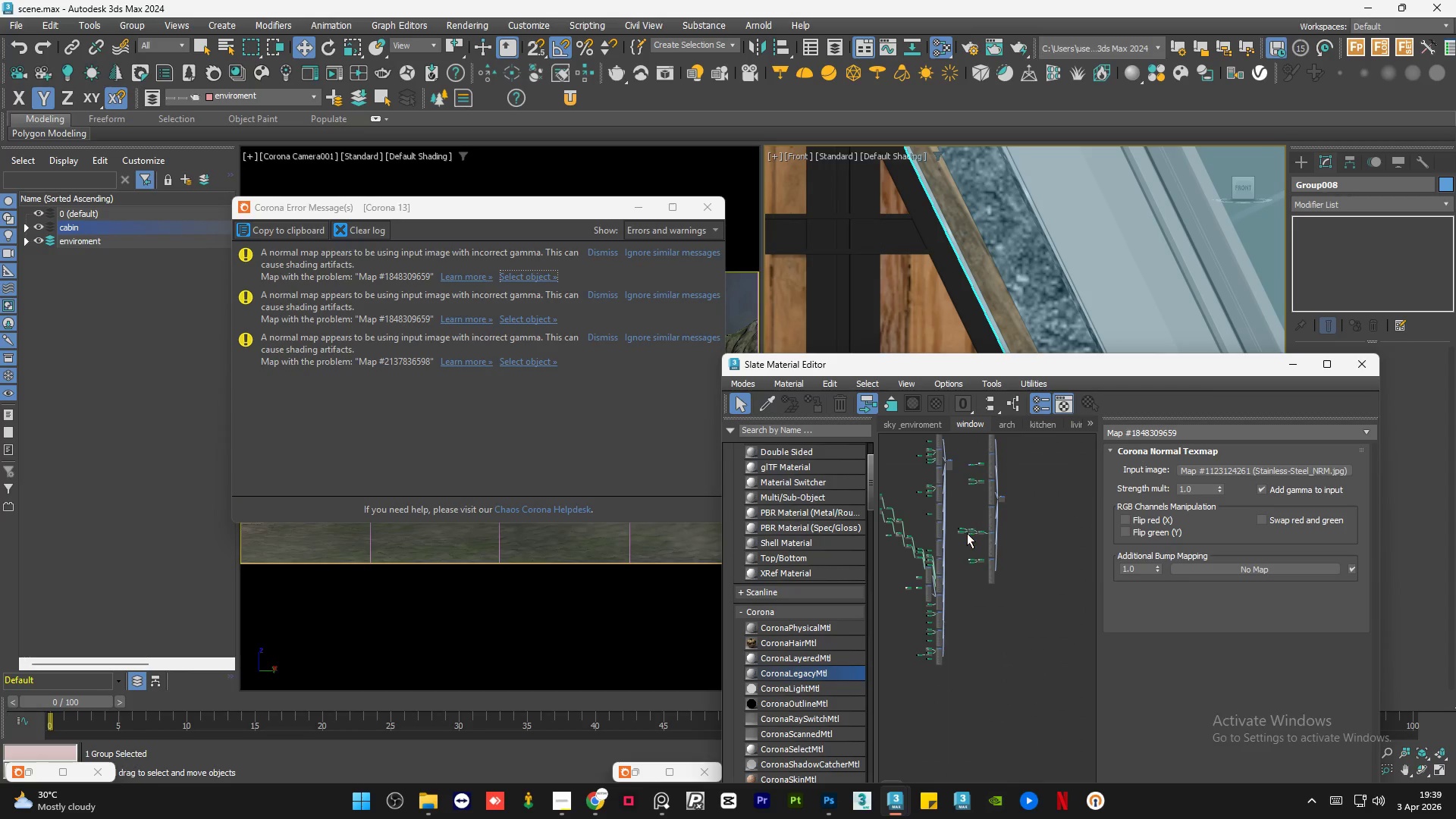 
scroll: coordinate [948, 528], scroll_direction: up, amount: 5.0
 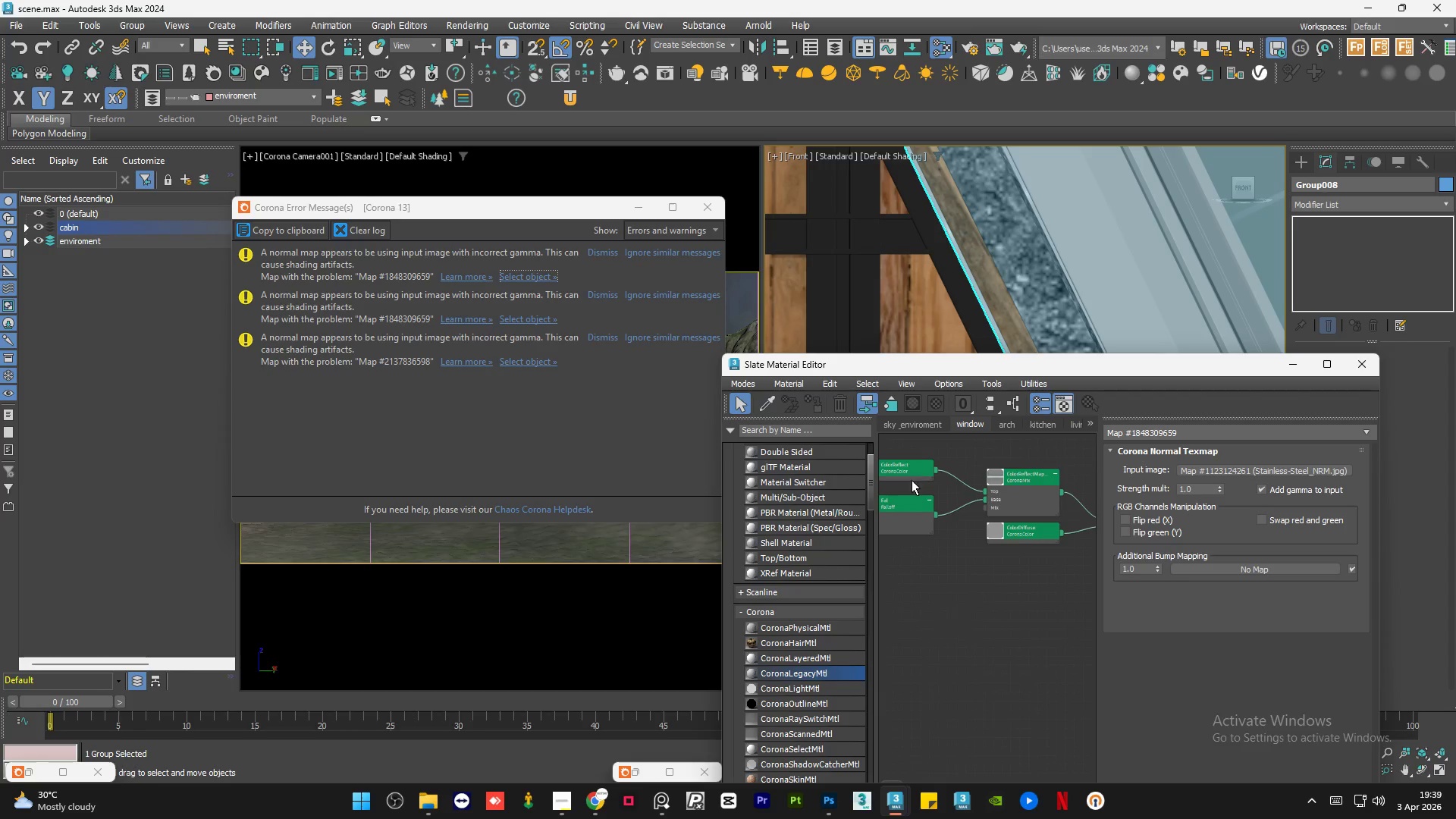 
left_click([974, 601])
 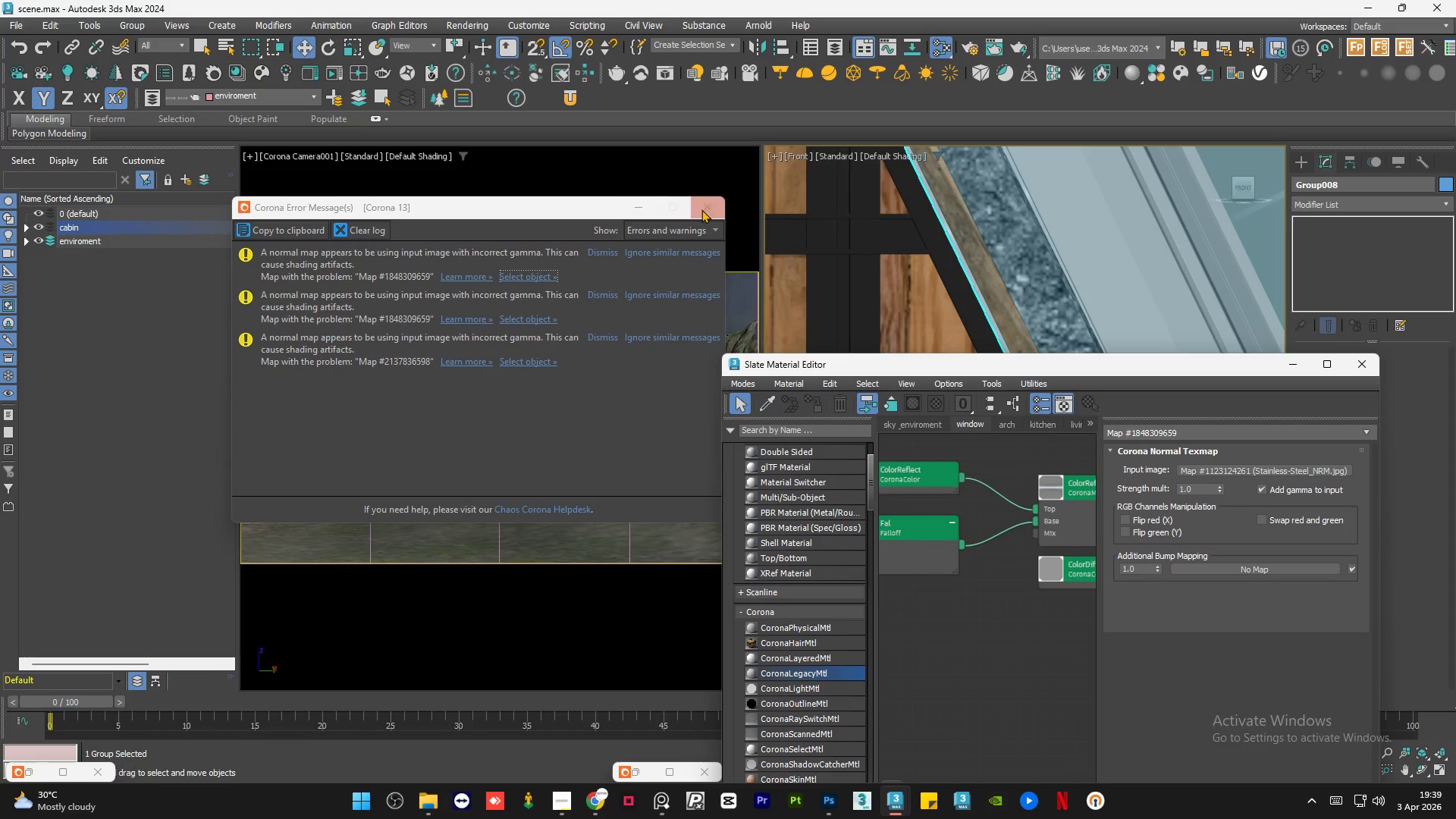 
scroll: coordinate [943, 507], scroll_direction: up, amount: 3.0
 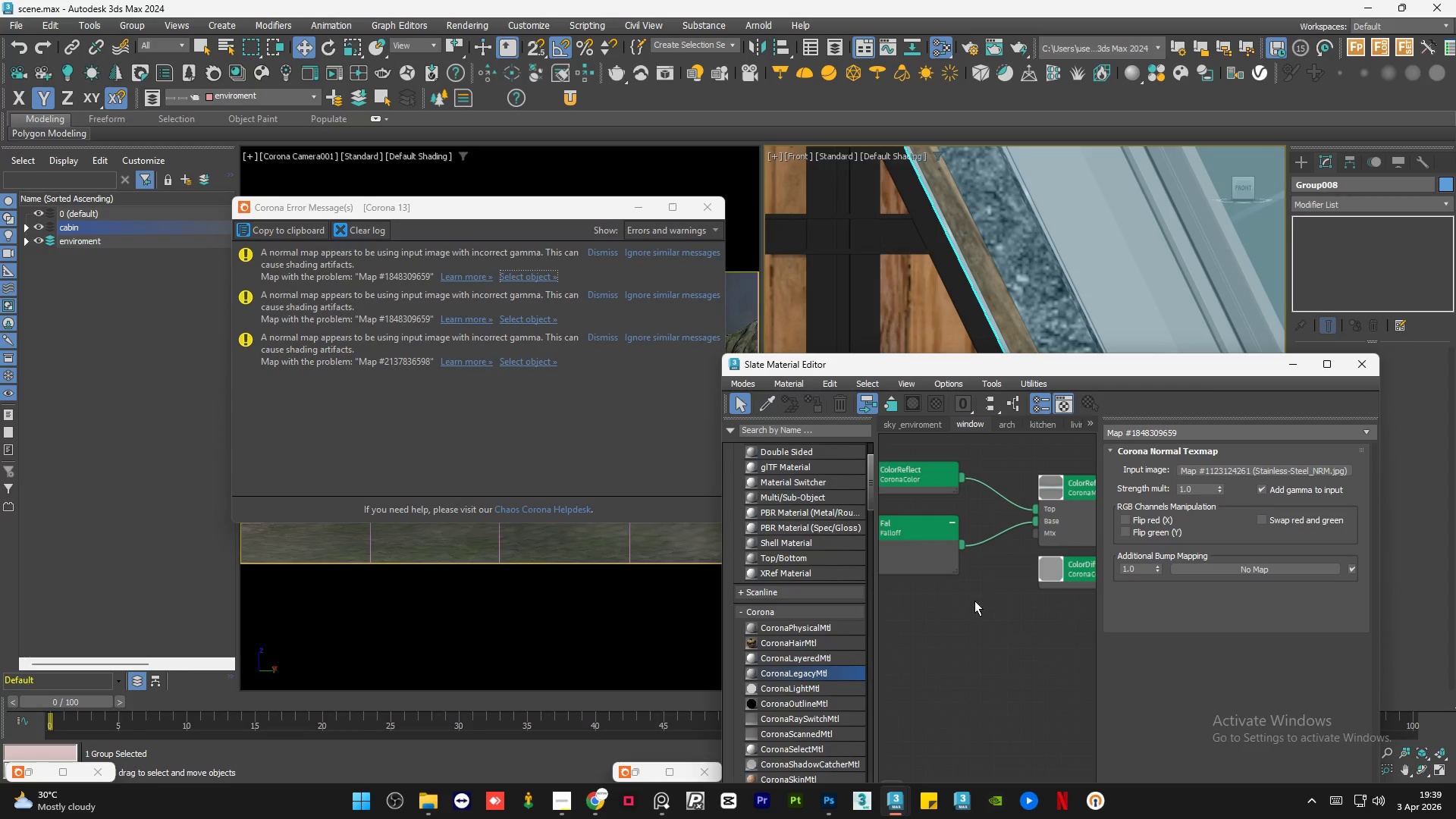 
left_click([703, 209])
 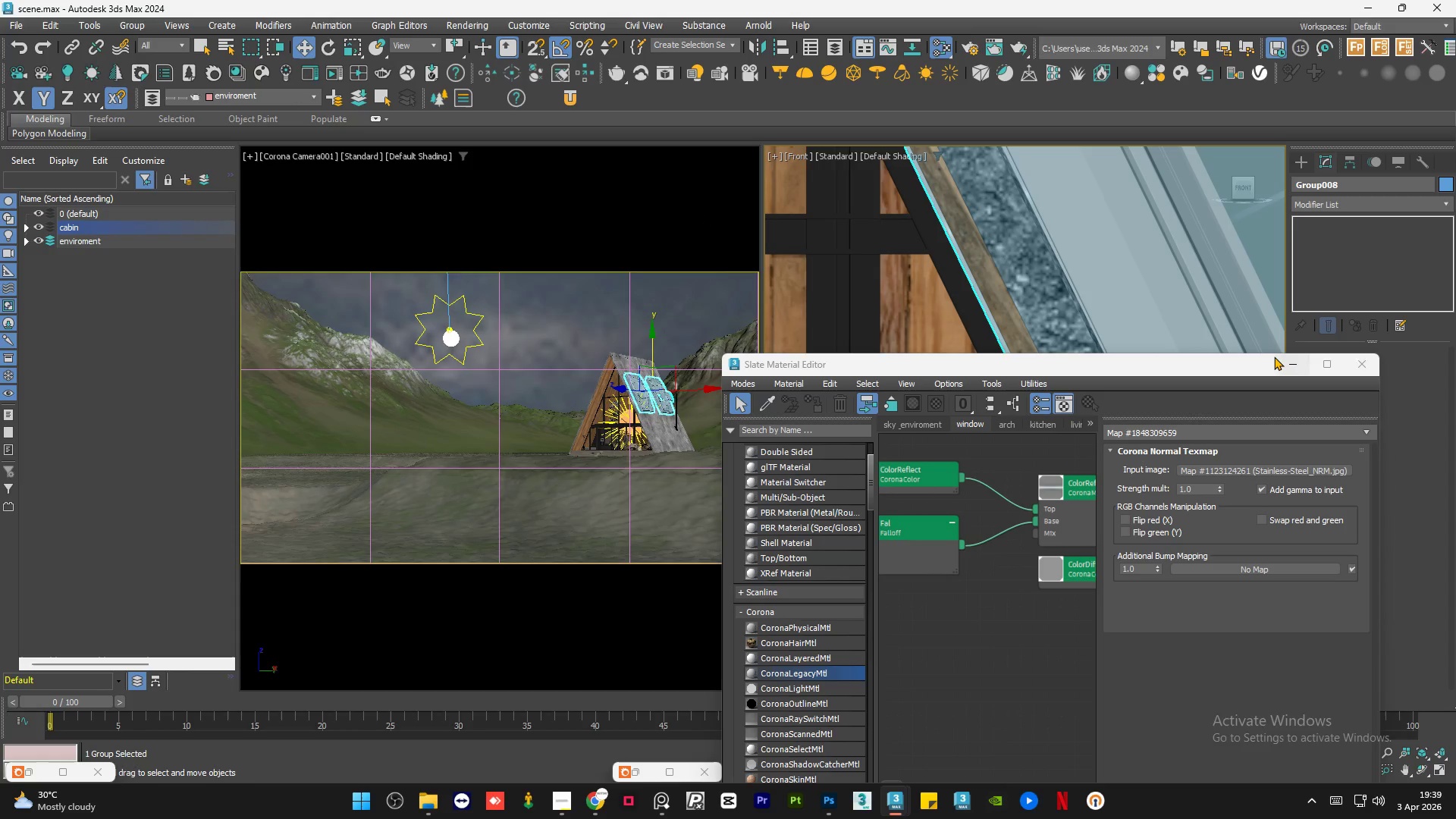 
left_click([1281, 359])
 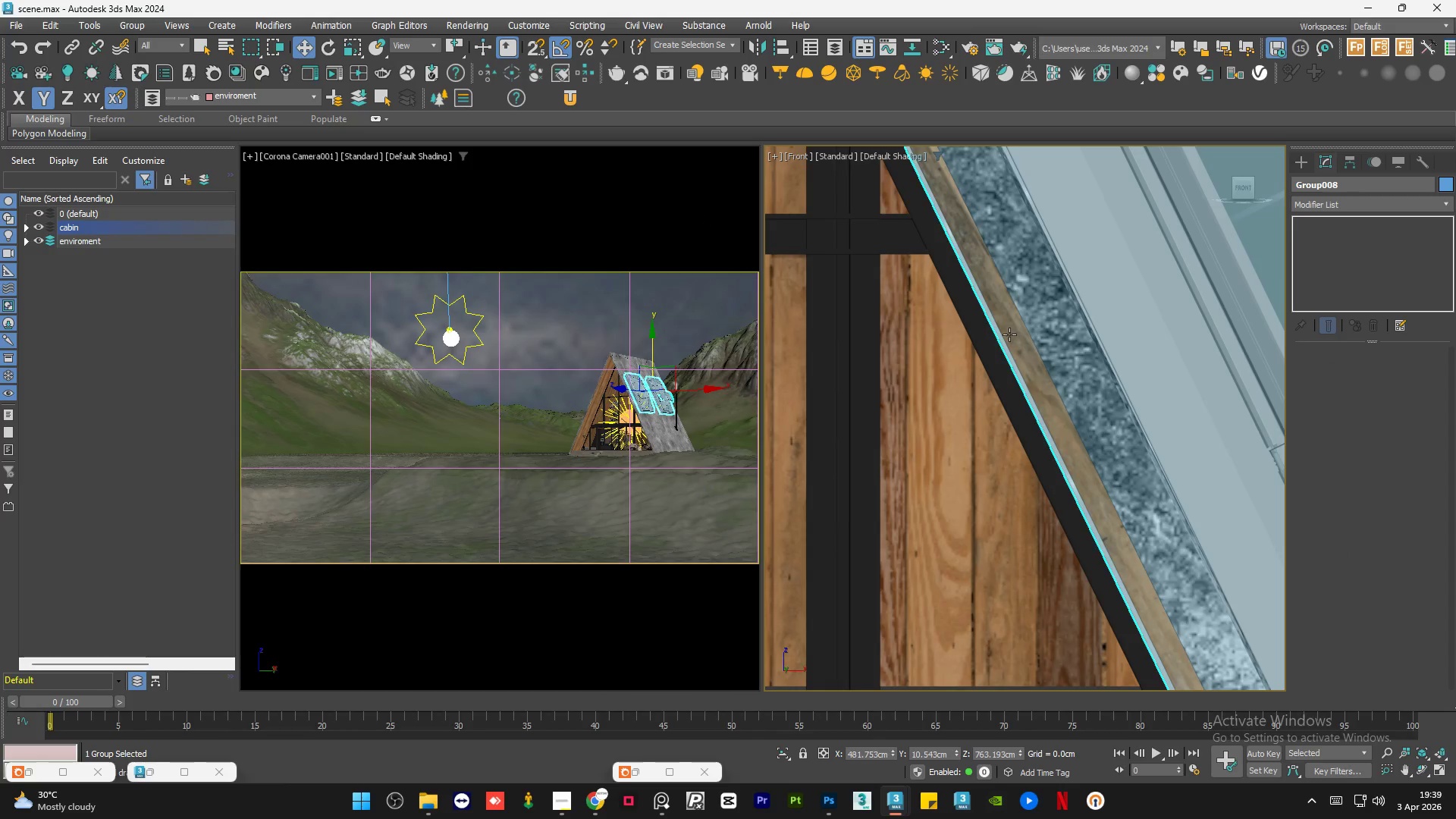 
scroll: coordinate [1009, 334], scroll_direction: down, amount: 13.0
 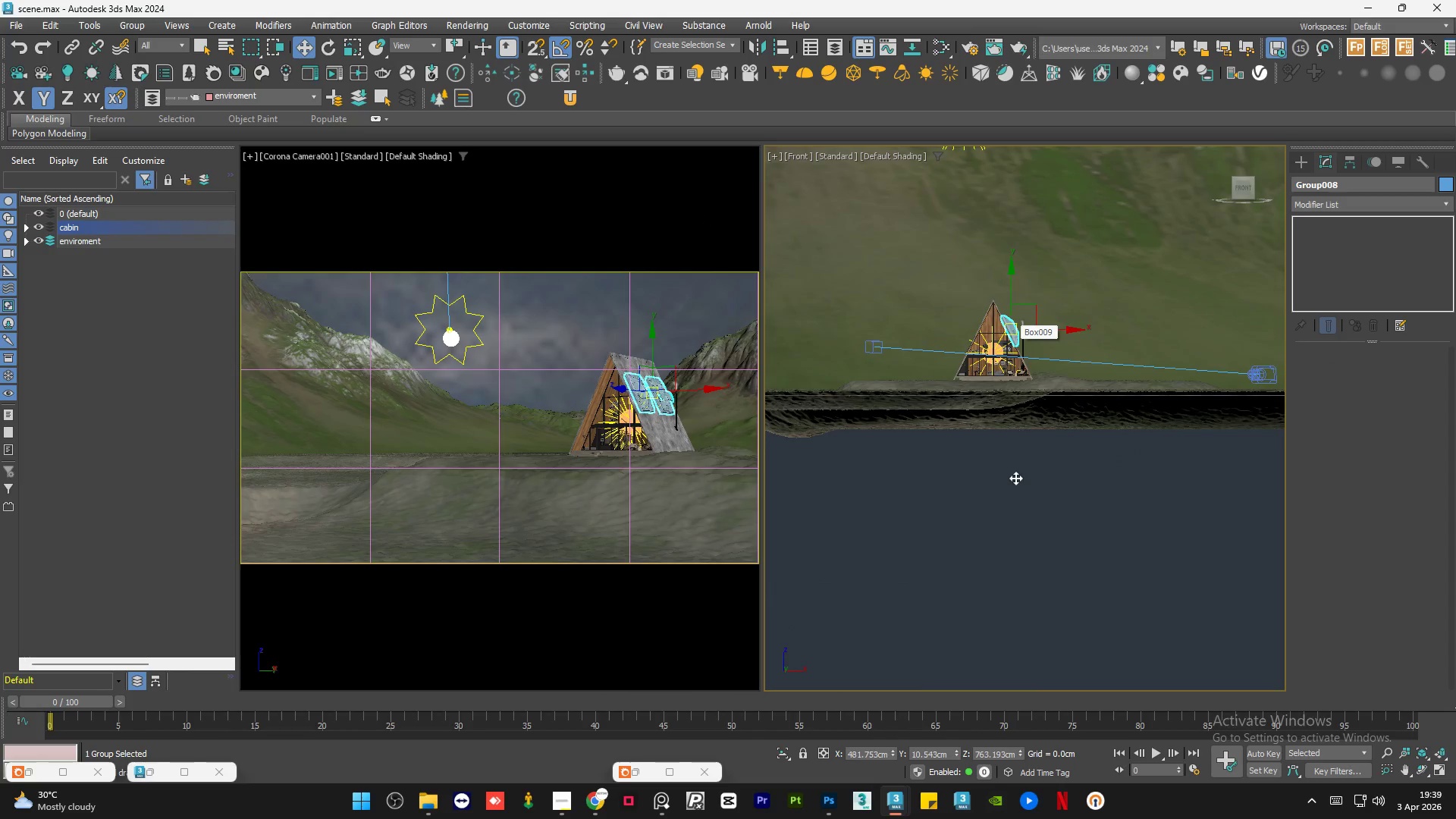 
left_click([1015, 478])
 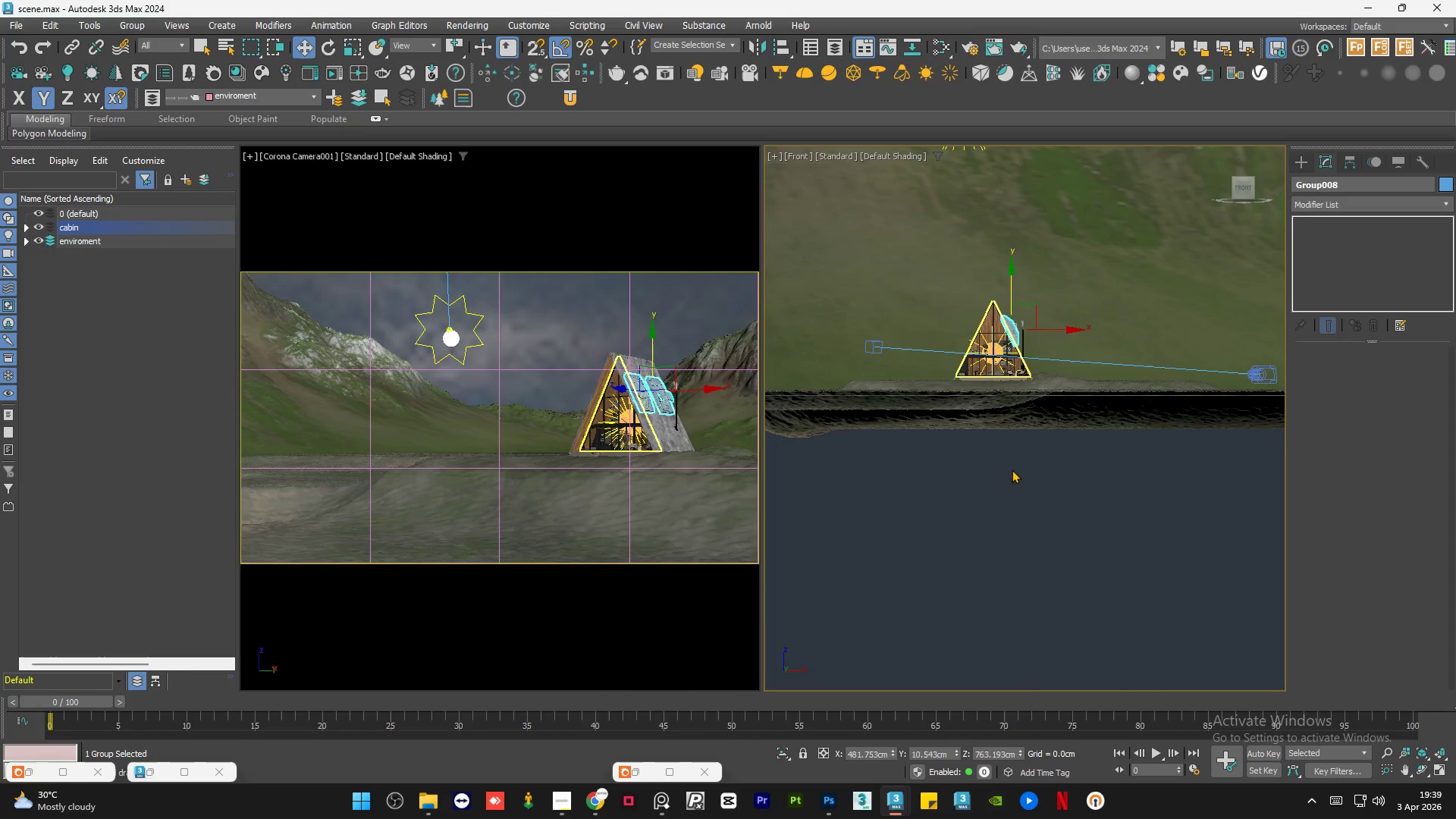 
left_click([989, 541])
 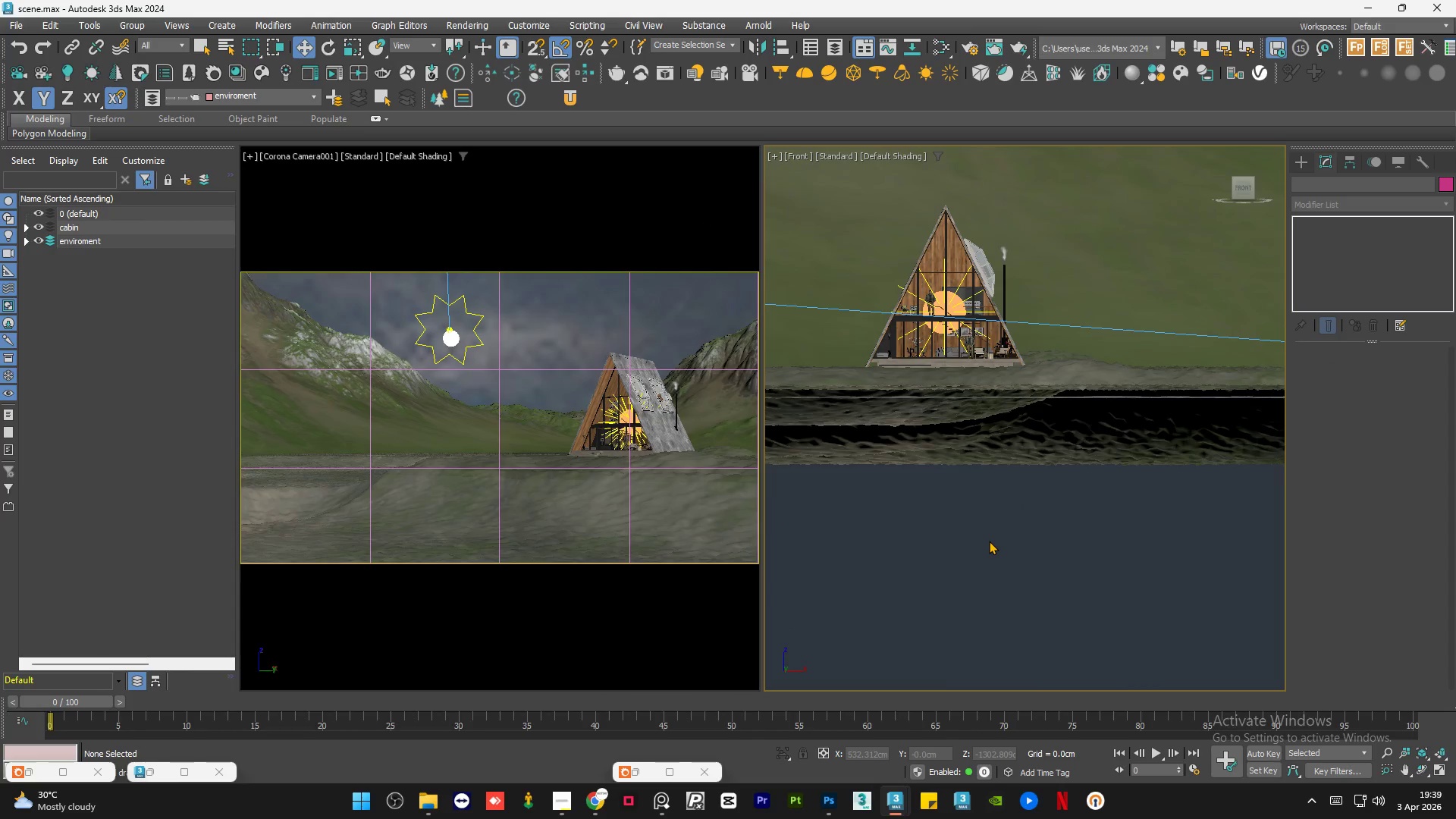 
scroll: coordinate [1029, 411], scroll_direction: up, amount: 1.0
 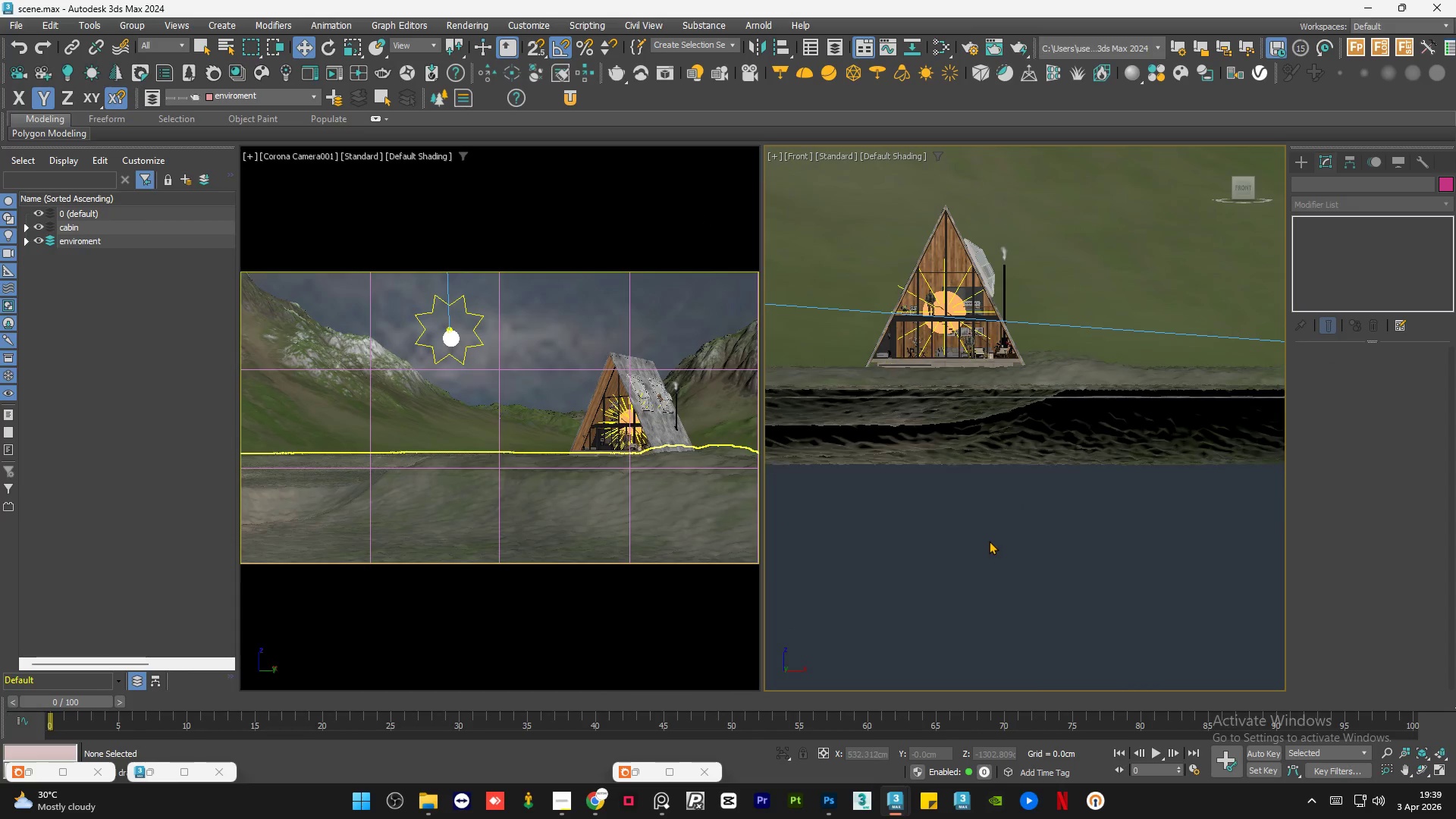 
double_click([989, 541])
 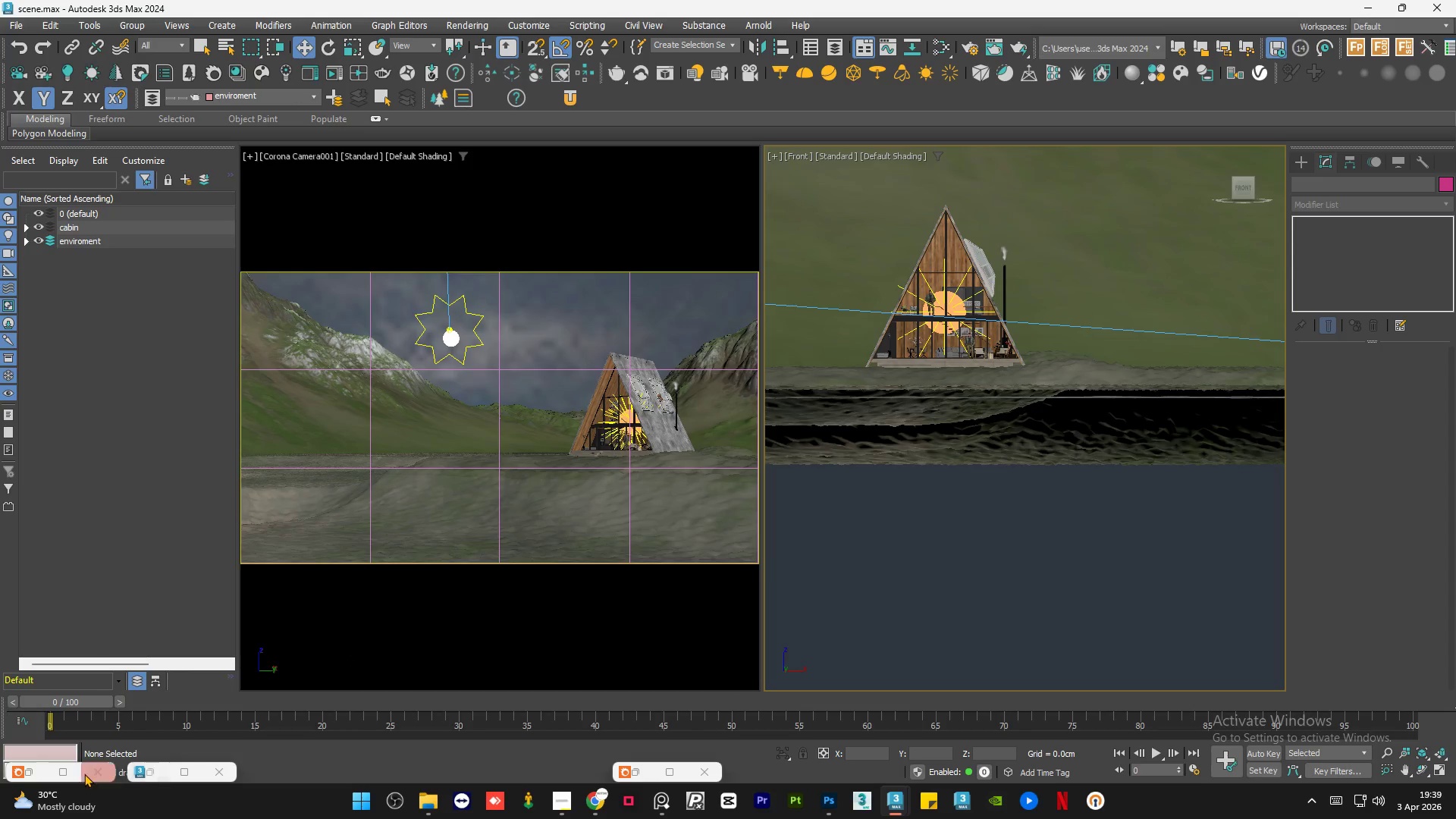 
left_click([31, 769])
 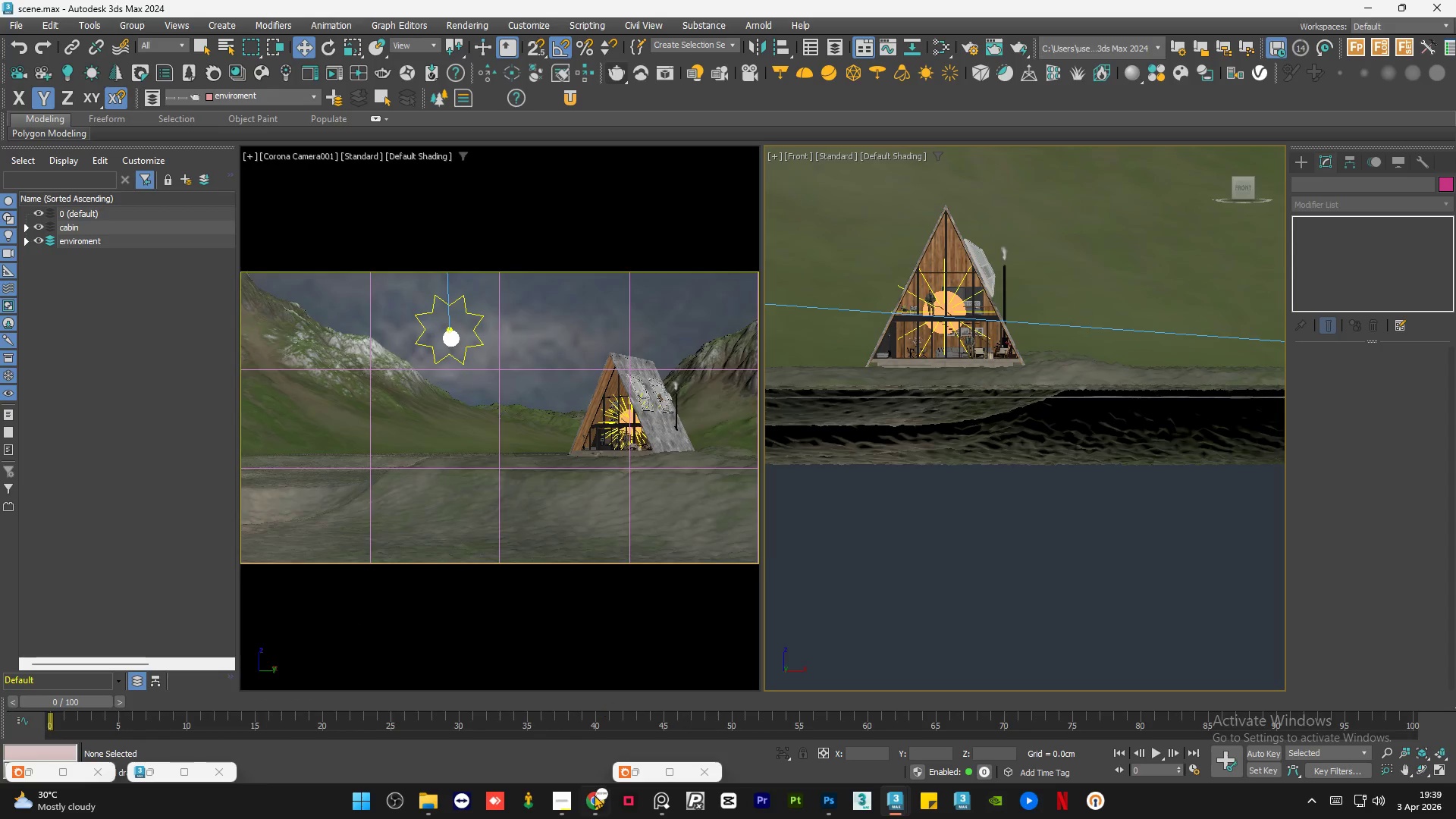 
left_click([641, 772])
 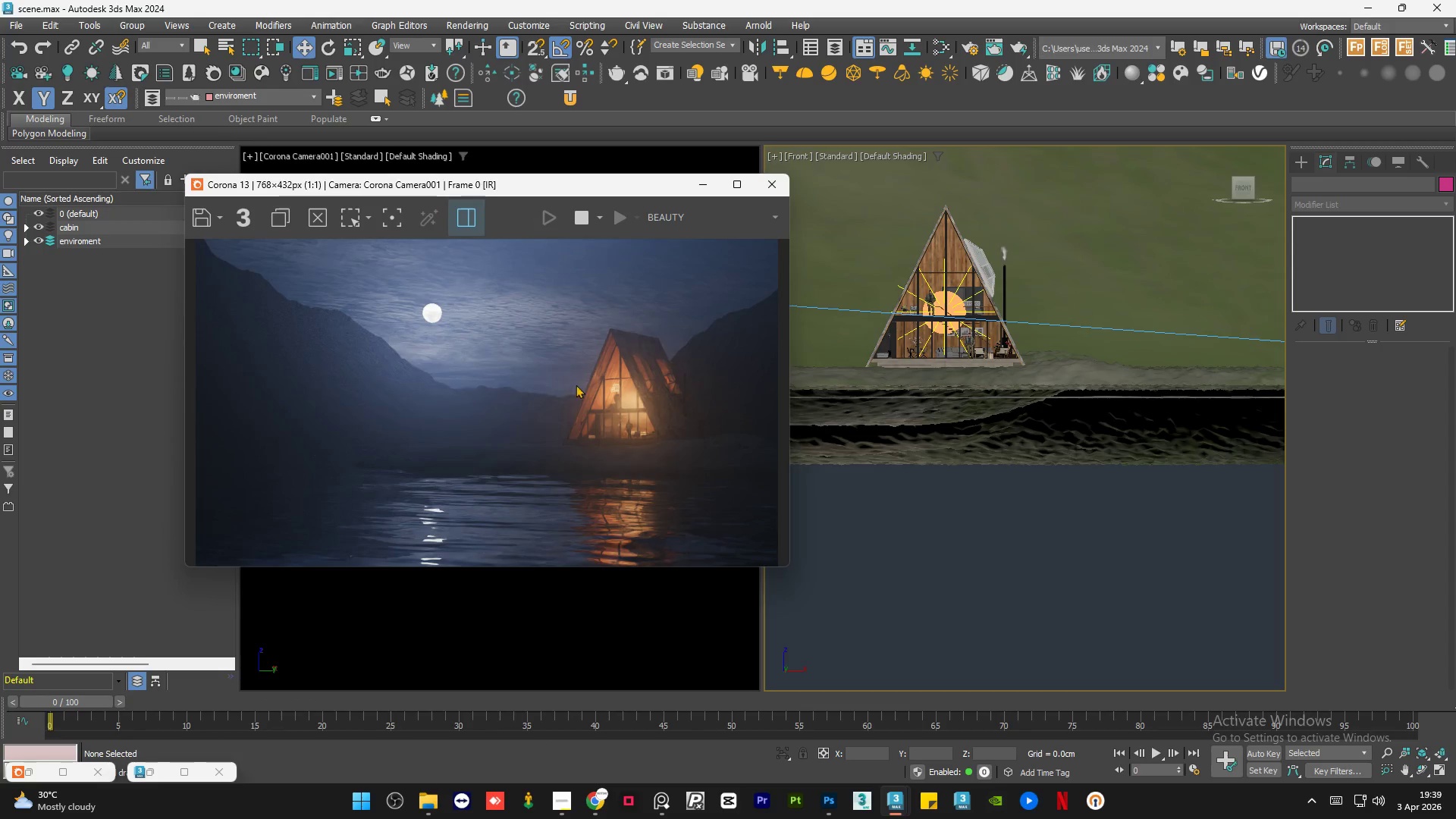 
scroll: coordinate [617, 415], scroll_direction: up, amount: 1.0
 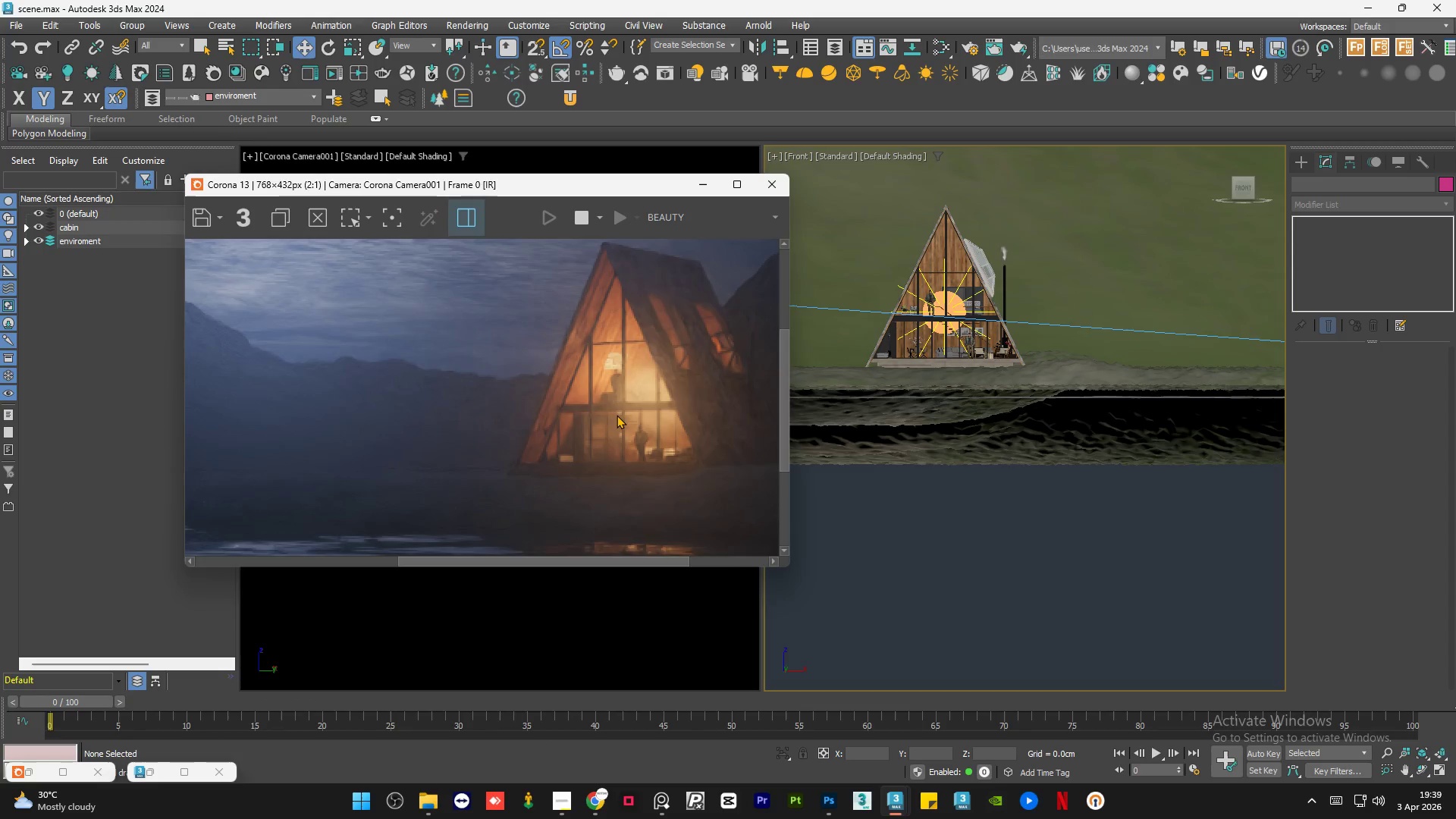 
scroll: coordinate [617, 415], scroll_direction: down, amount: 1.0
 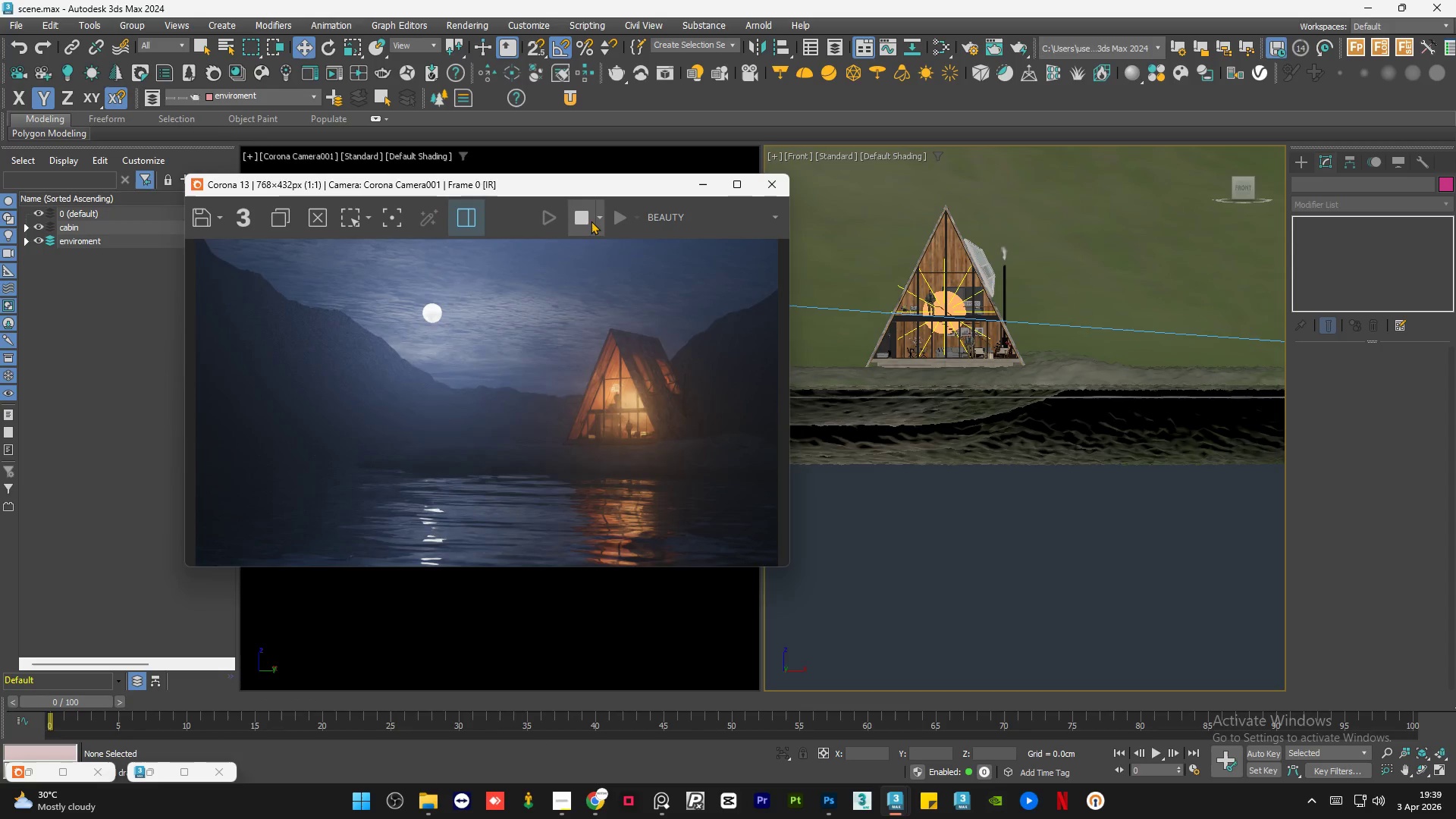 
left_click([598, 221])
 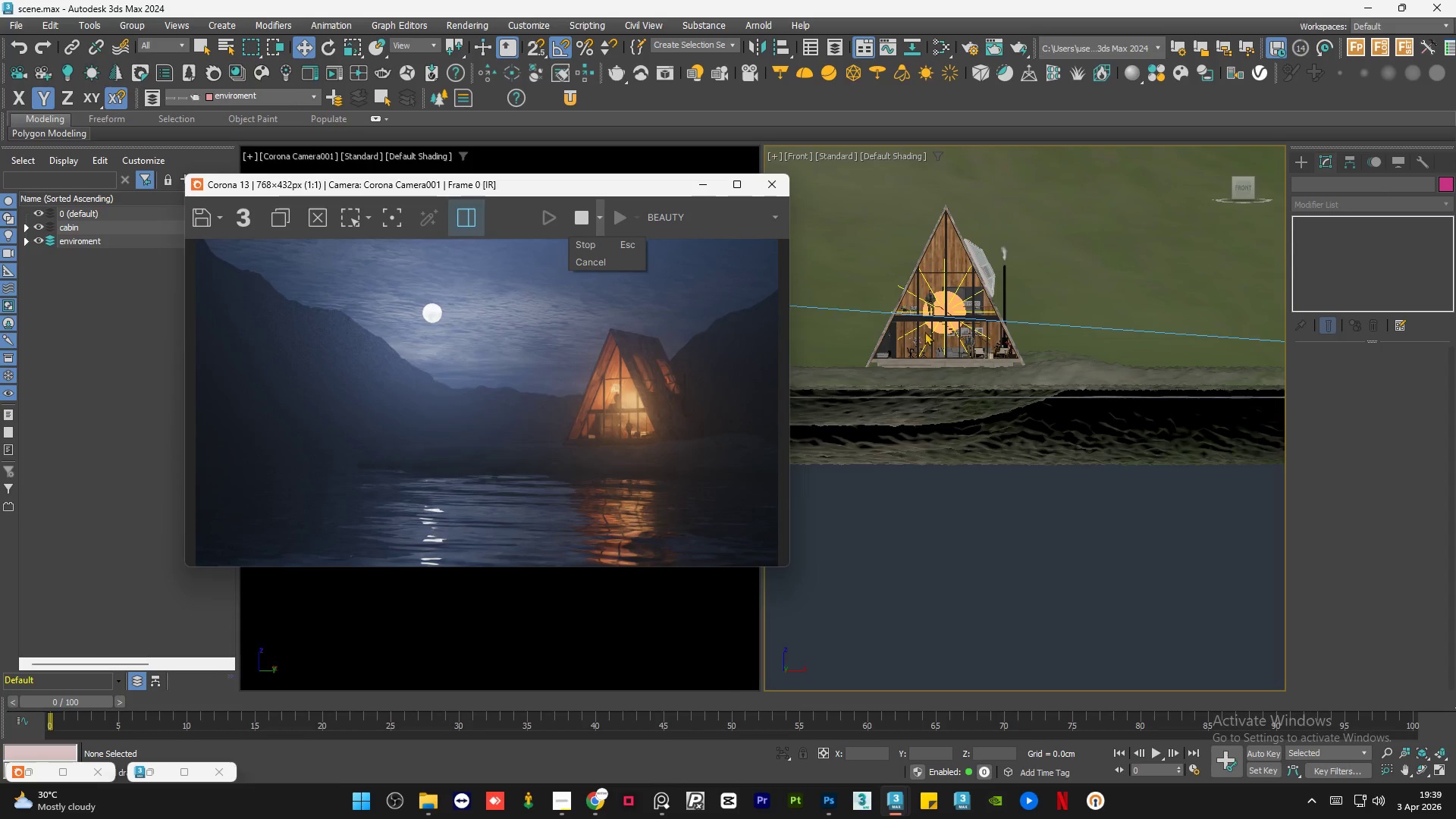 
left_click([934, 534])
 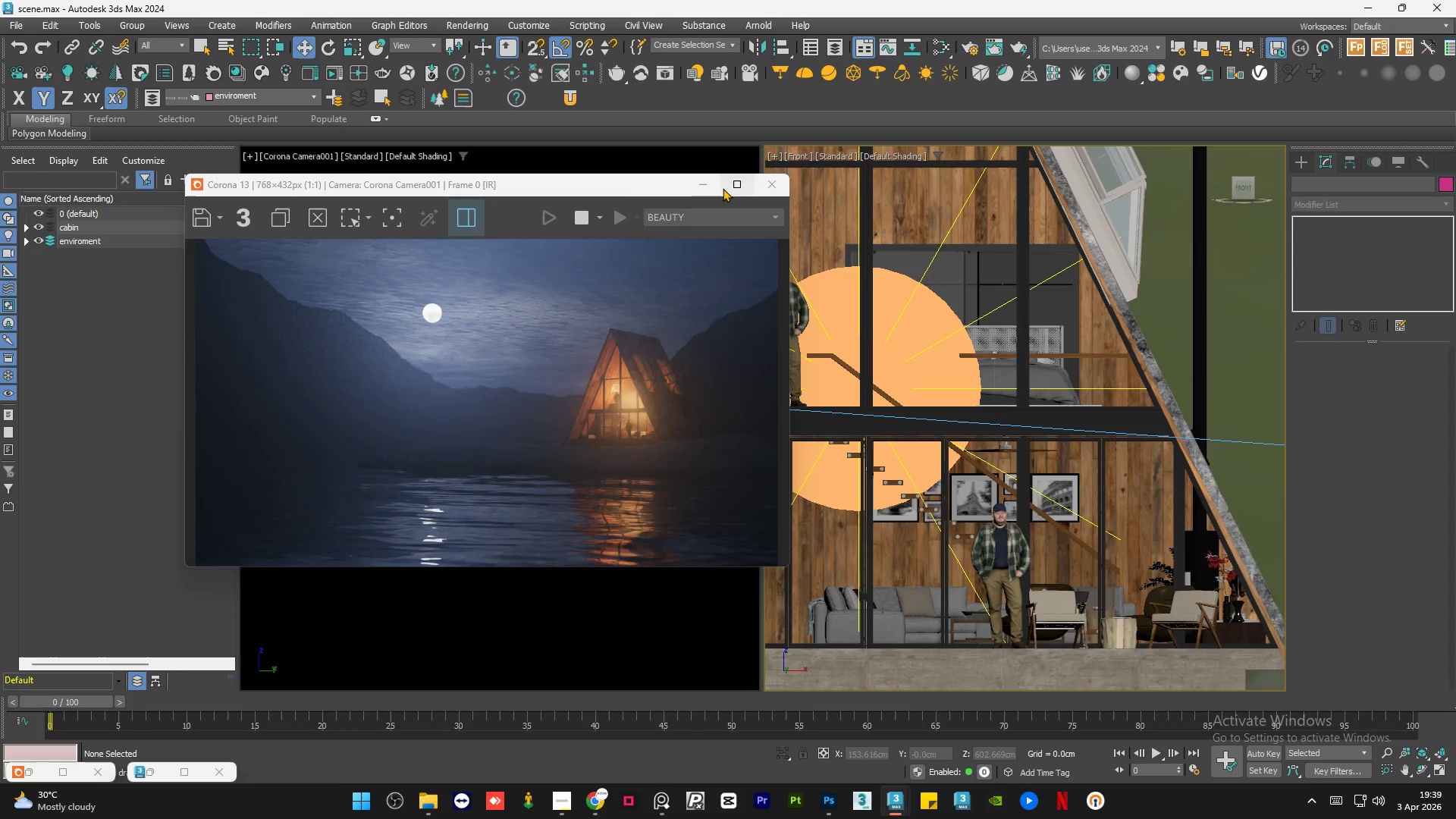 
scroll: coordinate [962, 292], scroll_direction: up, amount: 5.0
 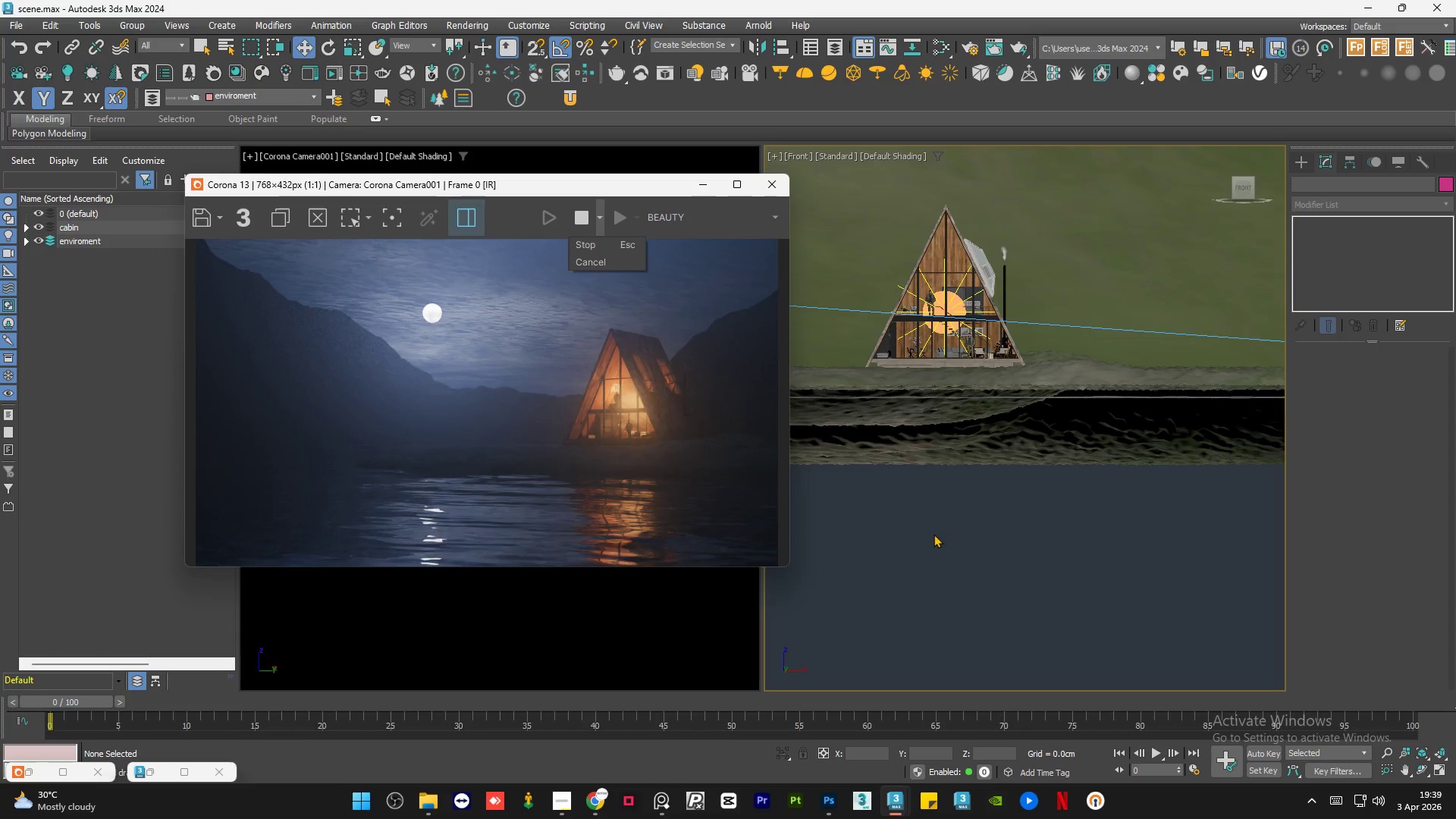 
left_click([709, 184])
 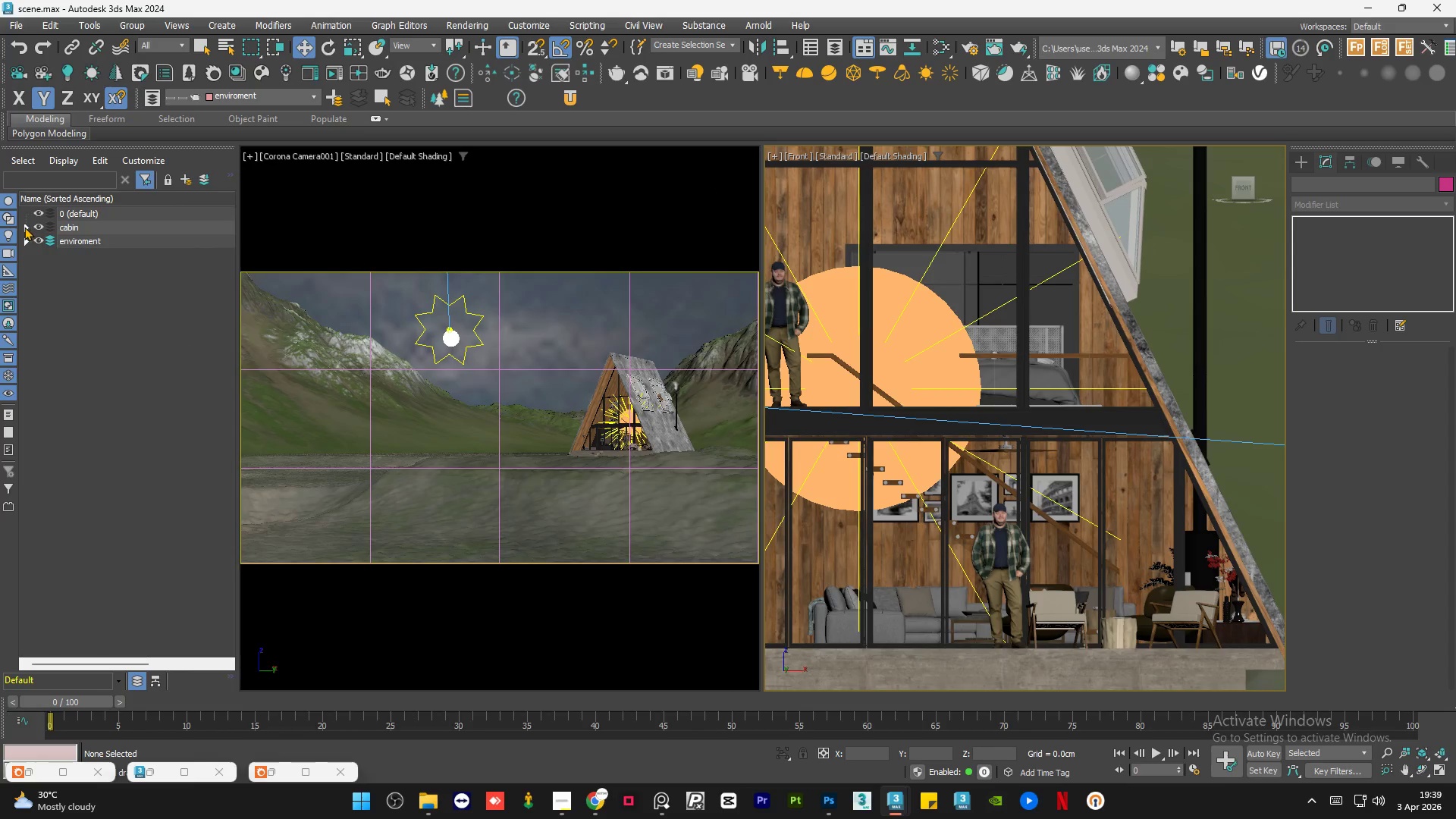 
wait(5.17)
 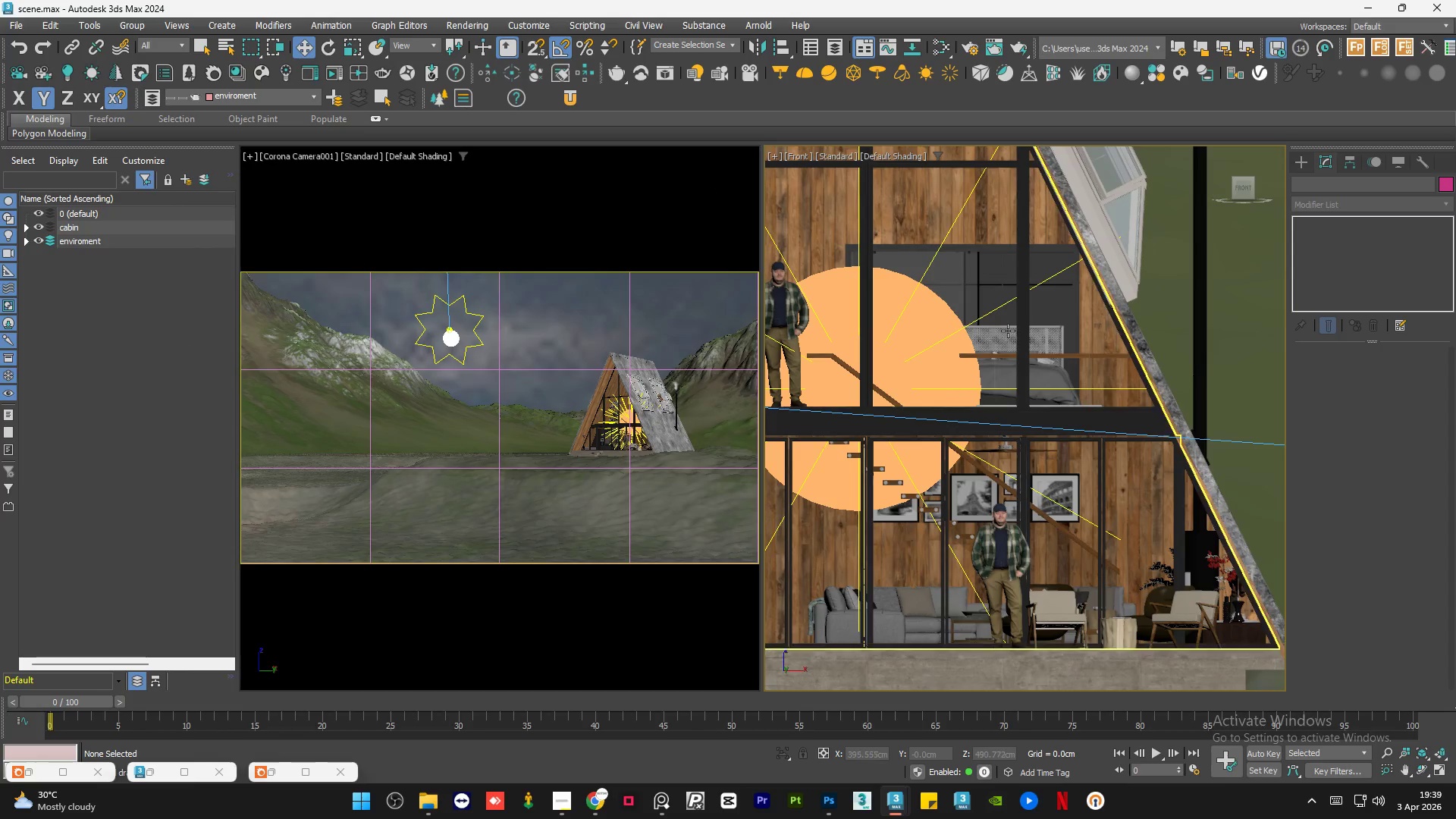 
left_click([27, 226])
 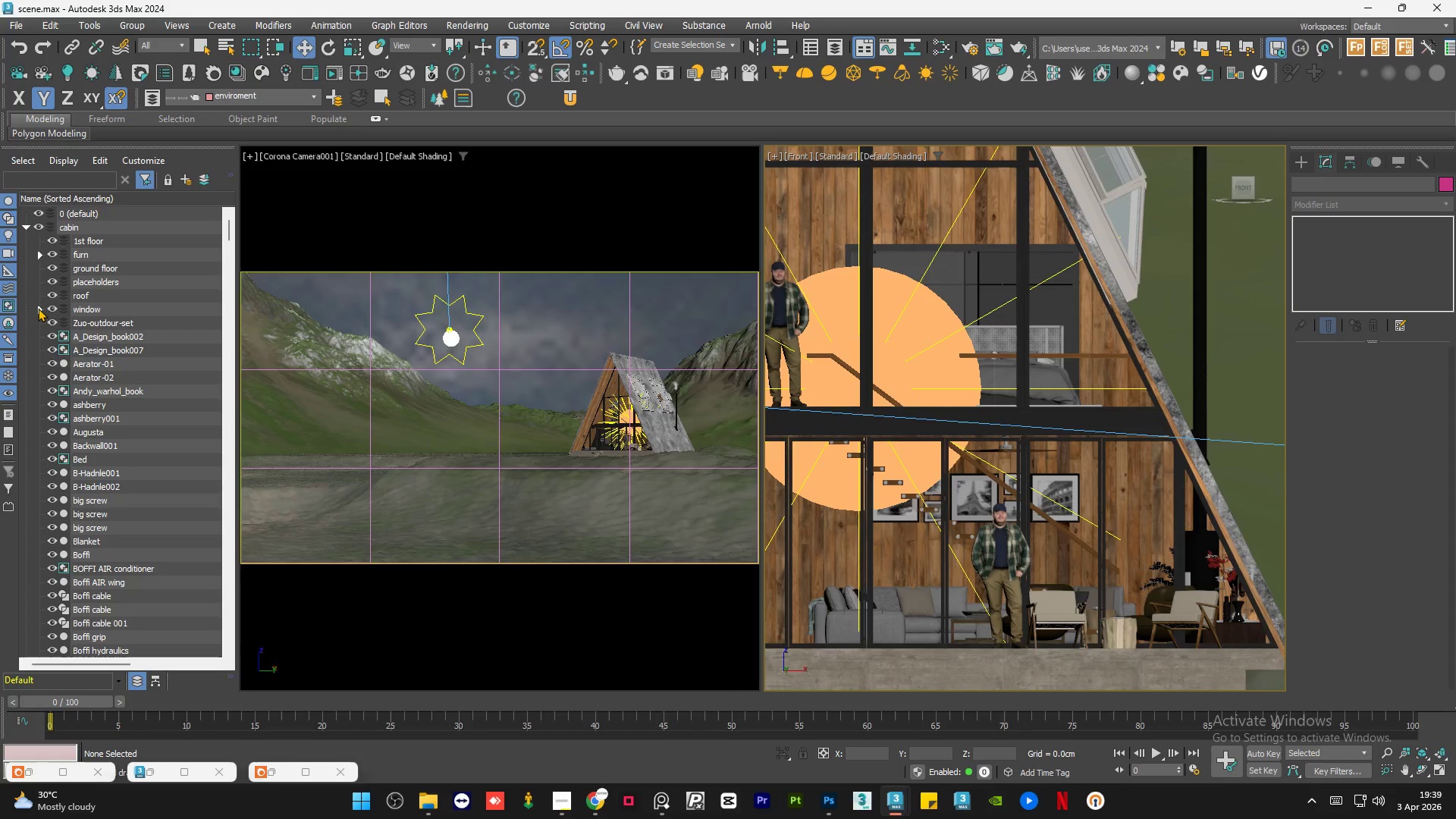 
double_click([38, 308])
 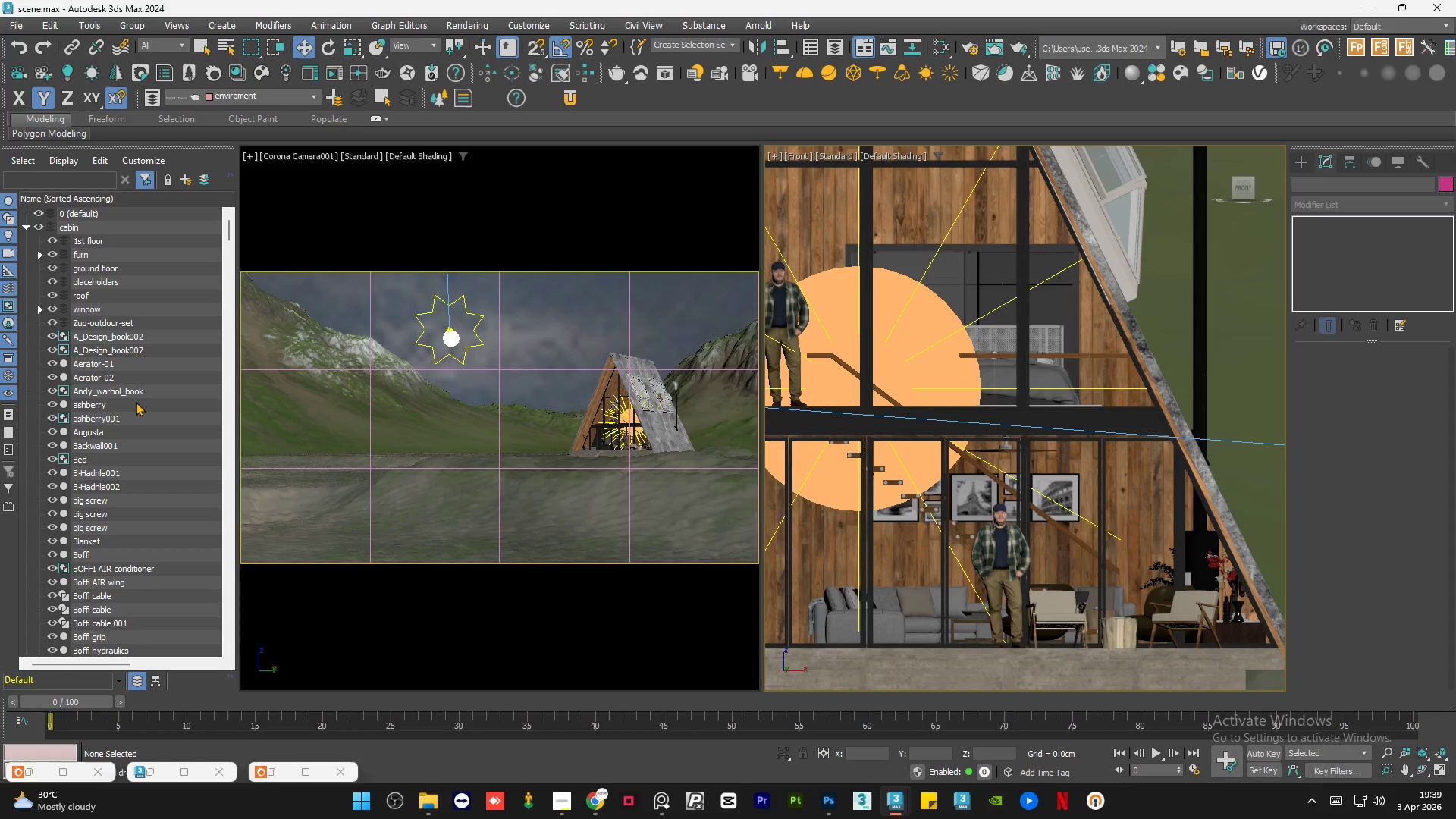 
scroll: coordinate [136, 402], scroll_direction: down, amount: 20.0
 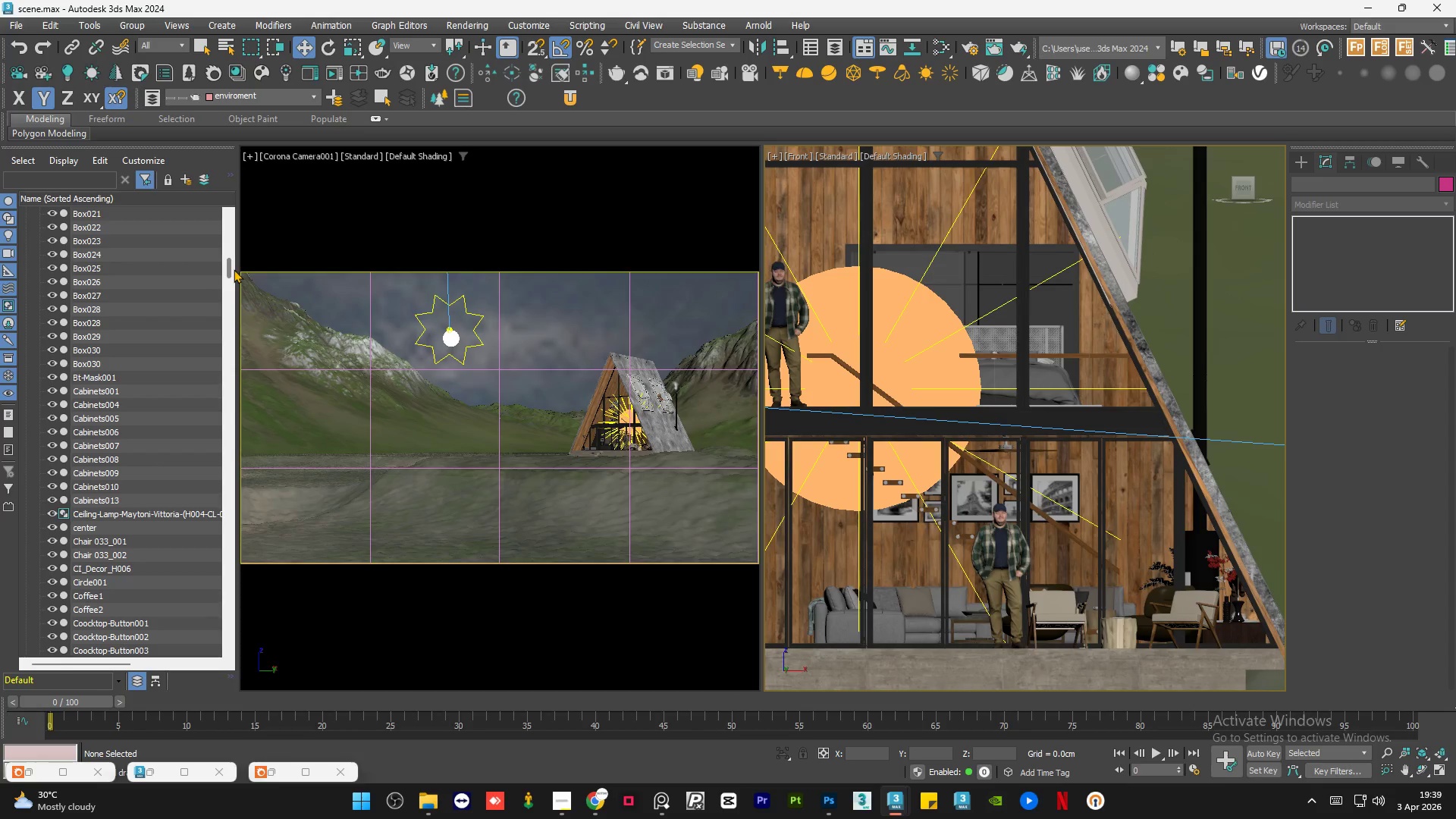 
left_click_drag(start_coordinate=[232, 269], to_coordinate=[248, 219])
 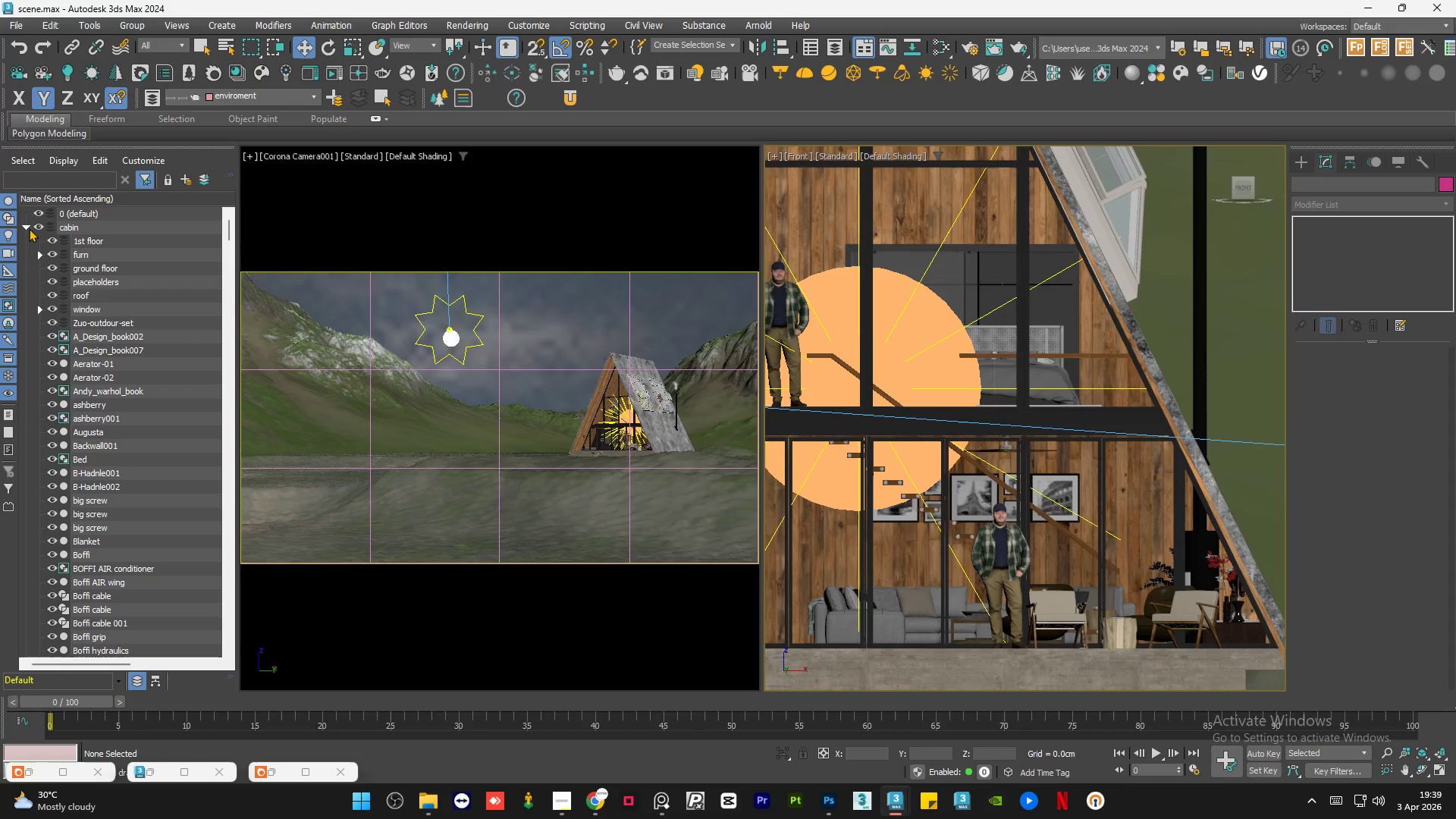 
left_click([29, 227])
 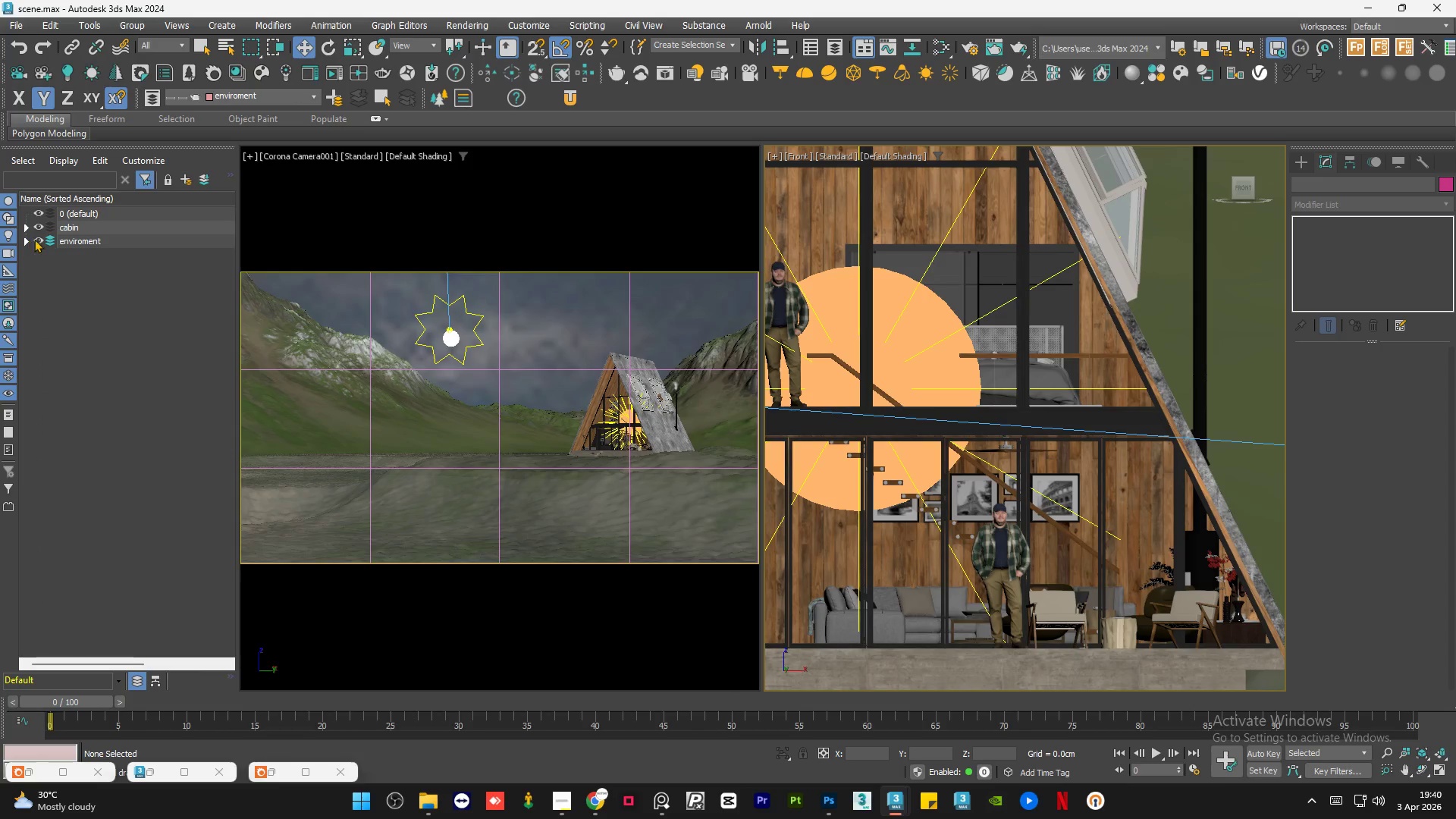 
left_click([37, 238])
 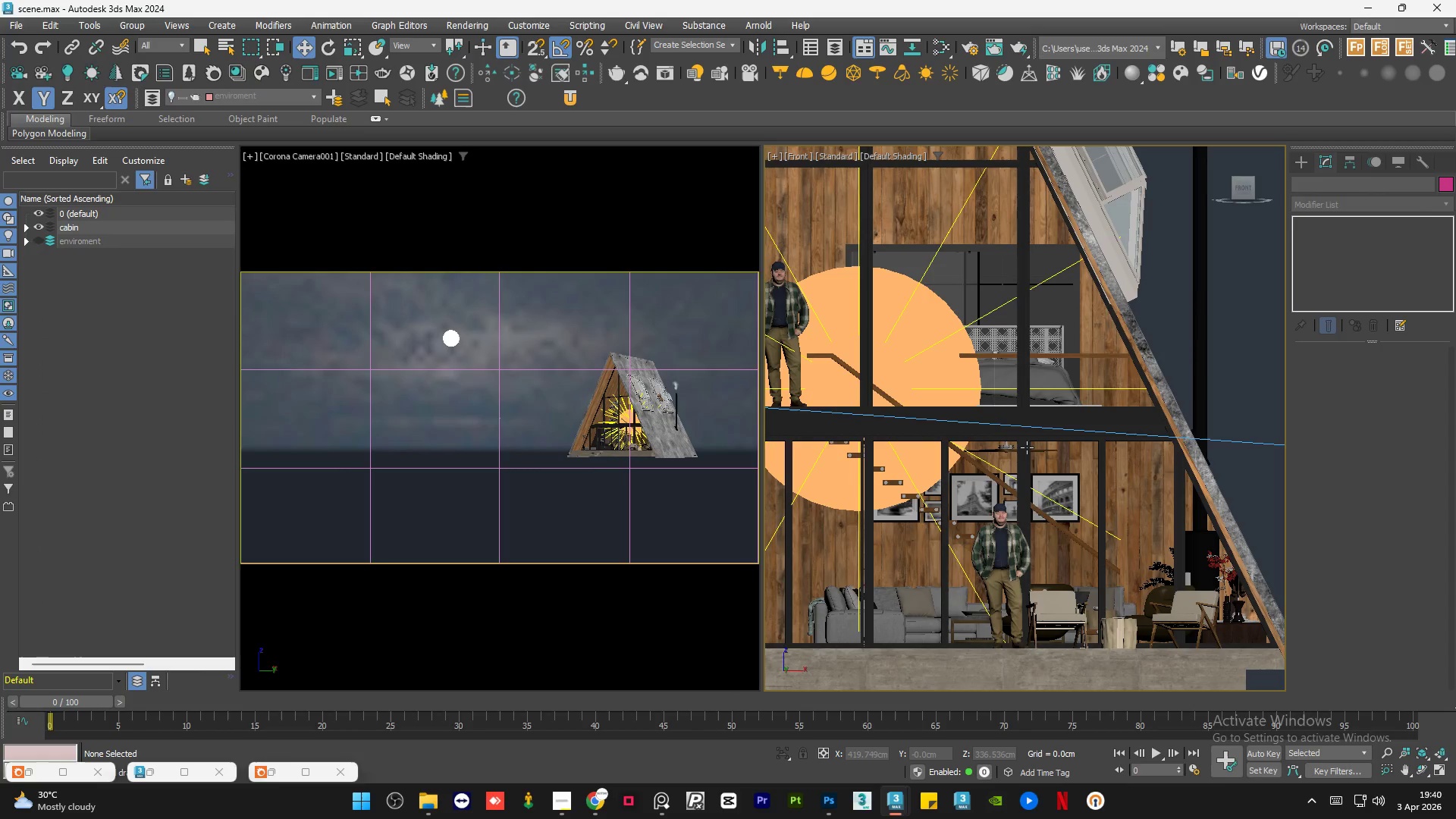 
hold_key(key=AltLeft, duration=0.8)
 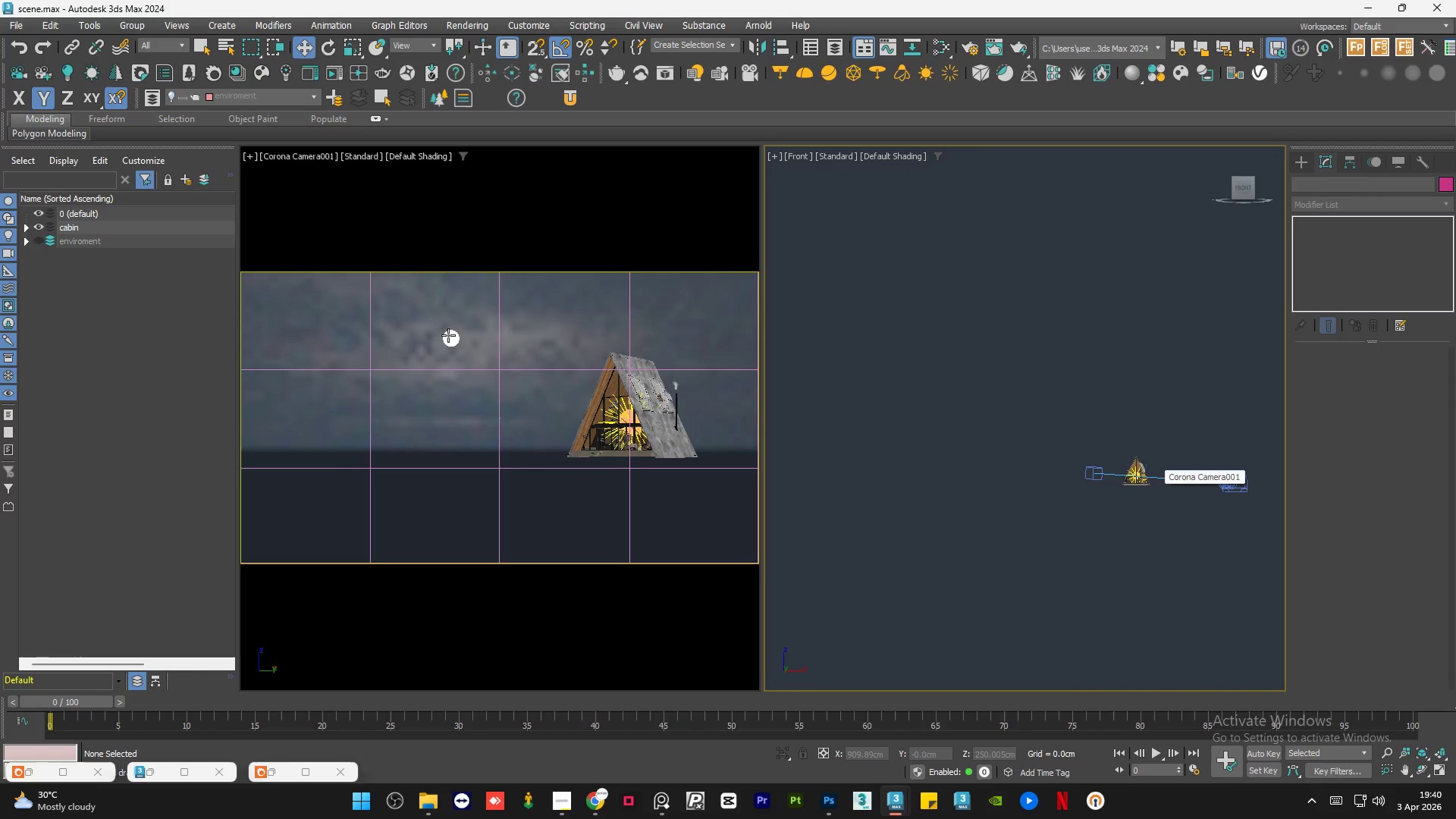 
scroll: coordinate [1153, 479], scroll_direction: down, amount: 14.0
 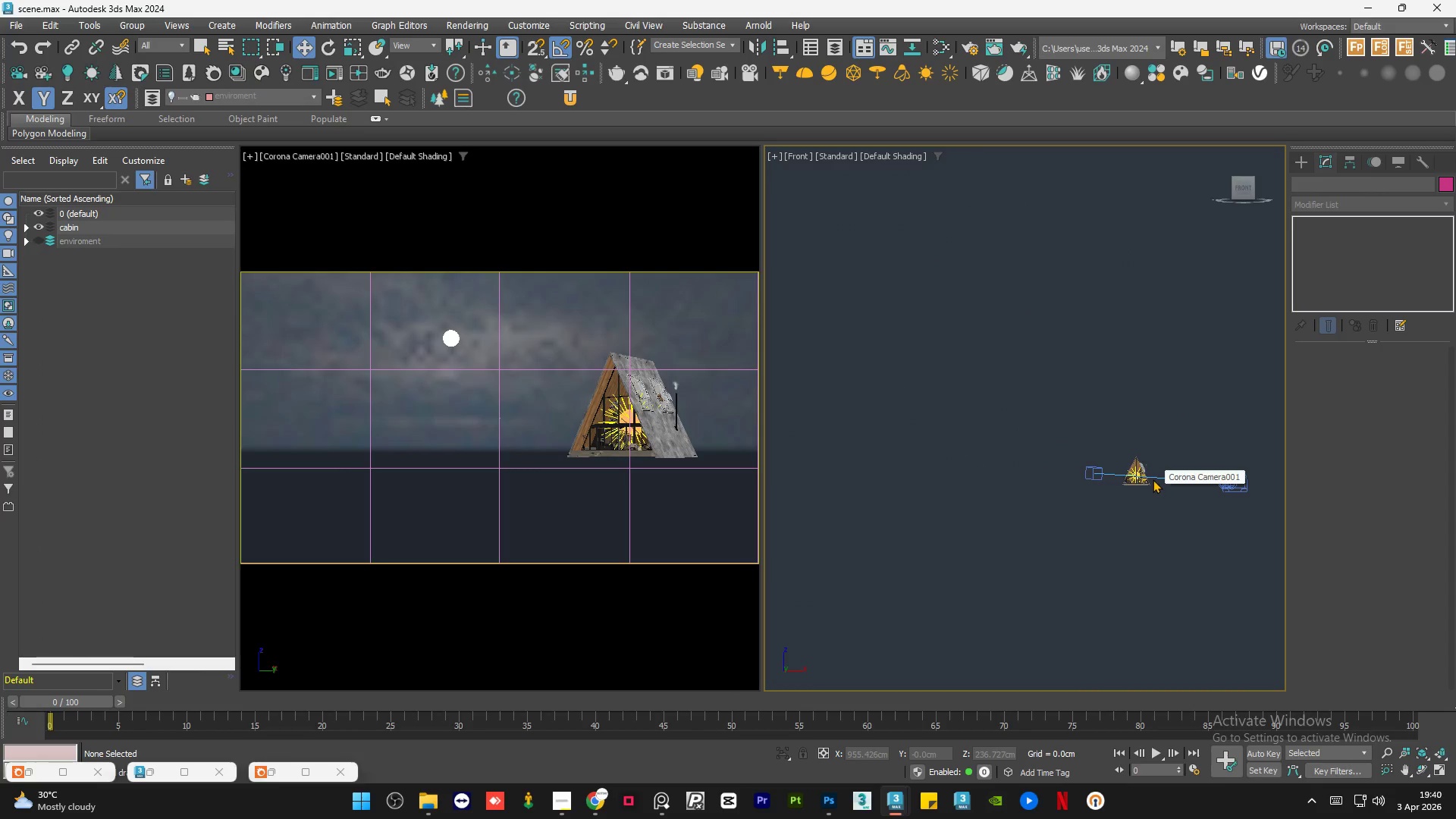 
left_click([453, 335])
 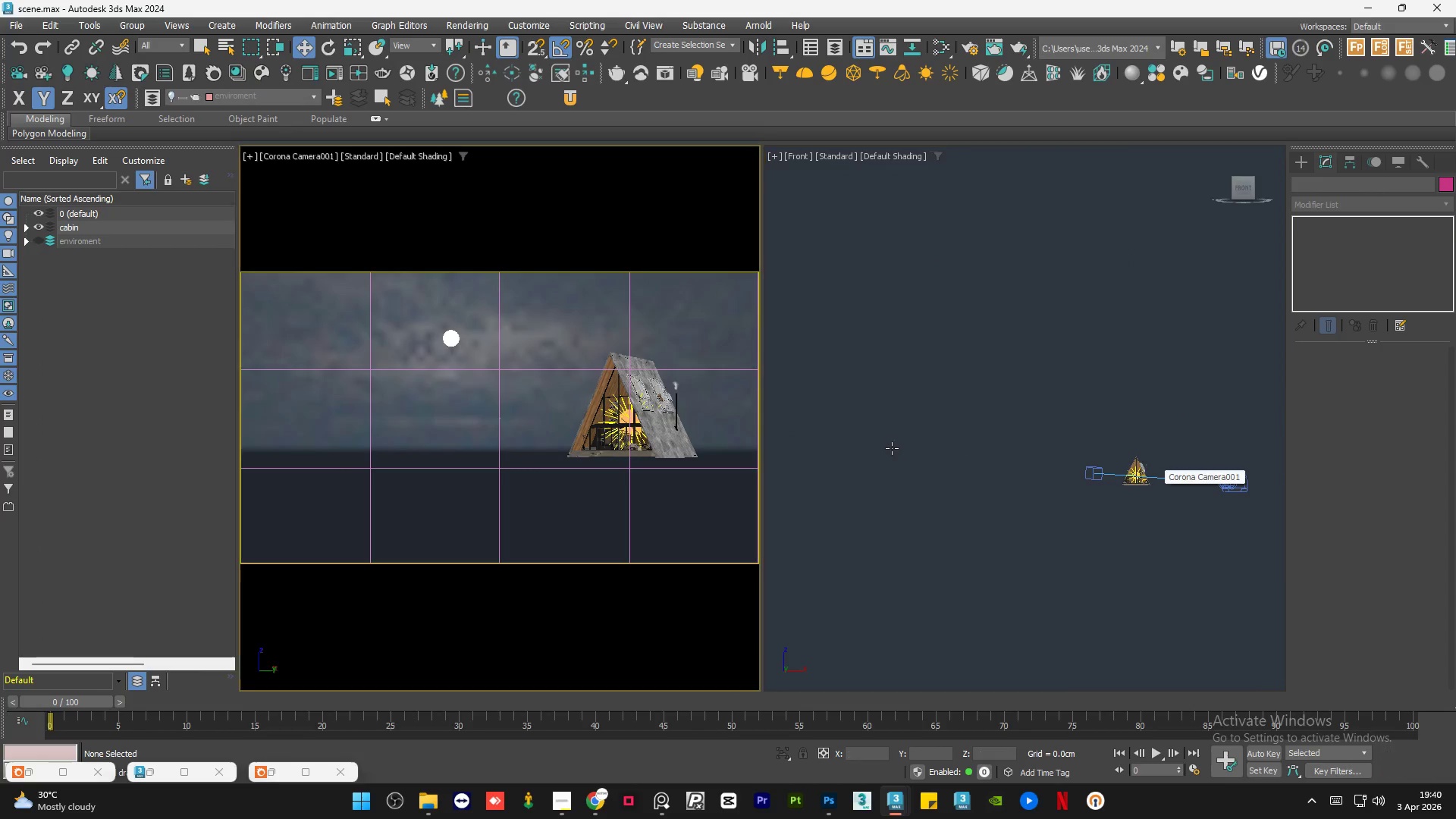 
left_click([906, 453])
 